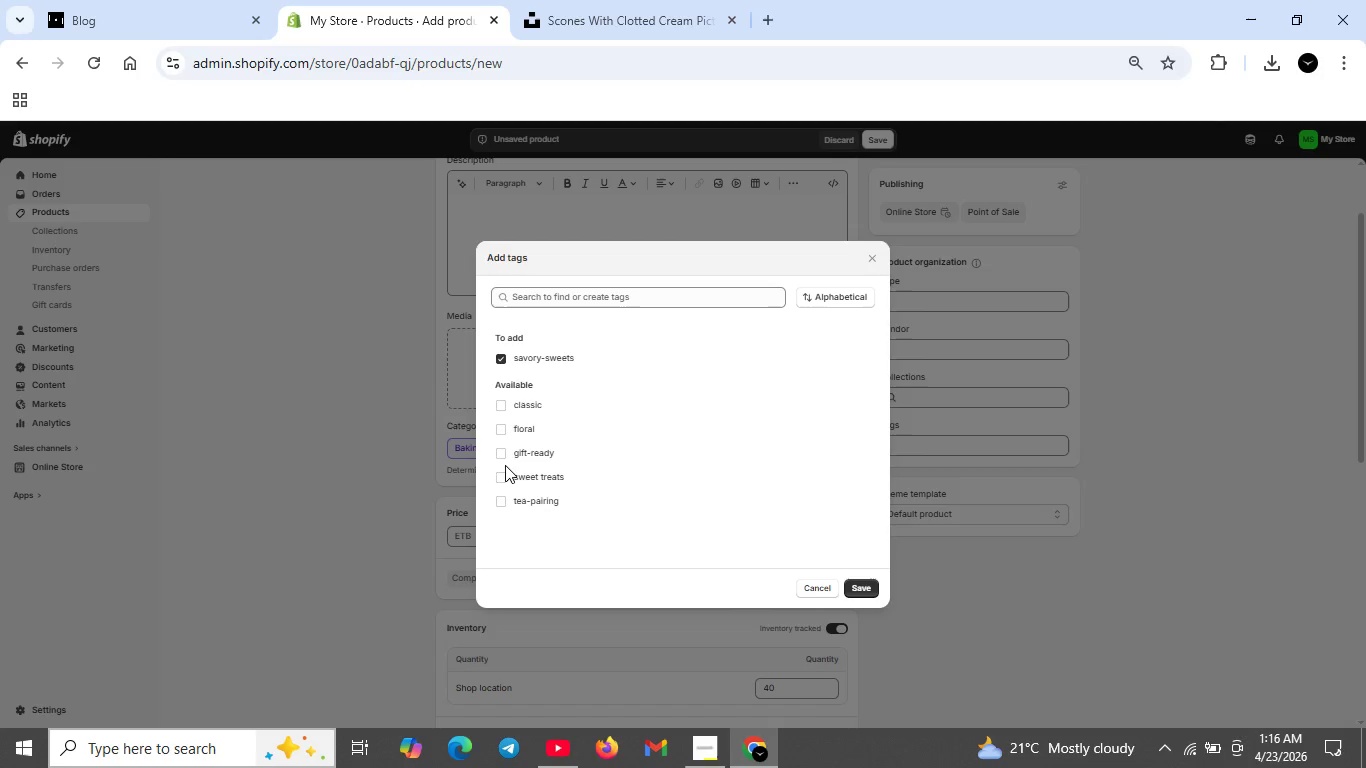 
left_click([499, 456])
 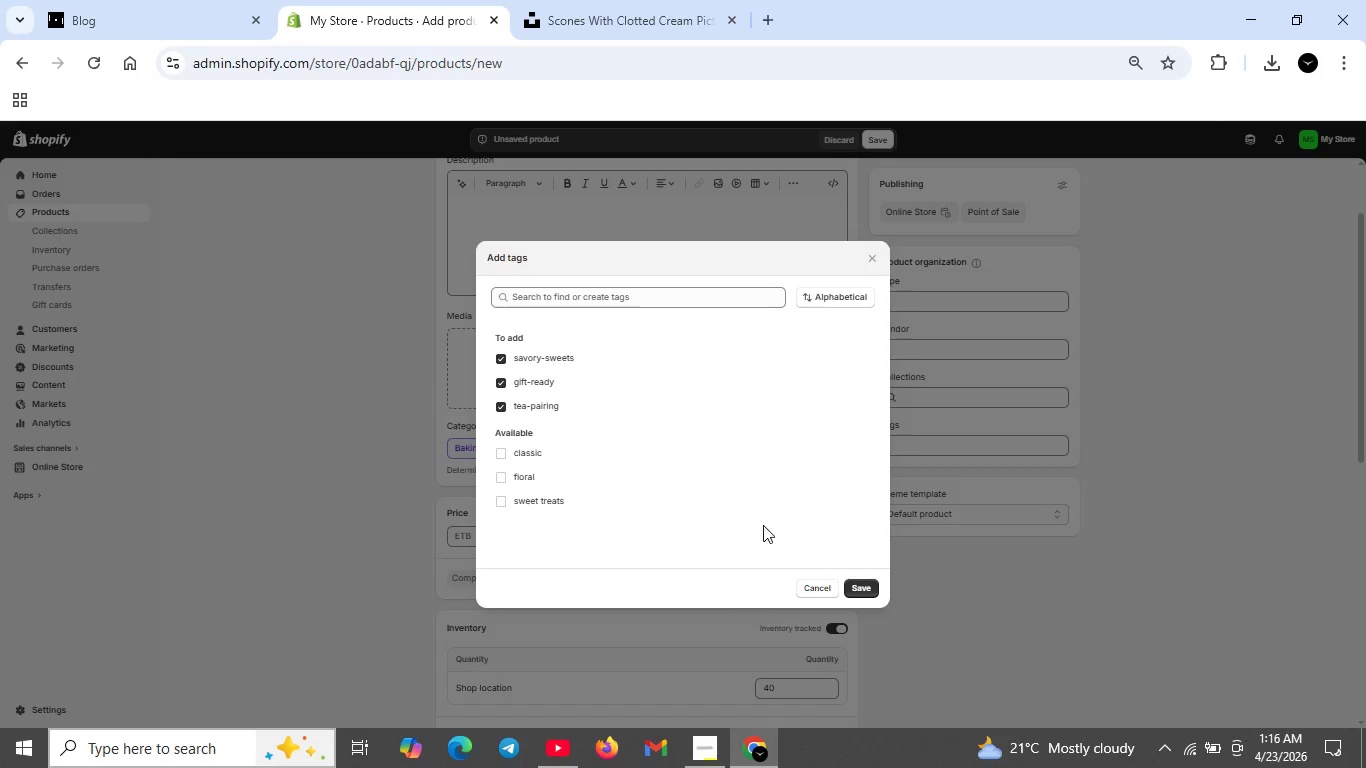 
wait(7.09)
 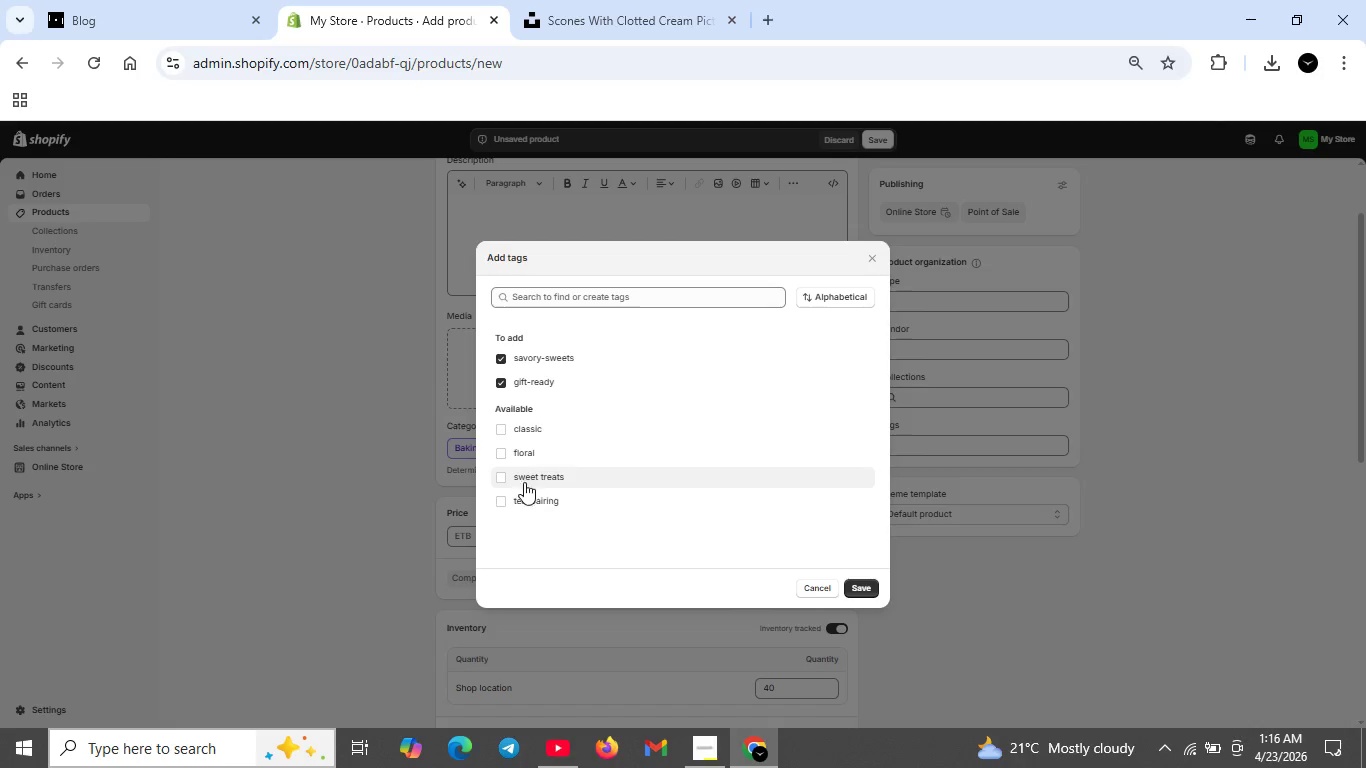 
left_click([858, 581])
 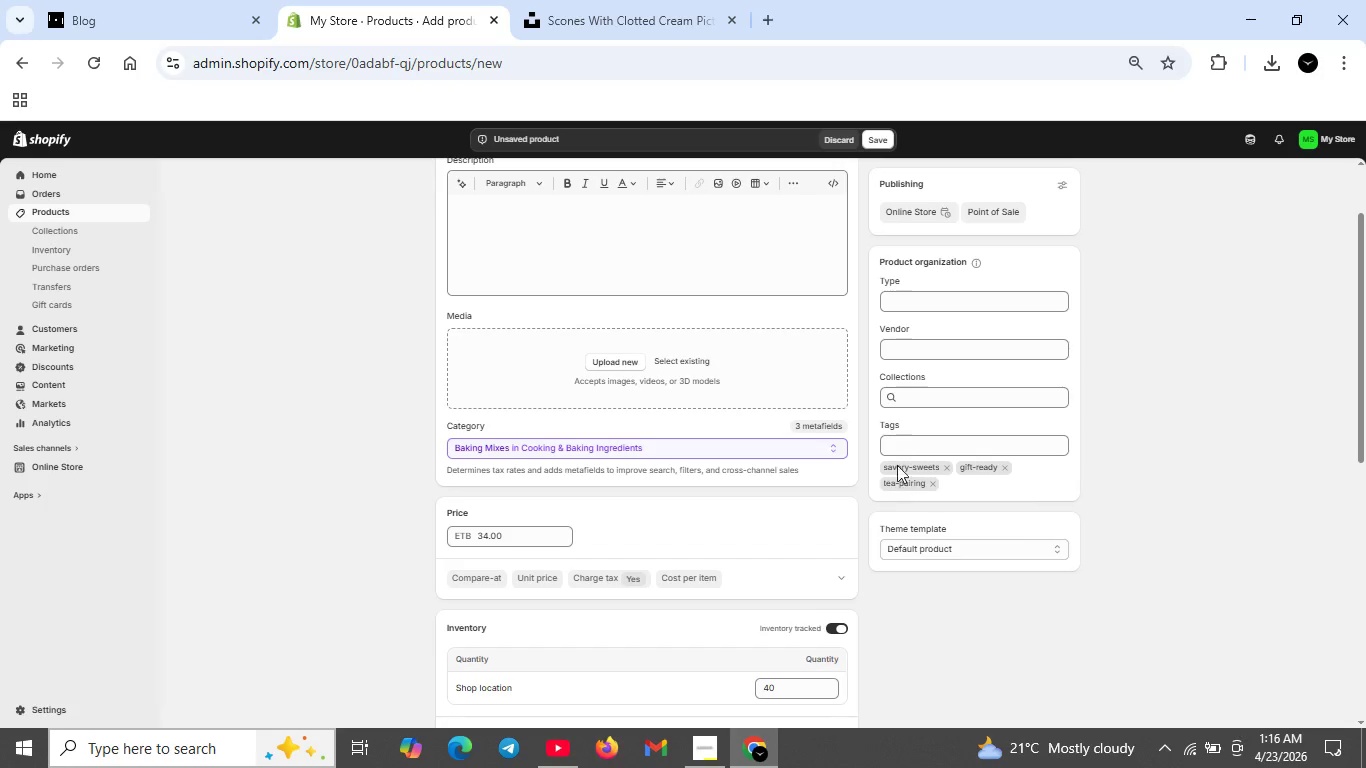 
left_click([907, 453])
 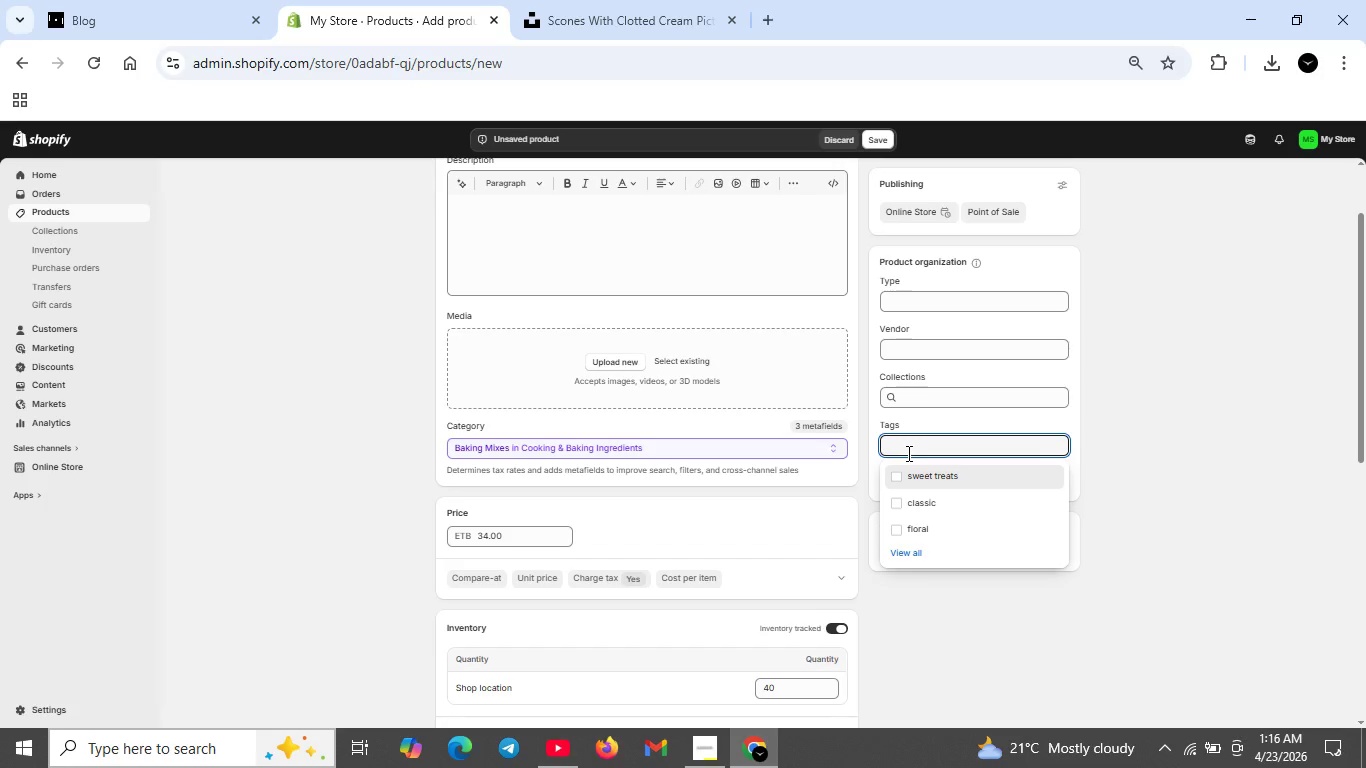 
type(herbal)
 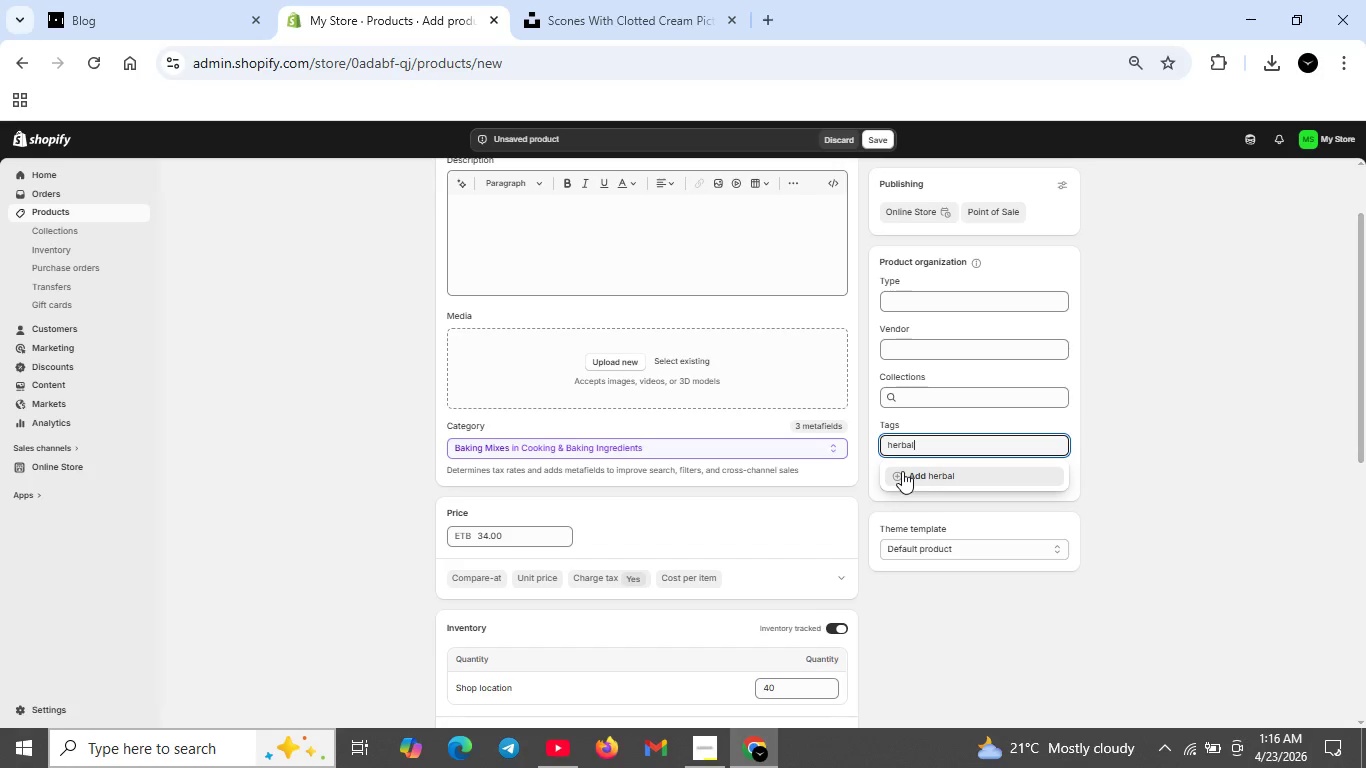 
left_click([925, 470])
 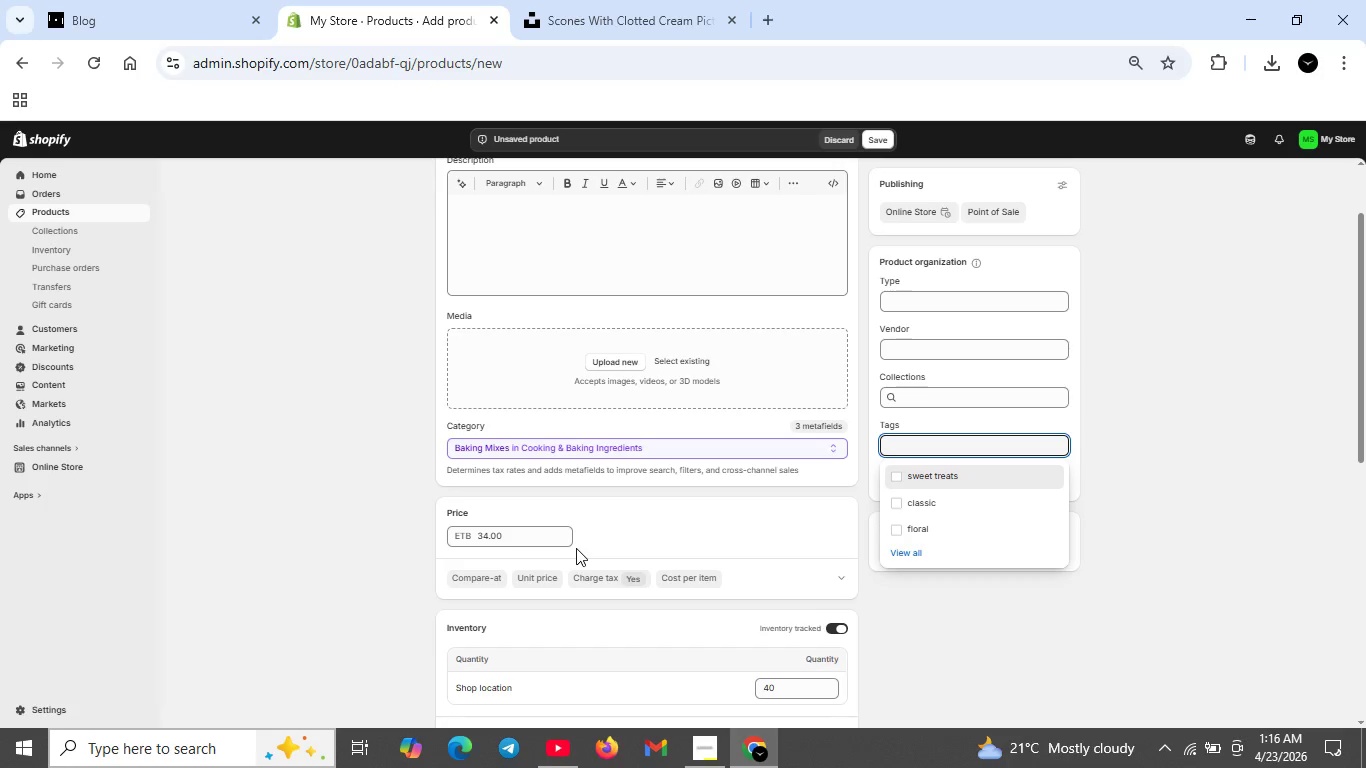 
scroll: coordinate [565, 548], scroll_direction: down, amount: 1.0
 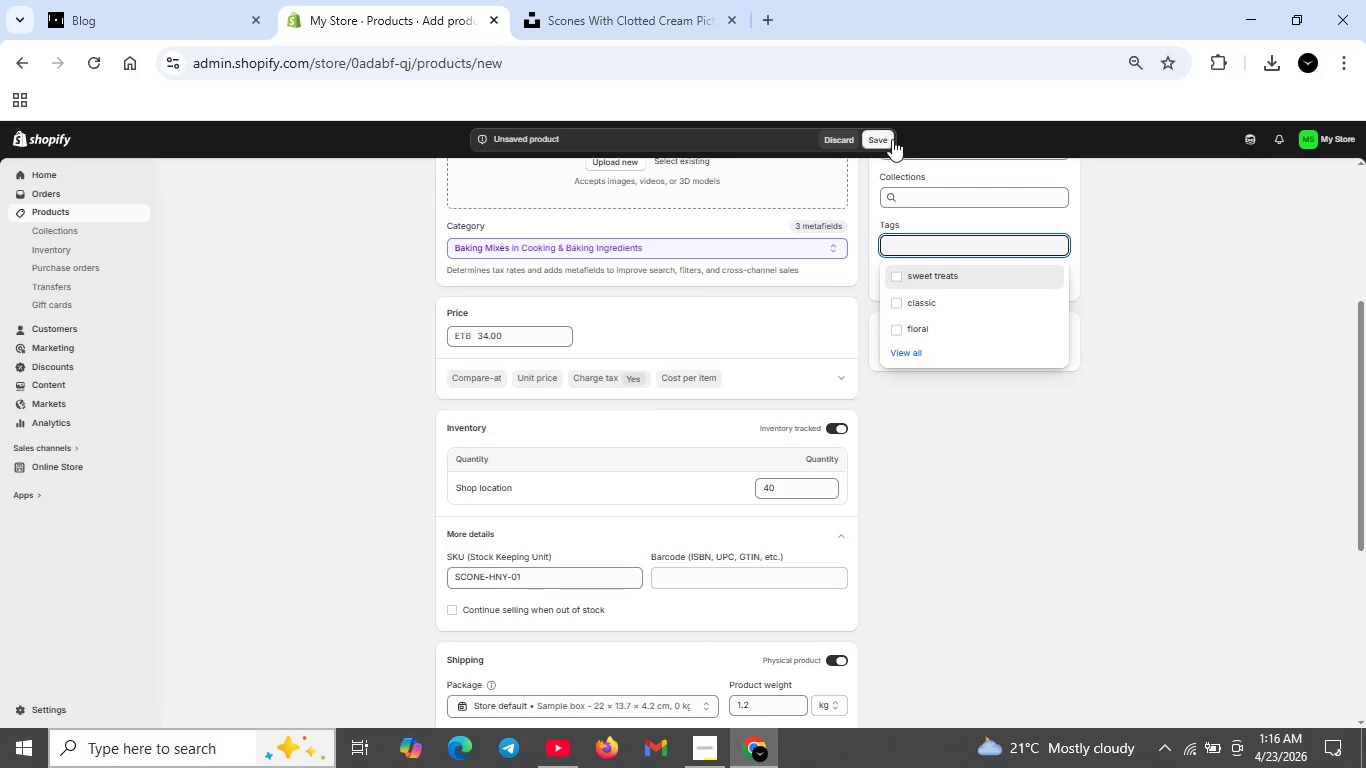 
left_click([888, 137])
 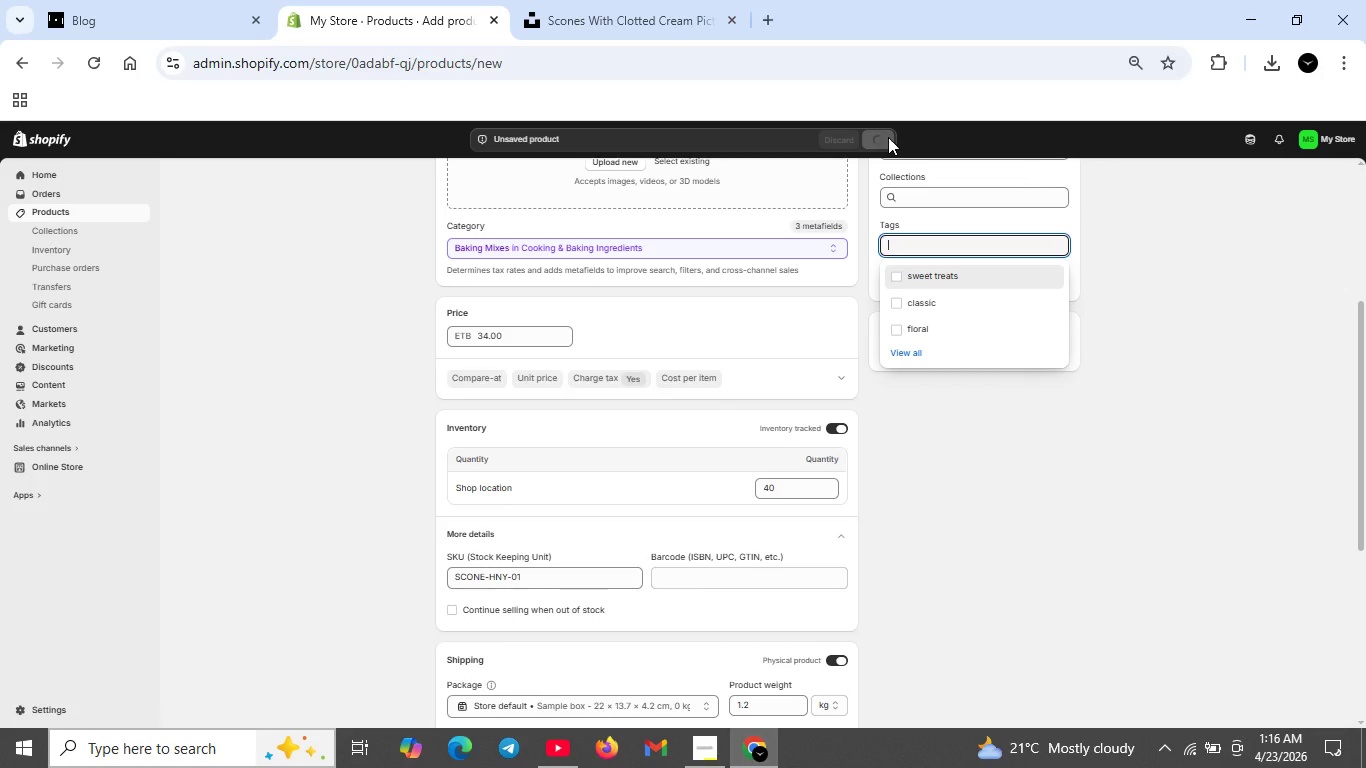 
wait(5.14)
 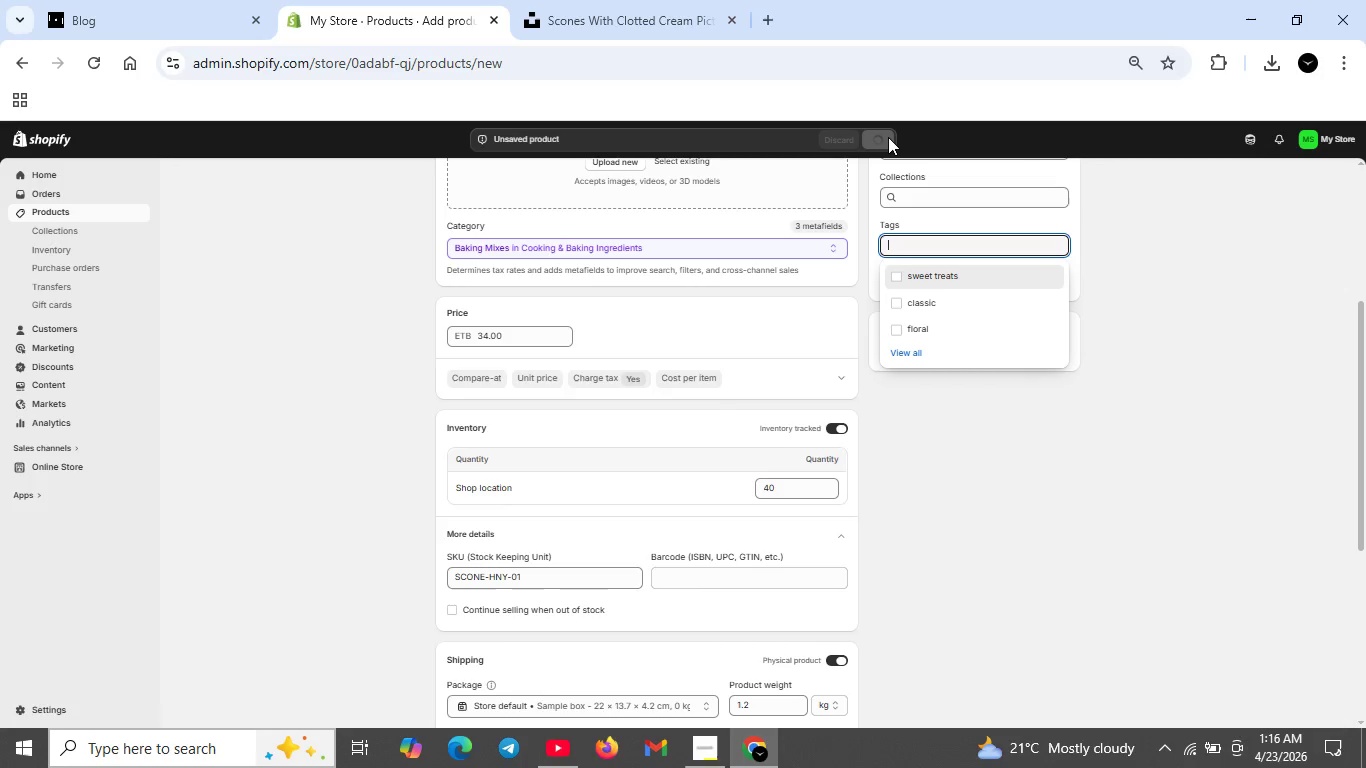 
left_click([960, 433])
 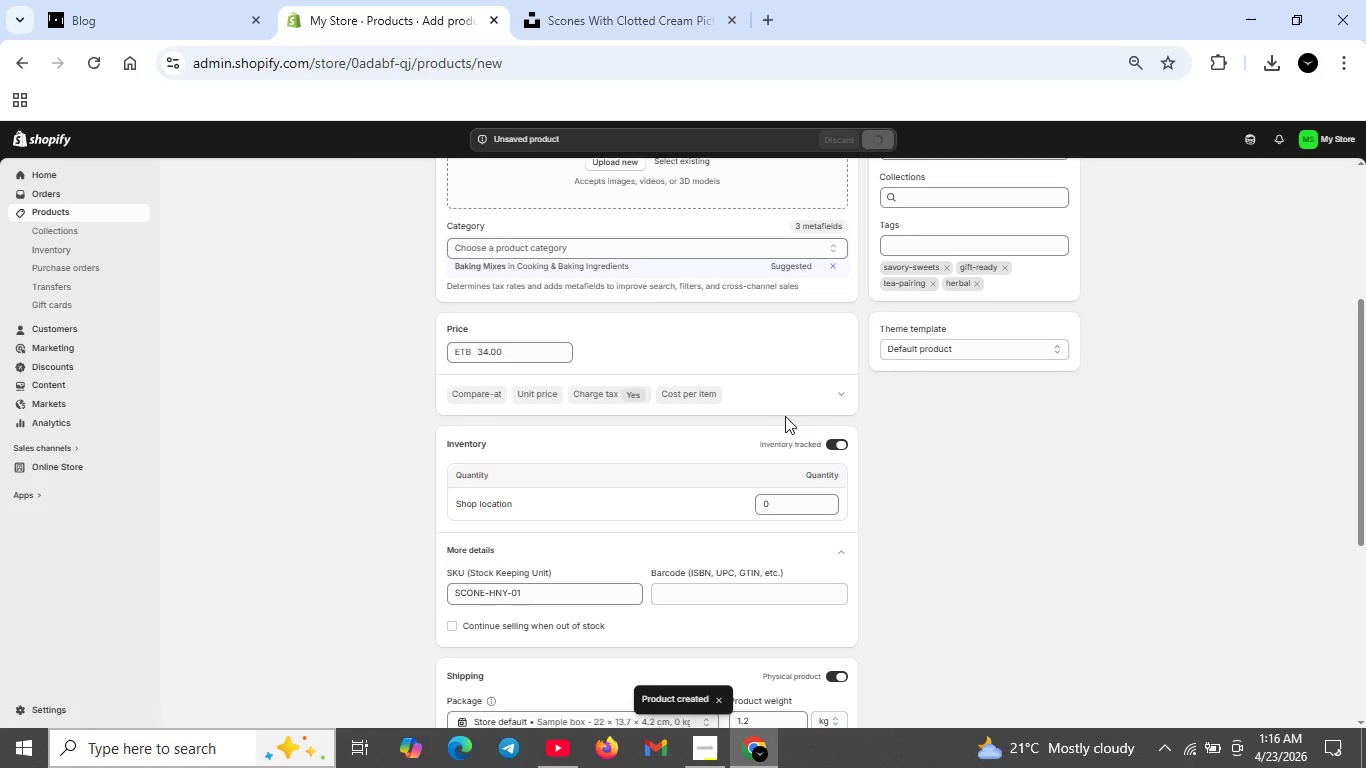 
scroll: coordinate [724, 405], scroll_direction: up, amount: 2.0
 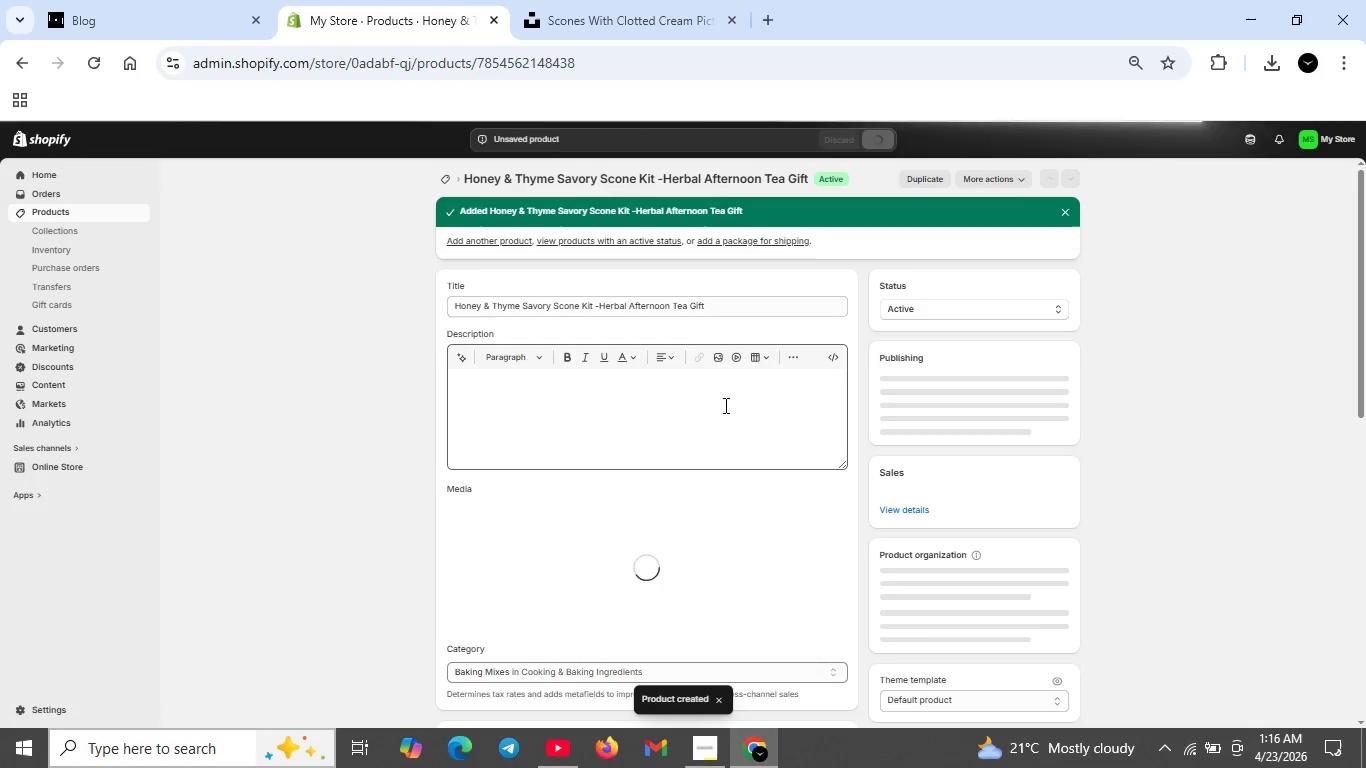 
left_click([502, 384])
 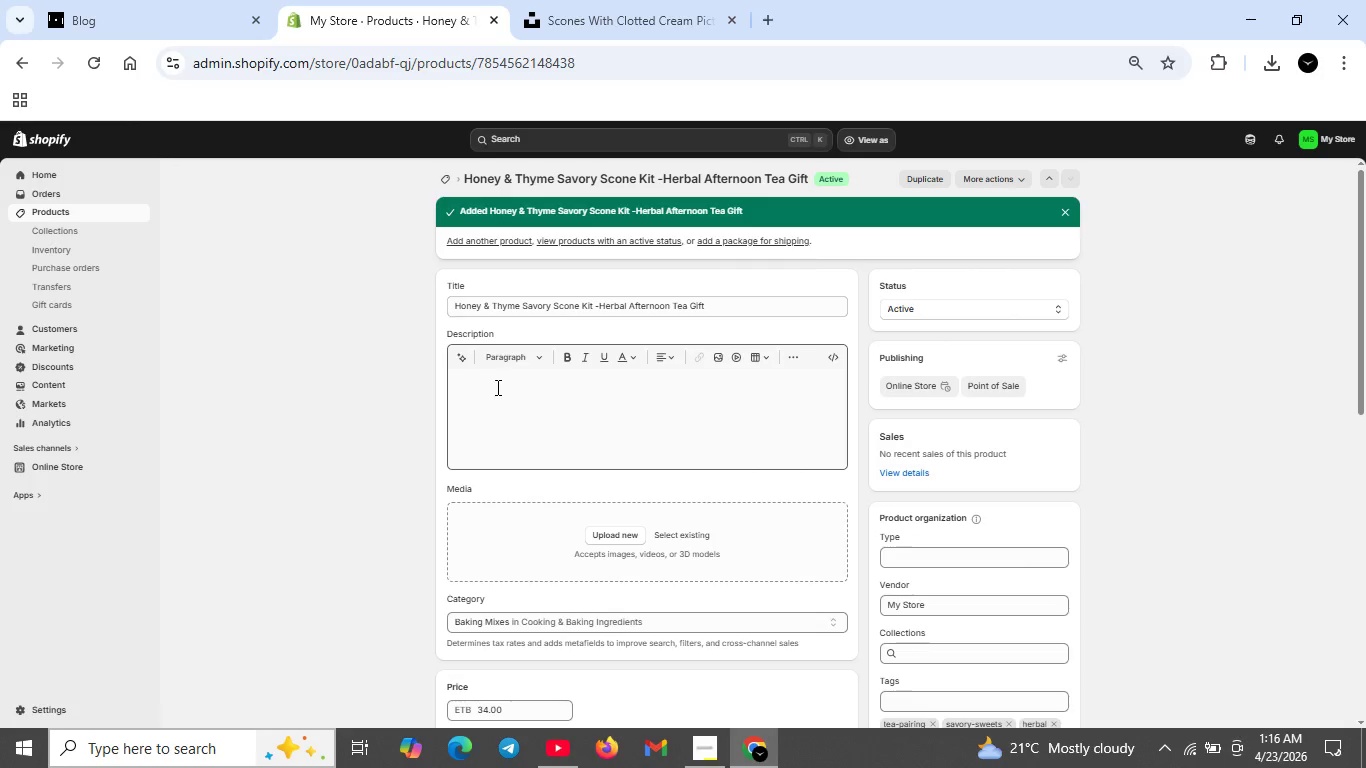 
left_click([484, 385])
 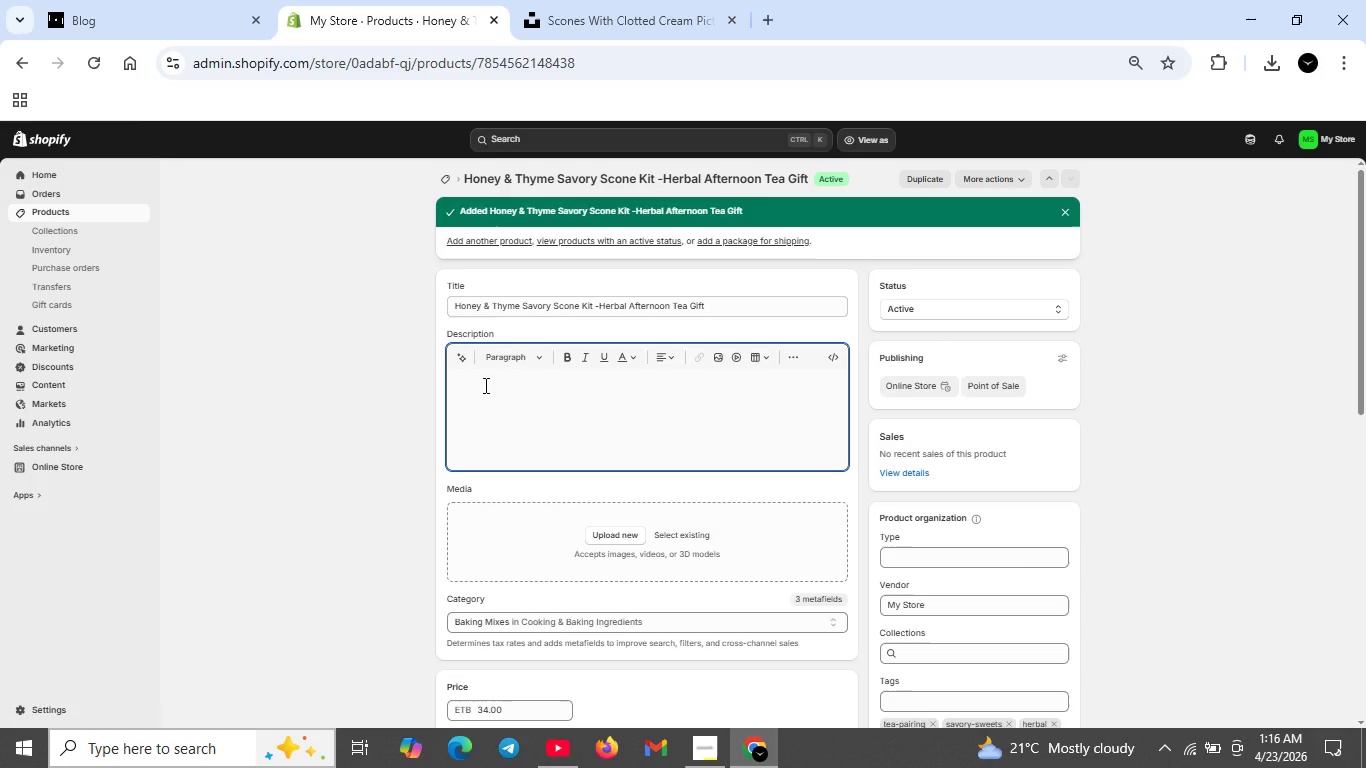 
type(<h2>)
 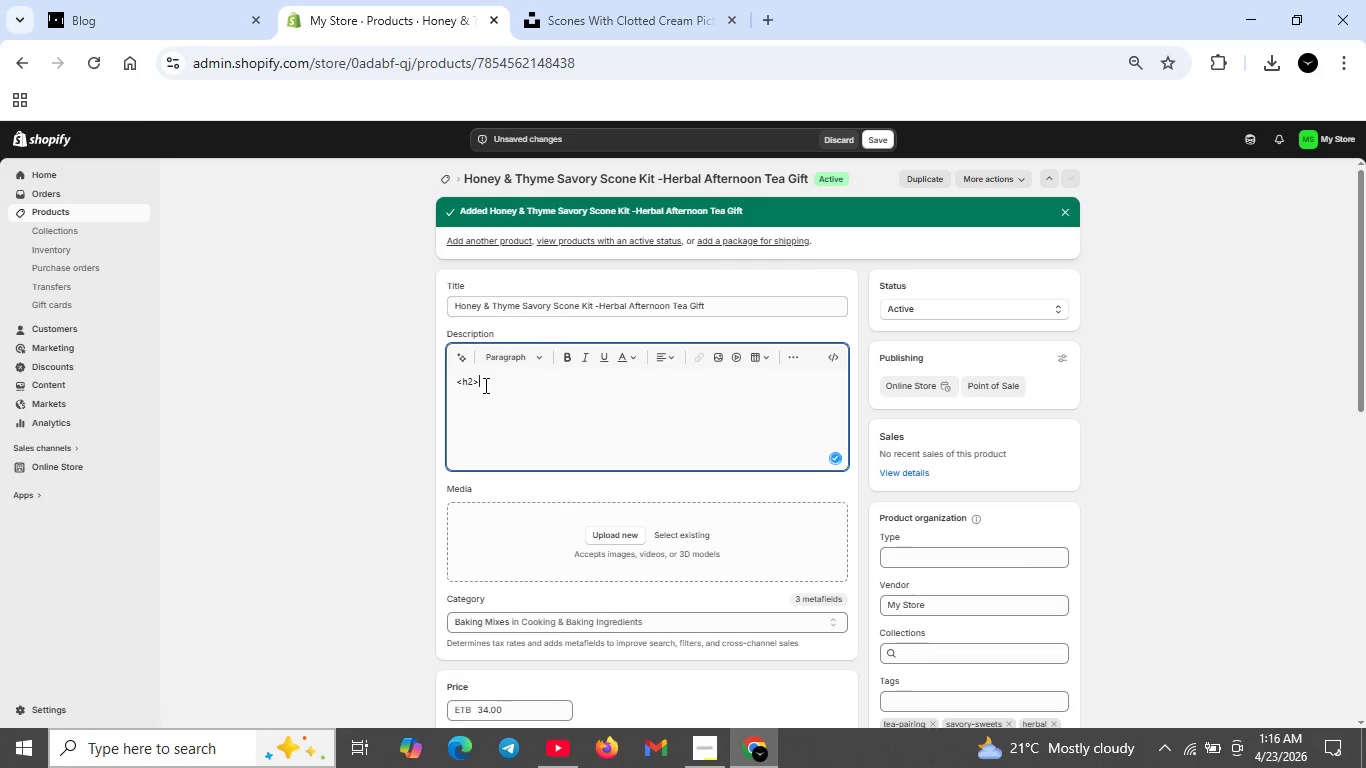 
key(ArrowLeft)
 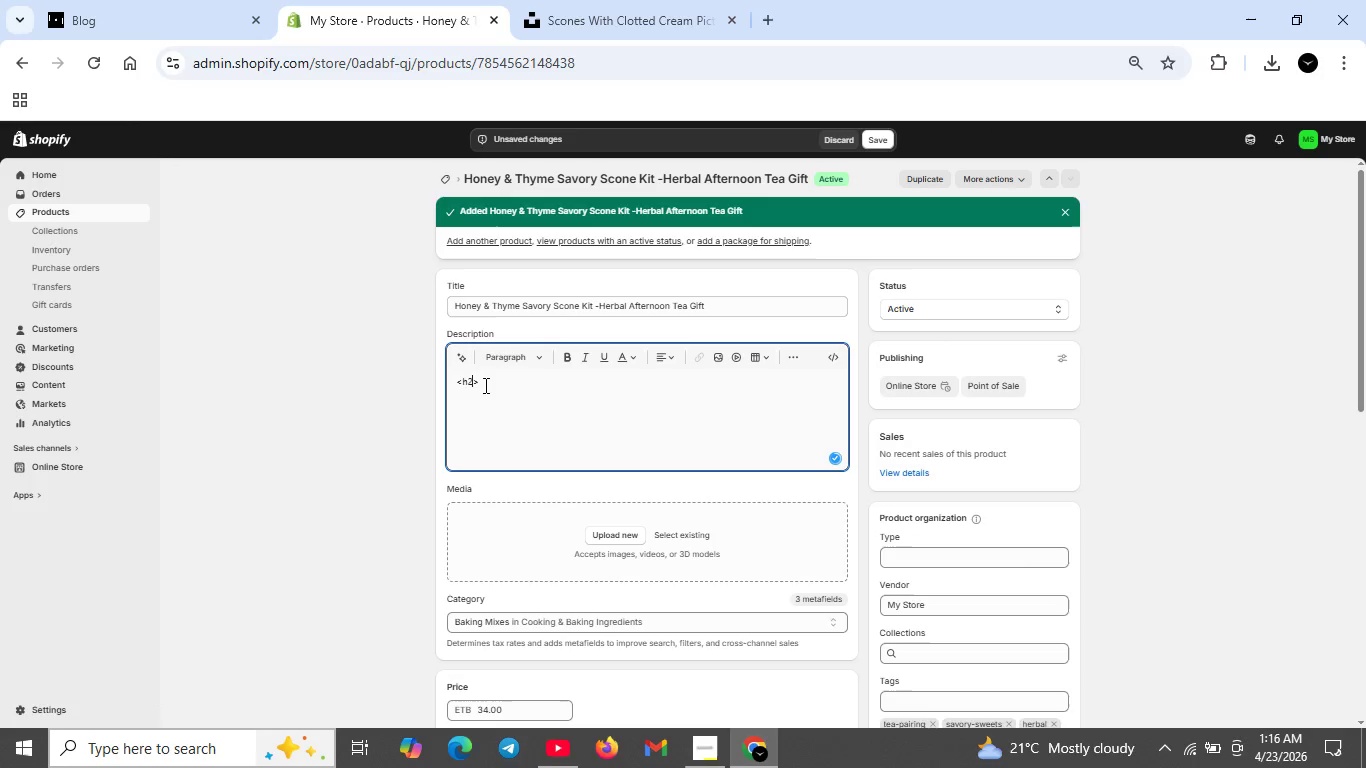 
key(ArrowLeft)
 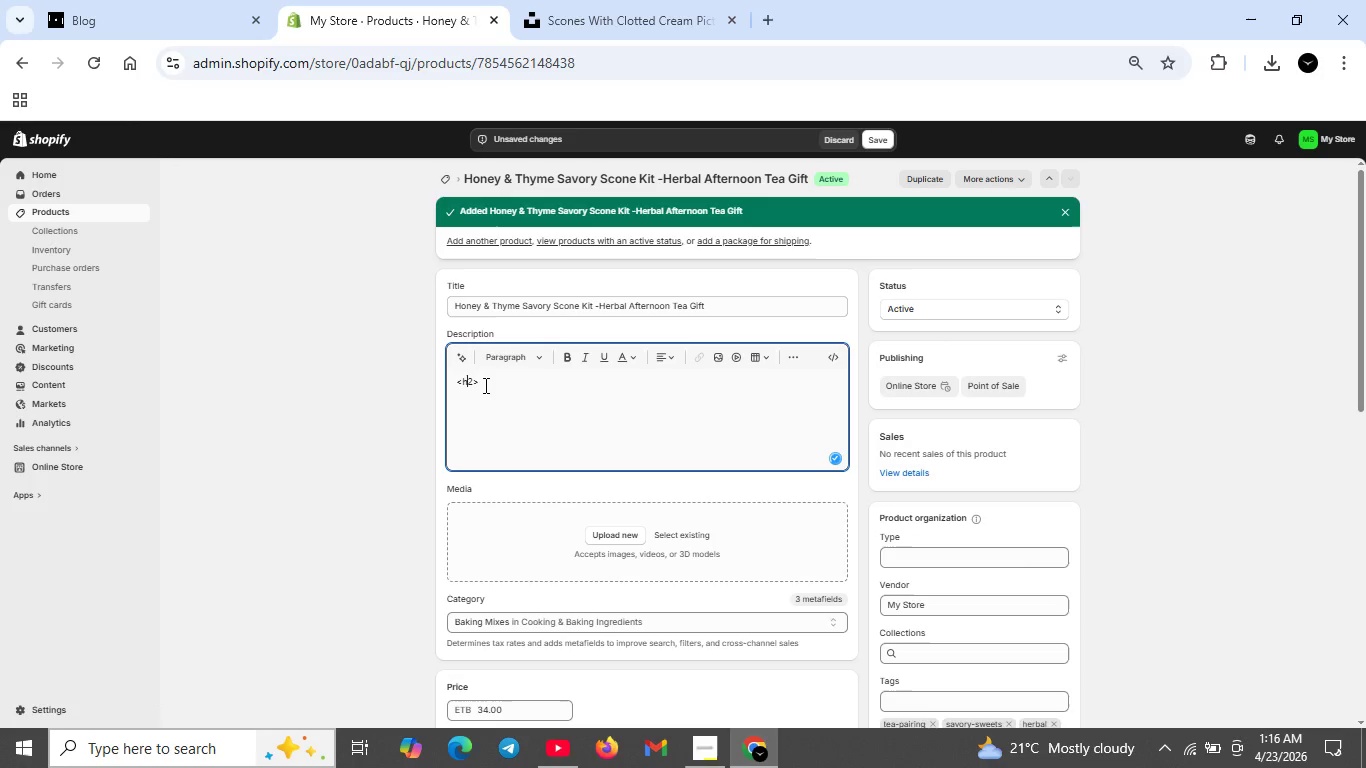 
key(ArrowLeft)
 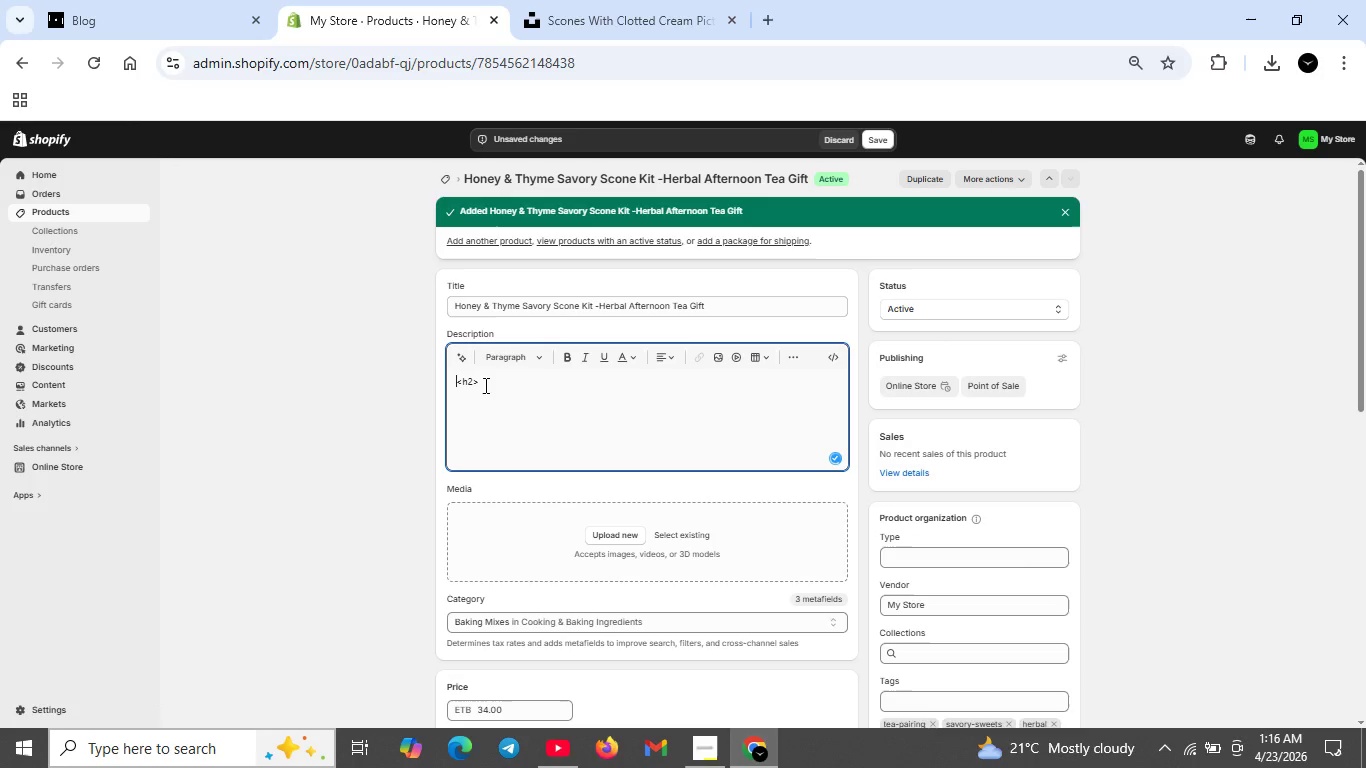 
key(ArrowLeft)
 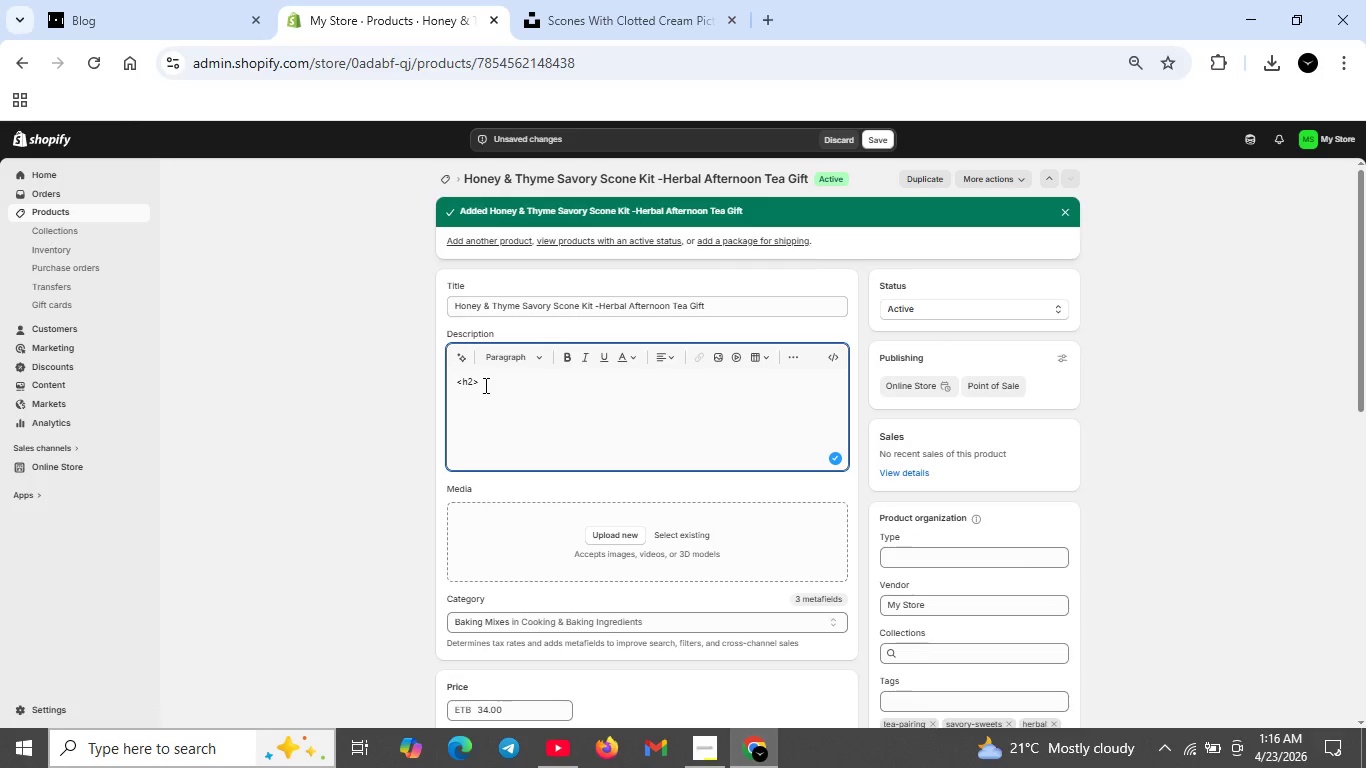 
key(Backspace)
 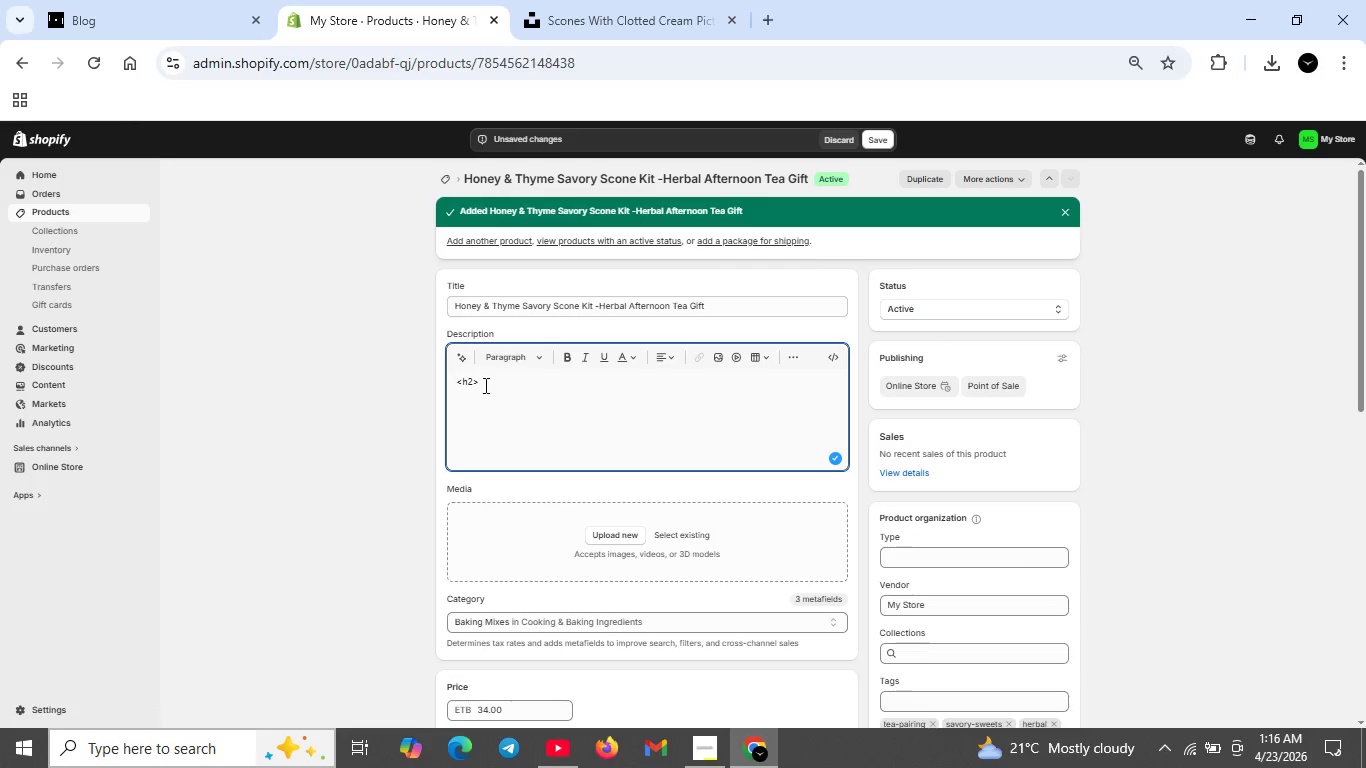 
key(ArrowRight)
 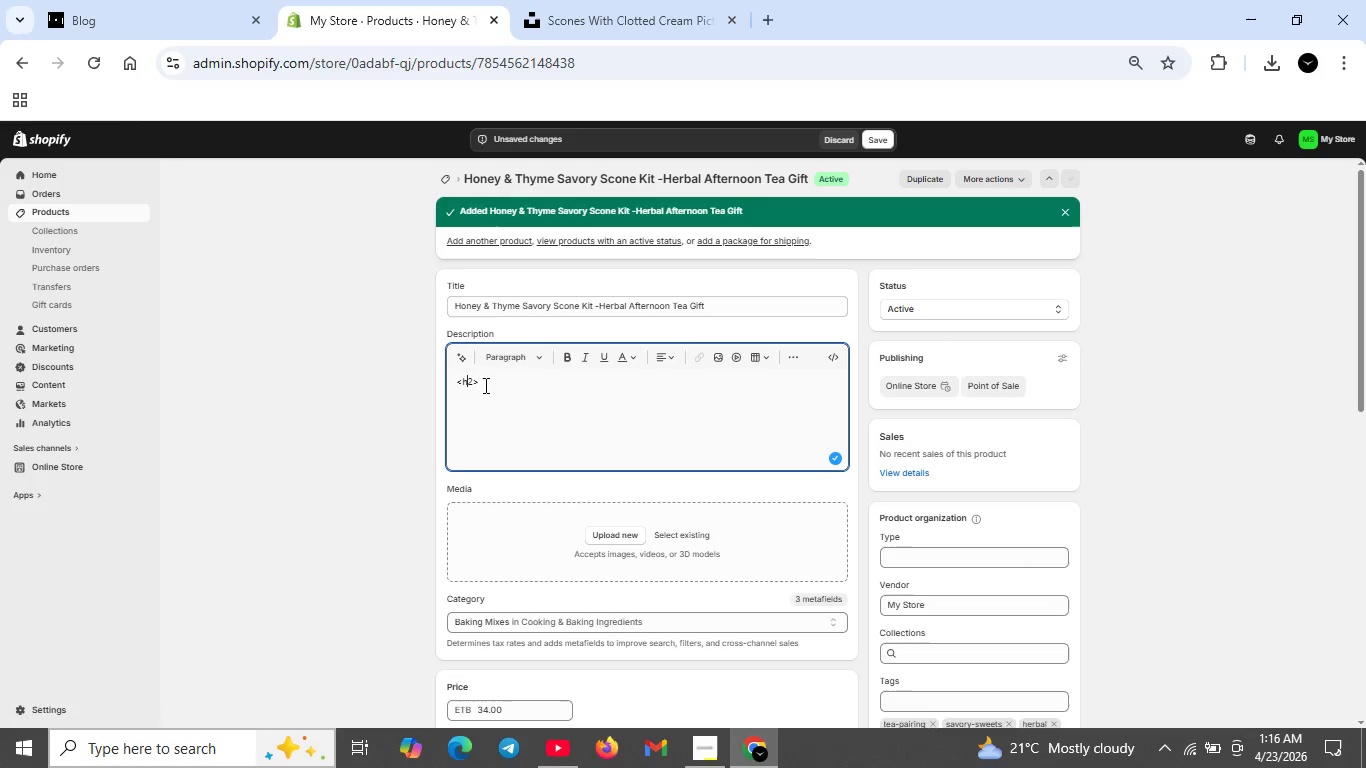 
key(ArrowRight)
 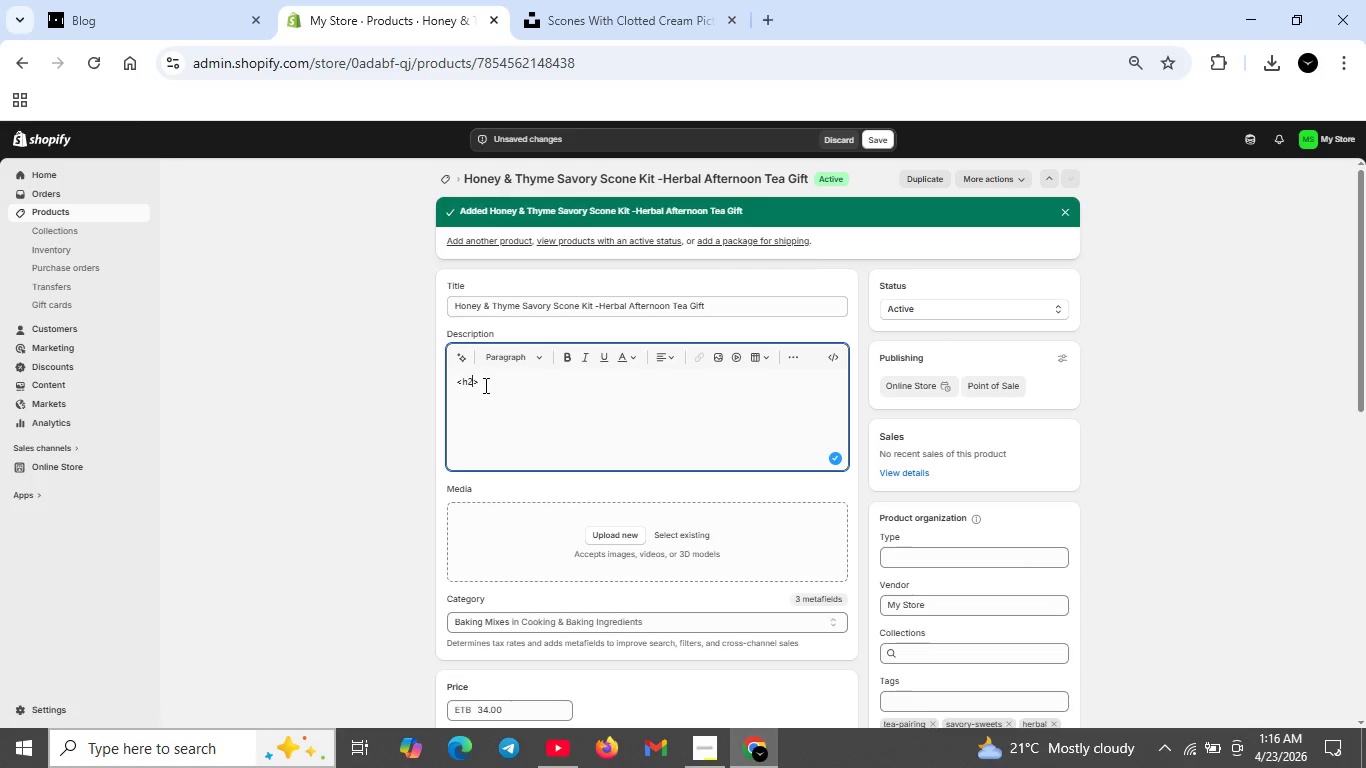 
key(ArrowRight)
 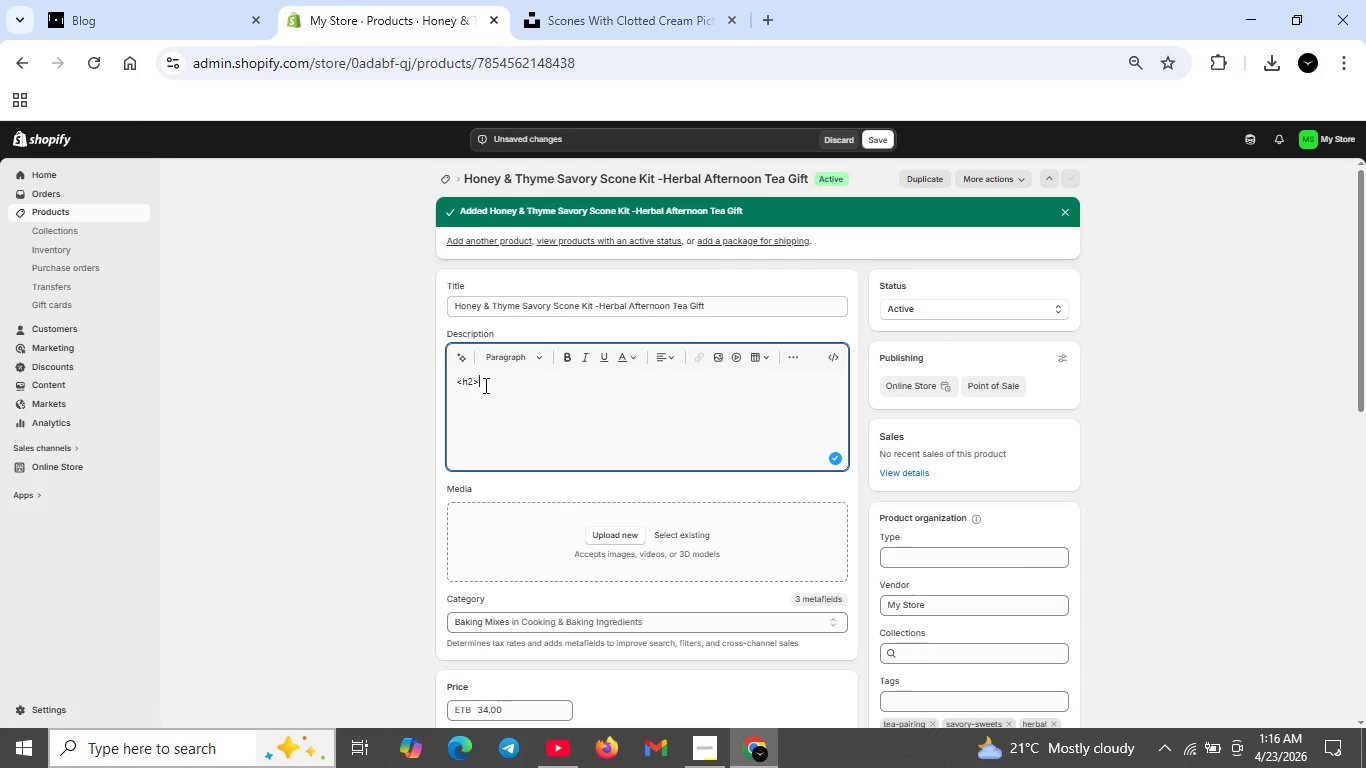 
key(ArrowRight)
 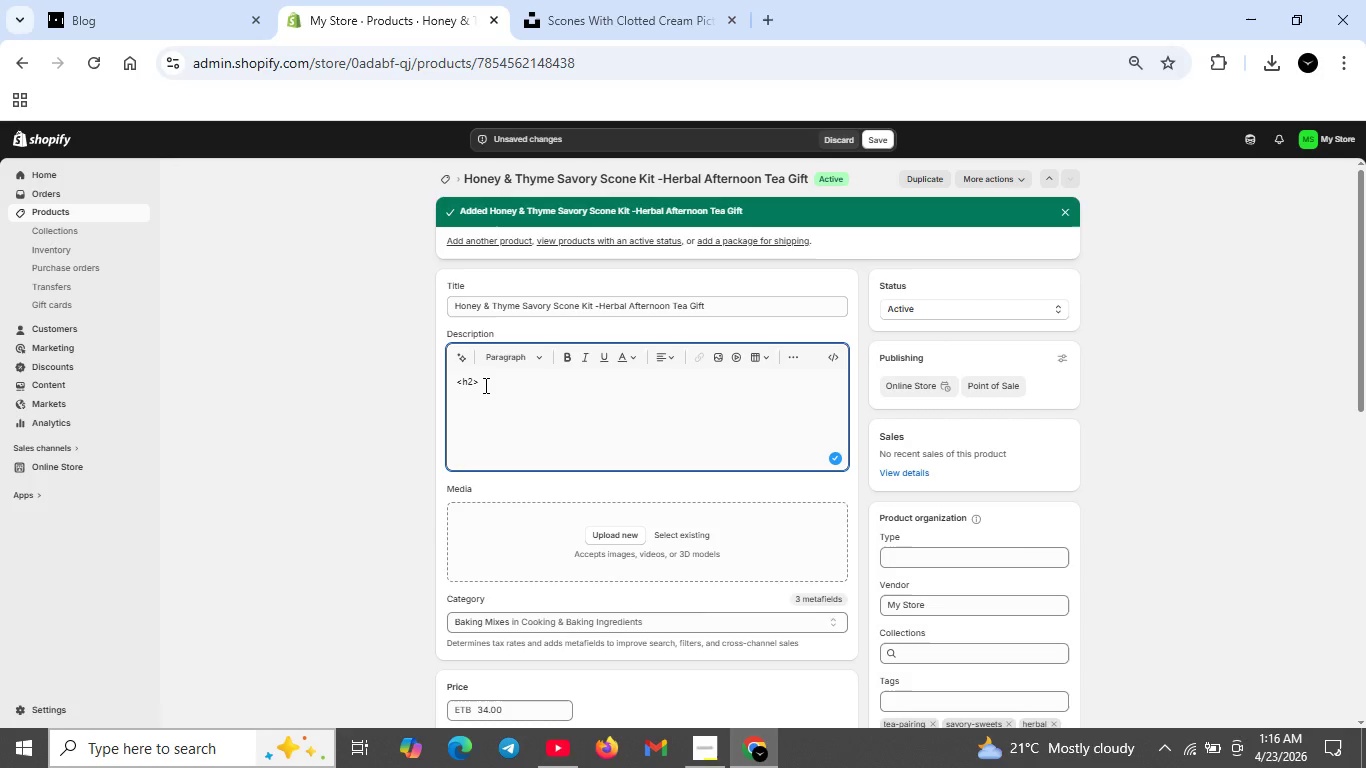 
type( )
key(Backspace)
type(Sweets Meets Savory in Eveyr)
key(Backspace)
key(Backspace)
type(ry Bite</h2>)
 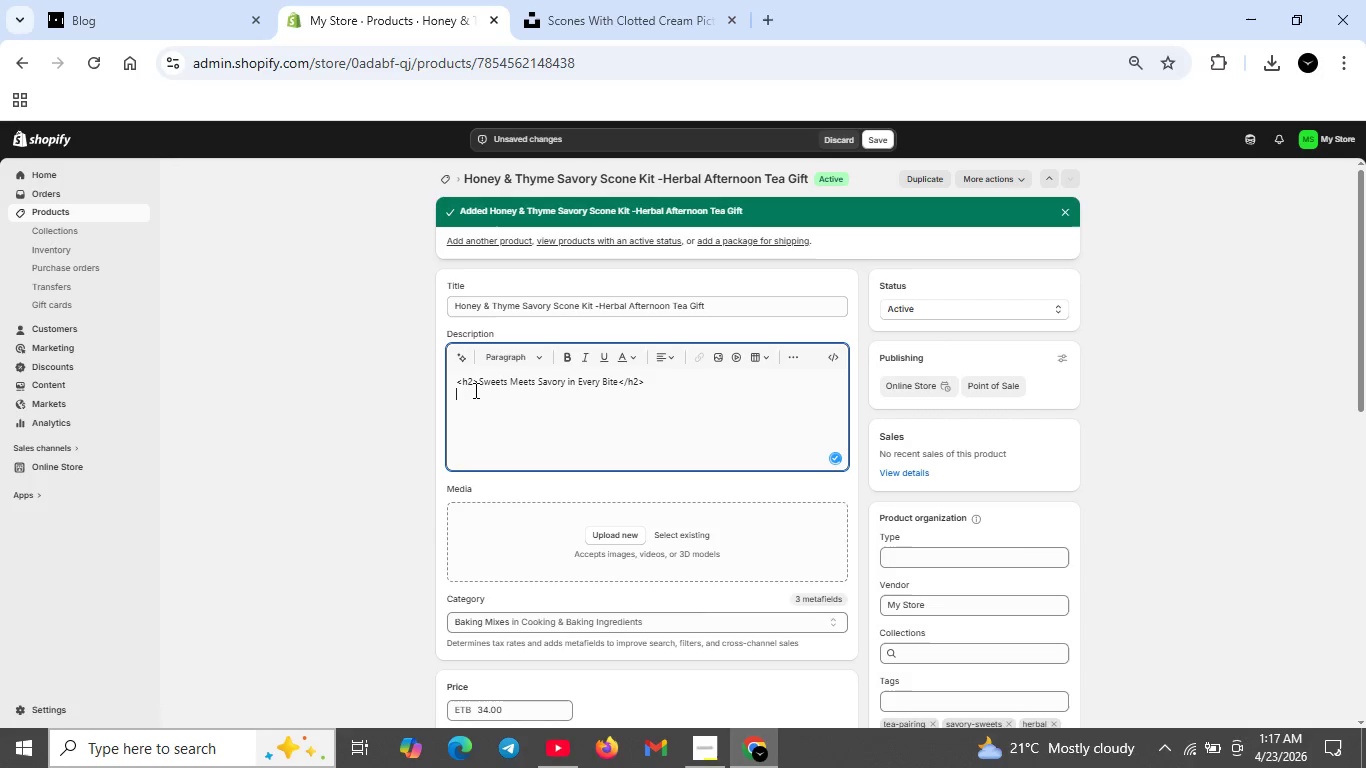 
 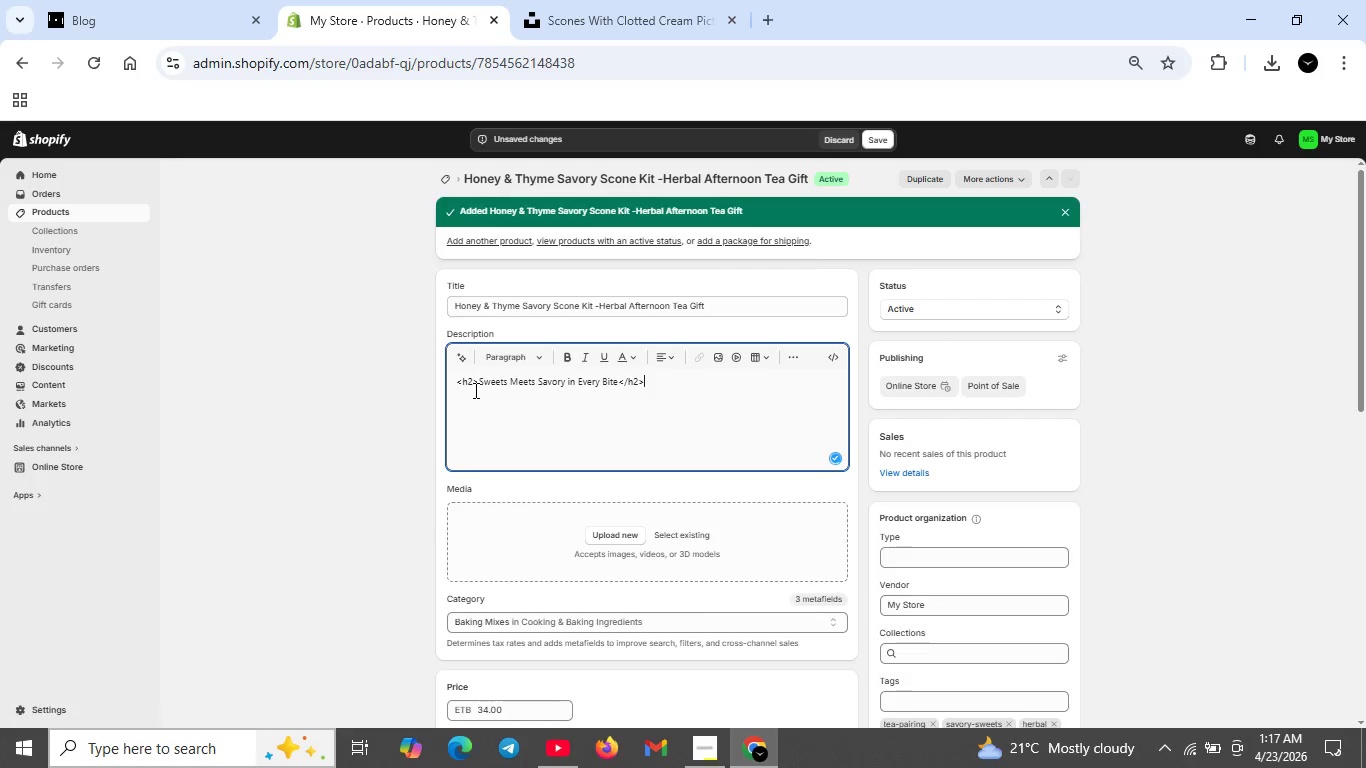 
key(Shift+Enter)
 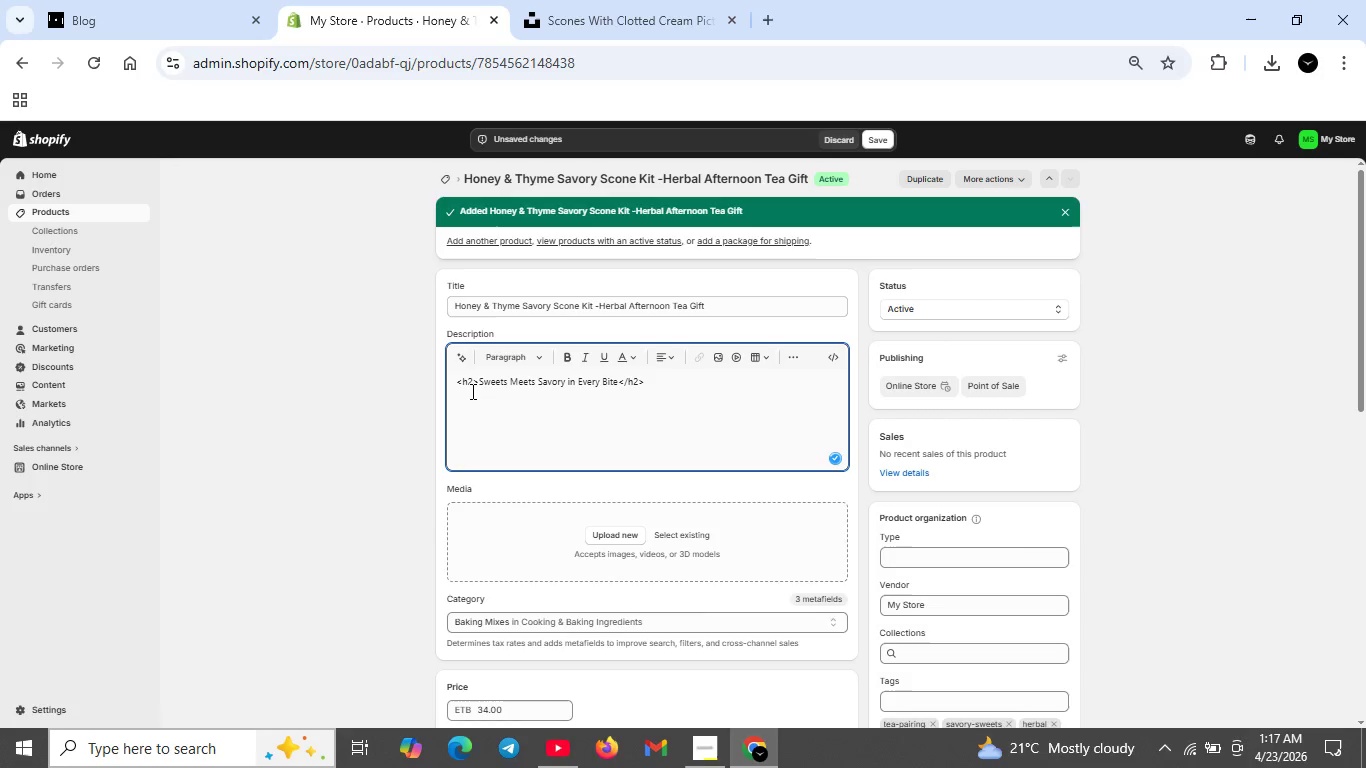 
type(<p> H)
key(Backspace)
key(Backspace)
type(Honey and Thye)
key(Backspace)
key(Backspace)
key(Backspace)
key(Backspace)
type(thyme savory scone kiy)
key(Backspace)
type(t.Dle)
key(Backspace)
key(Backspace)
type(elicate )
 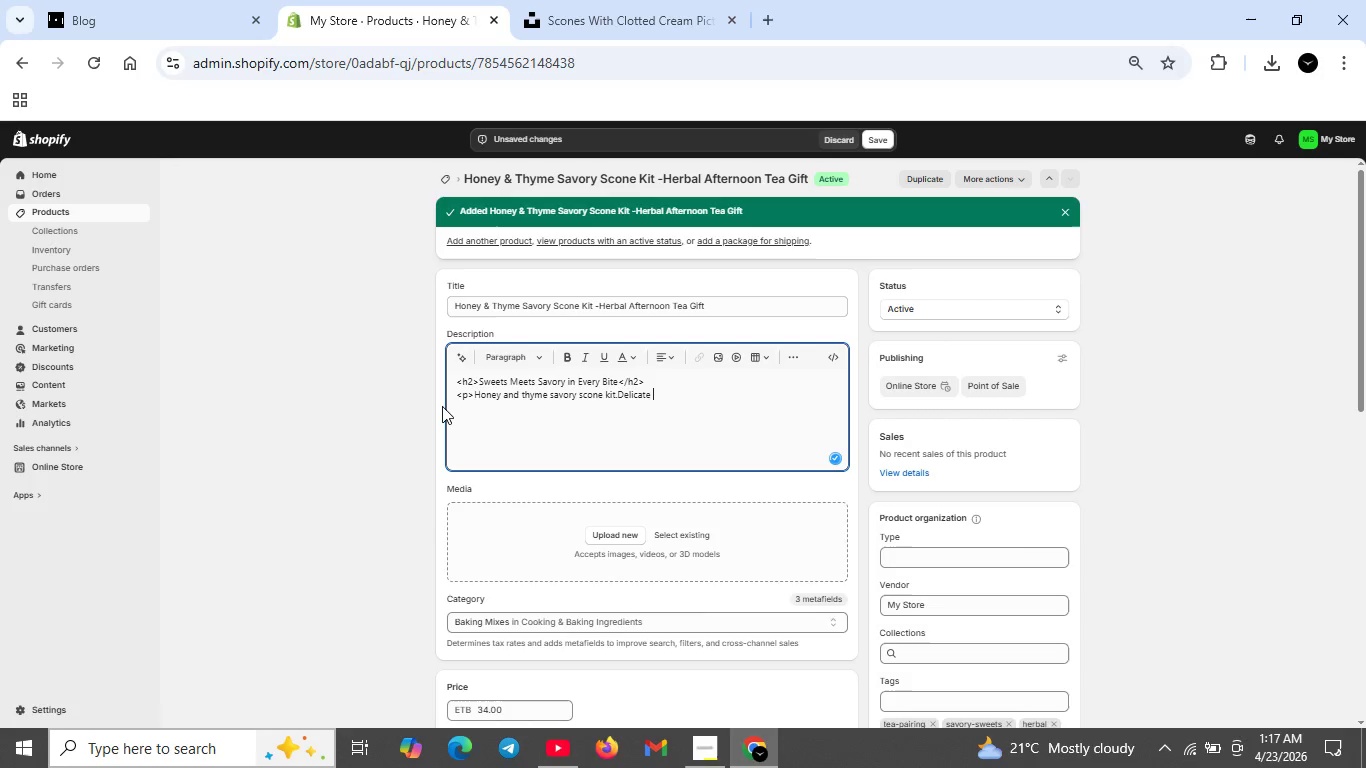 
type(honey se)
key(Backspace)
type(weetness with fresh herbal thyme)
 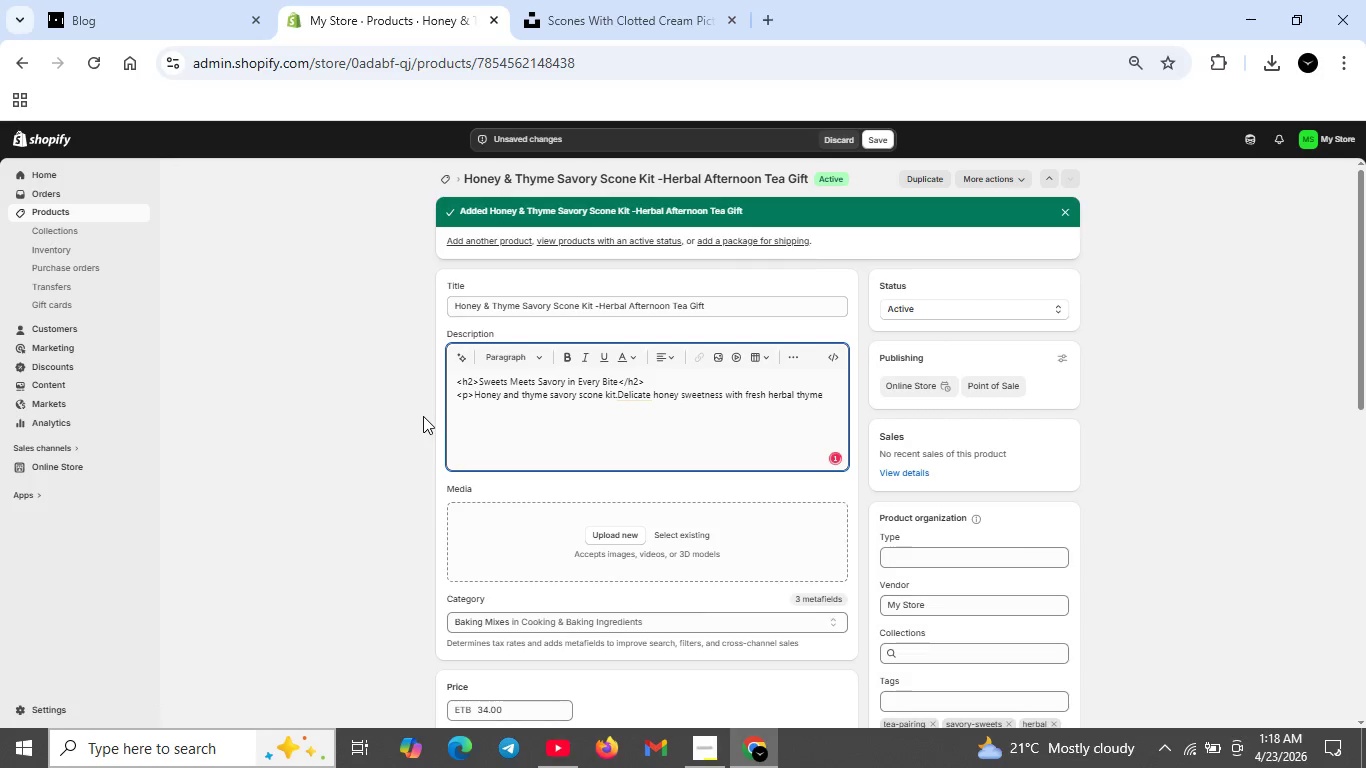 
type(.Pre)
 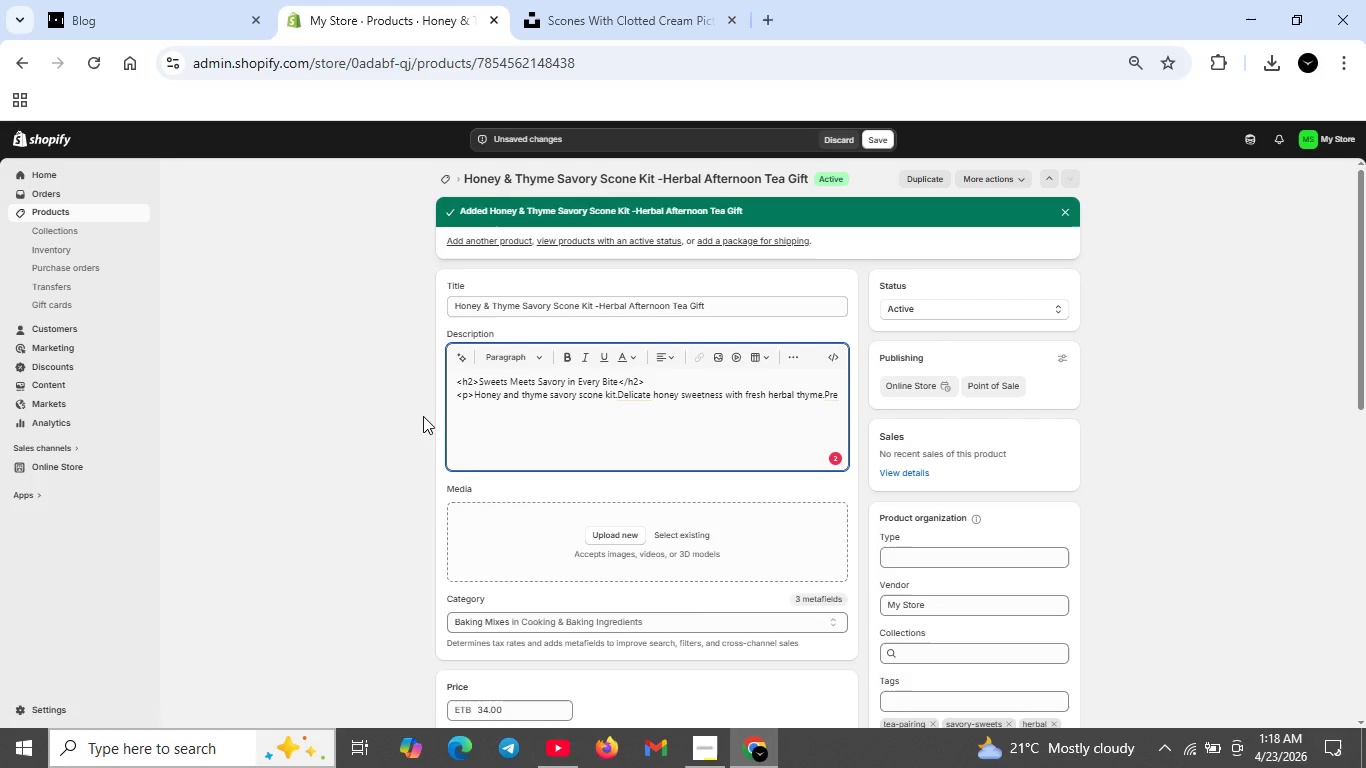 
key(Backspace)
key(Backspace)
type(erfect for afternoon )
 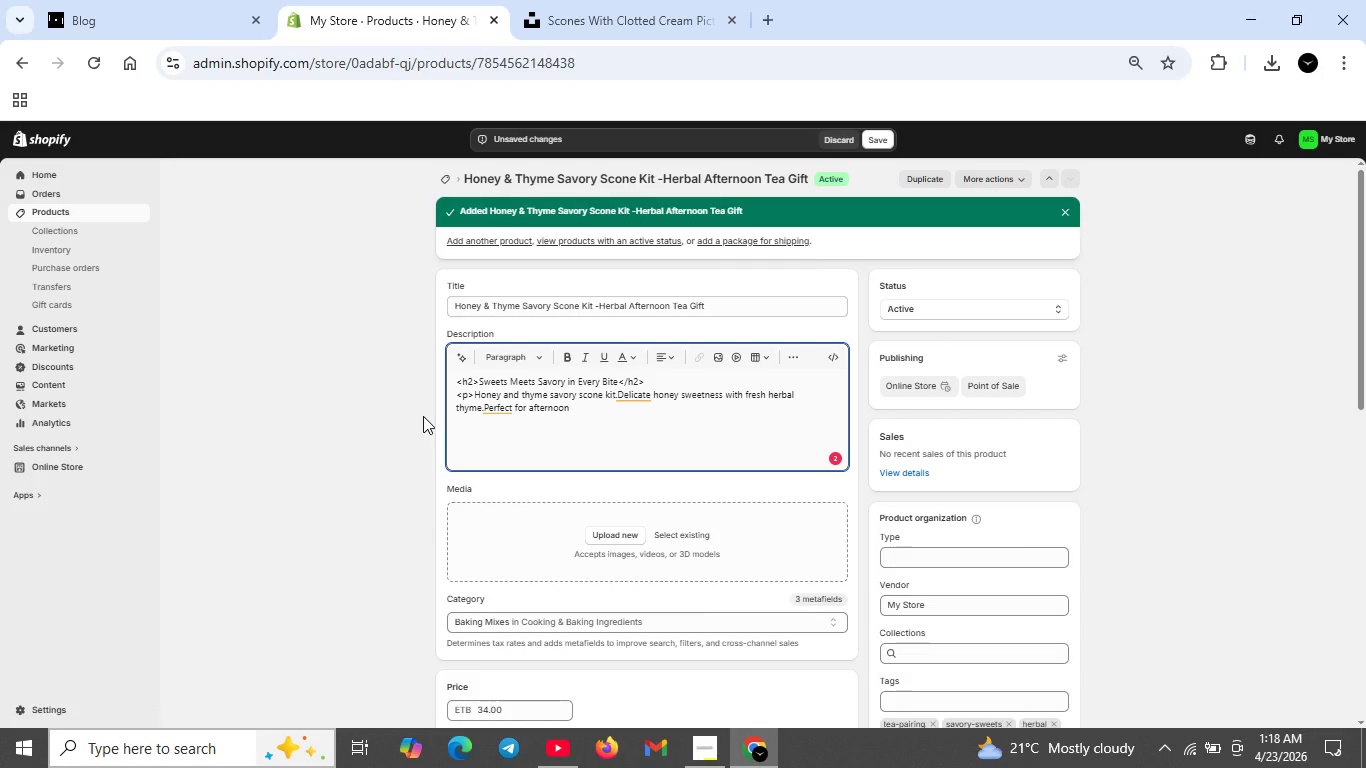 
wait(5.08)
 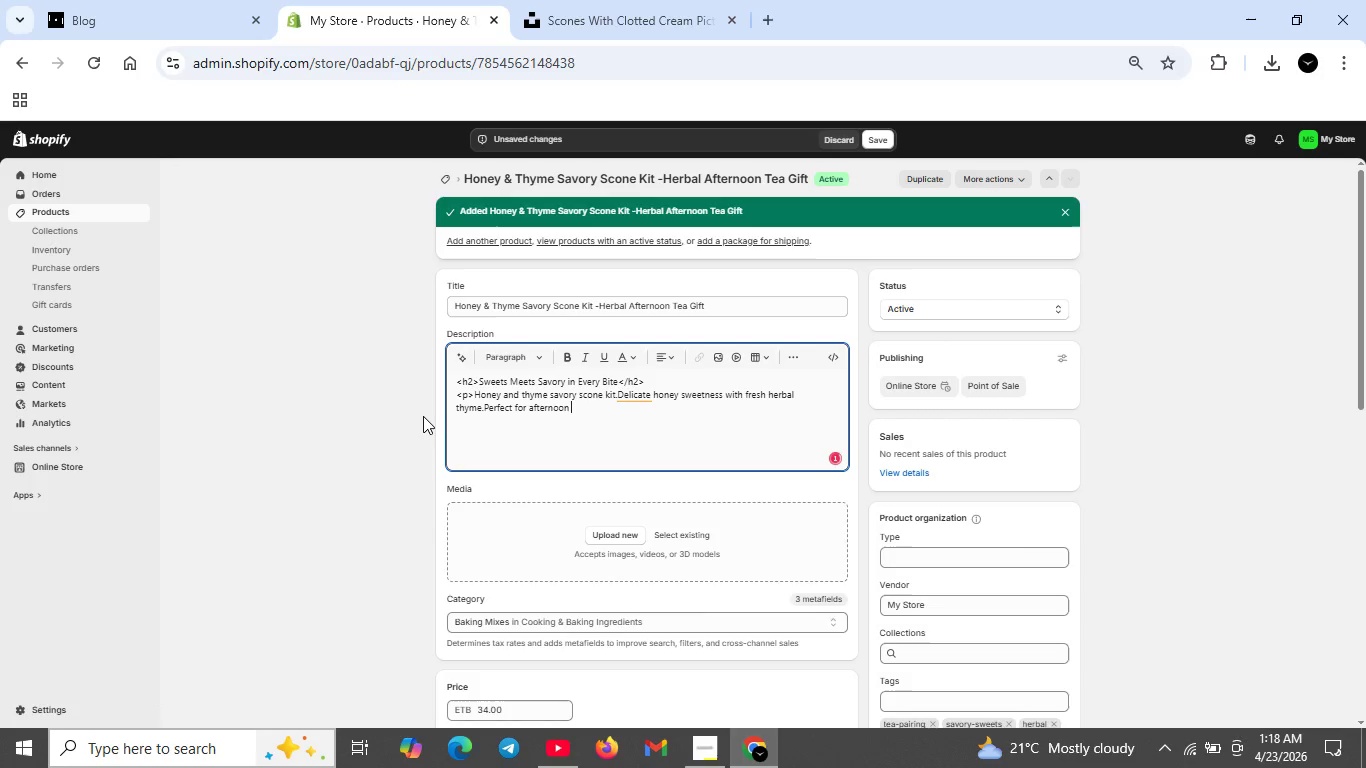 
type(tea buch , and spring gta)
key(Backspace)
key(Backspace)
type(ate)
key(Backspace)
type(herings</p>)
 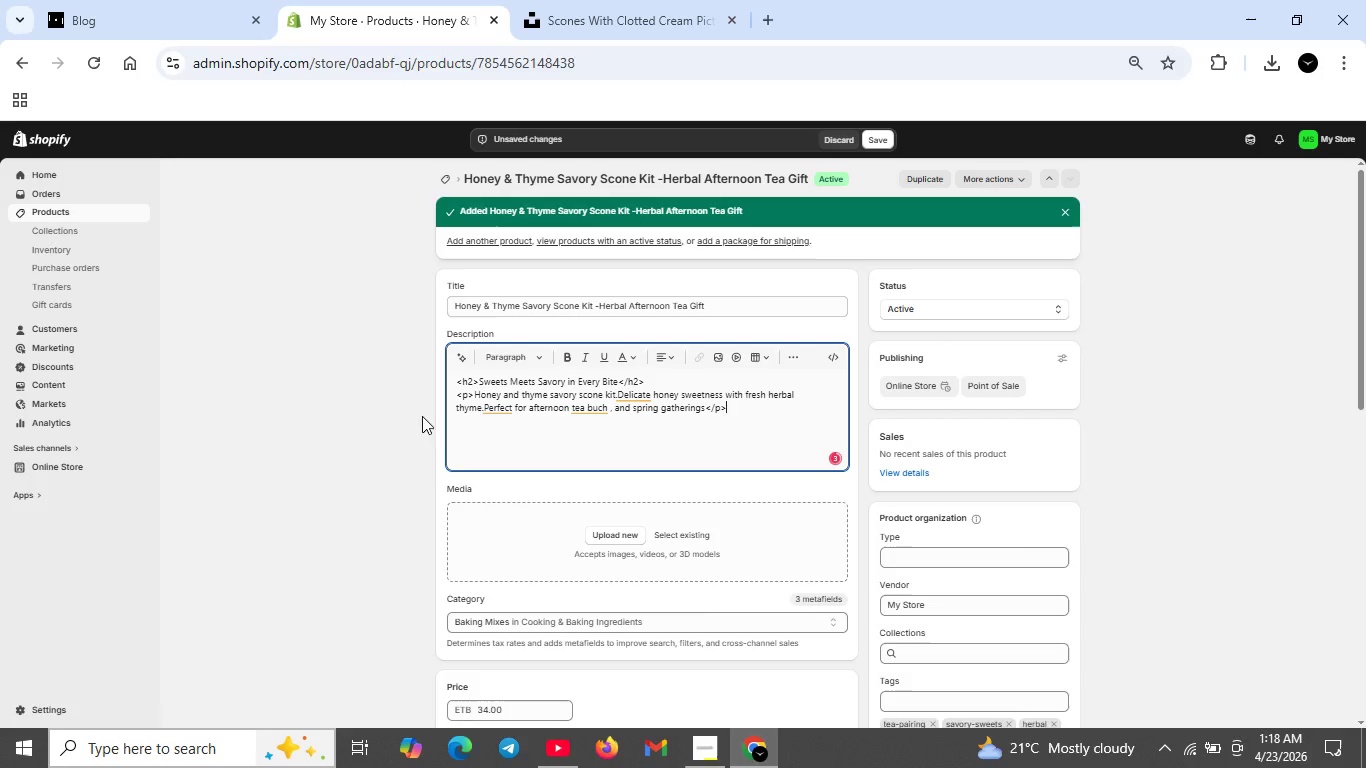 
left_click([593, 405])
 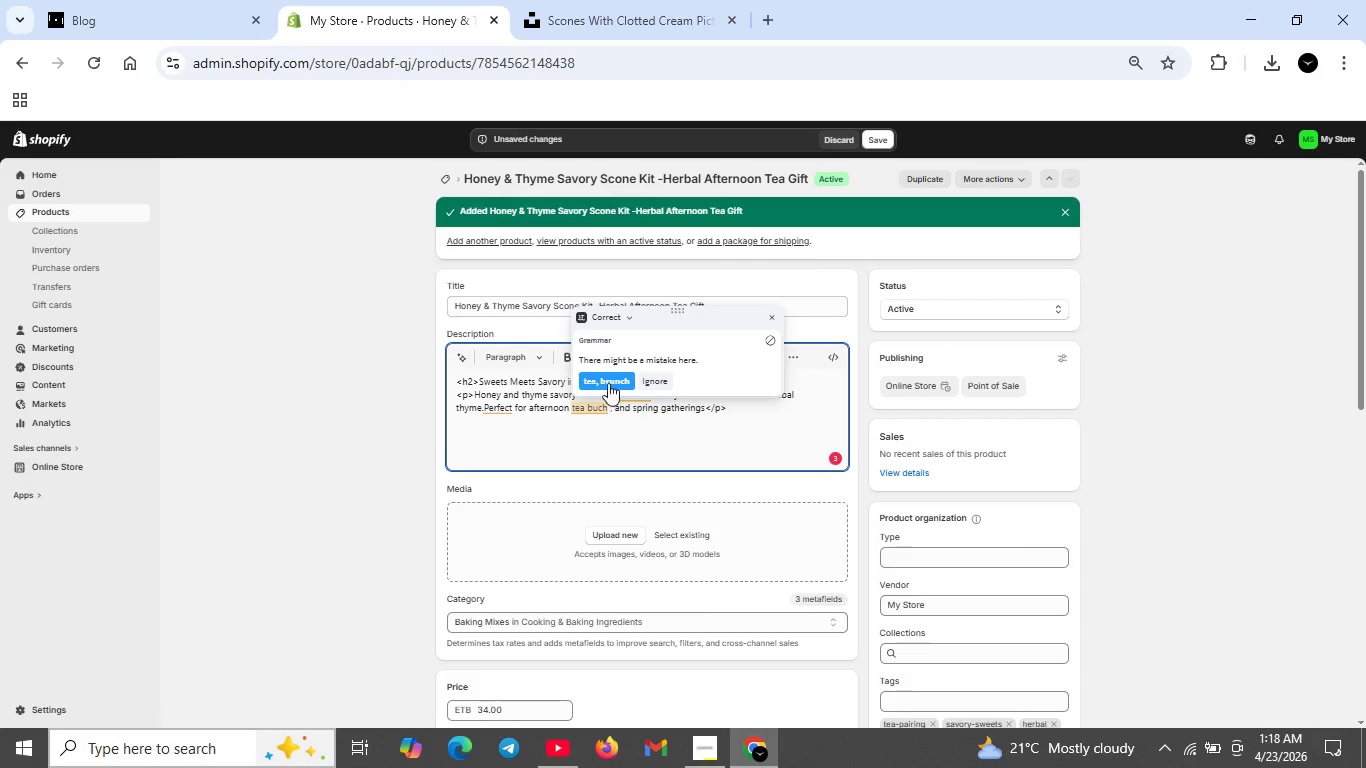 
left_click([608, 381])
 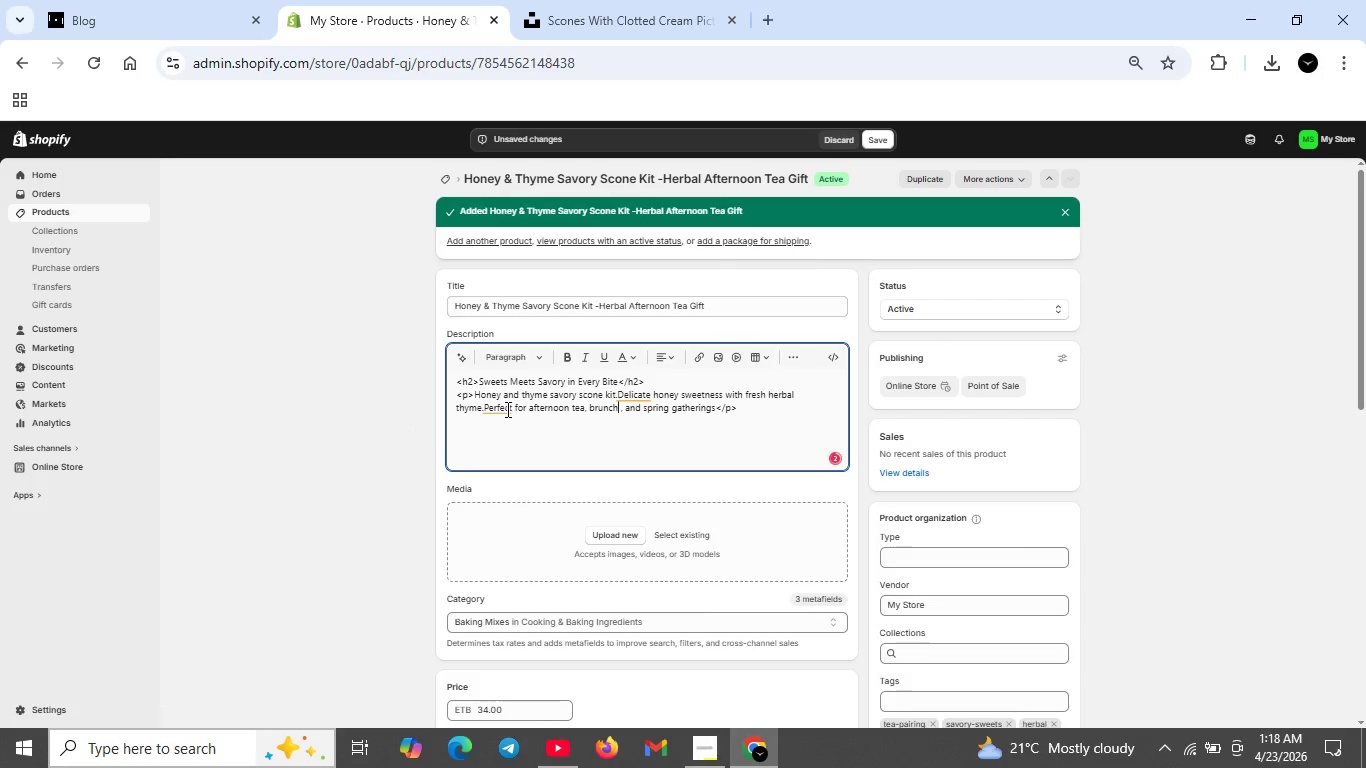 
left_click([506, 409])
 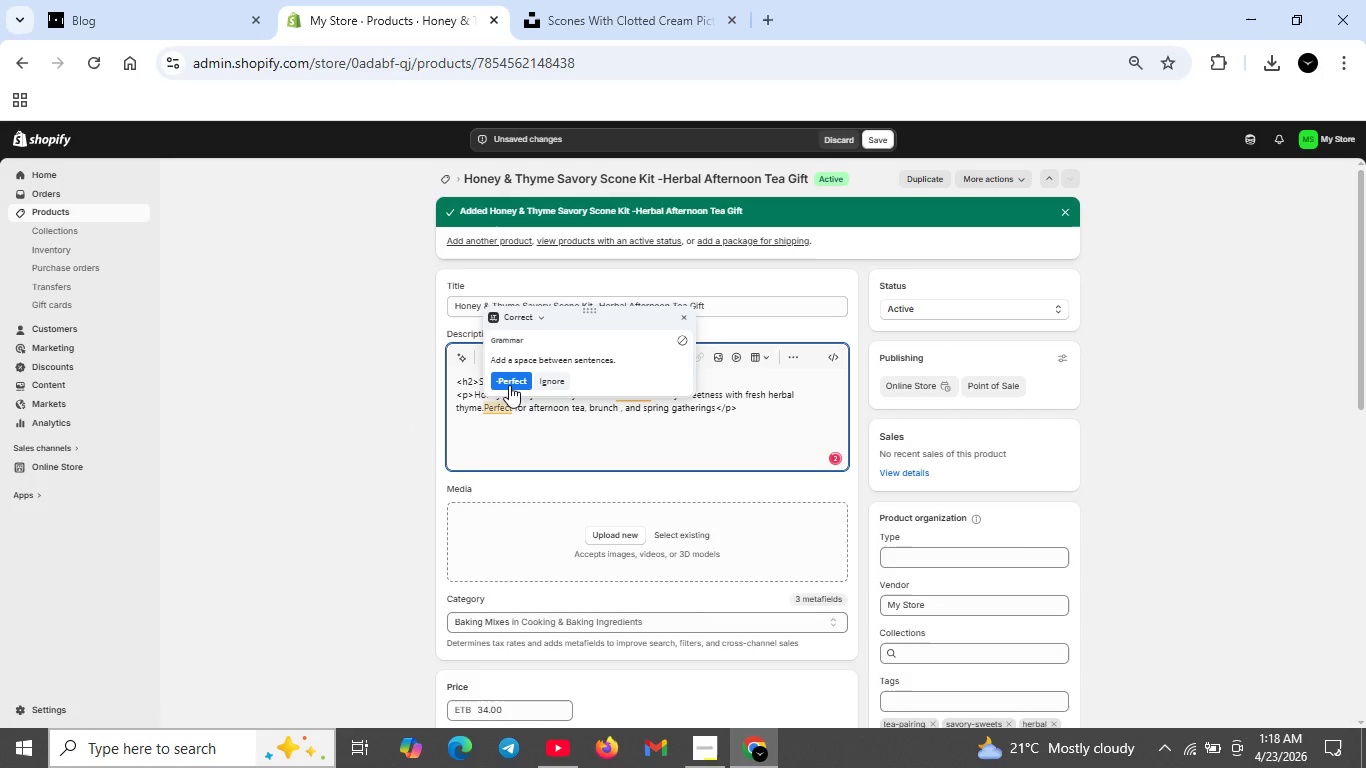 
left_click([509, 385])
 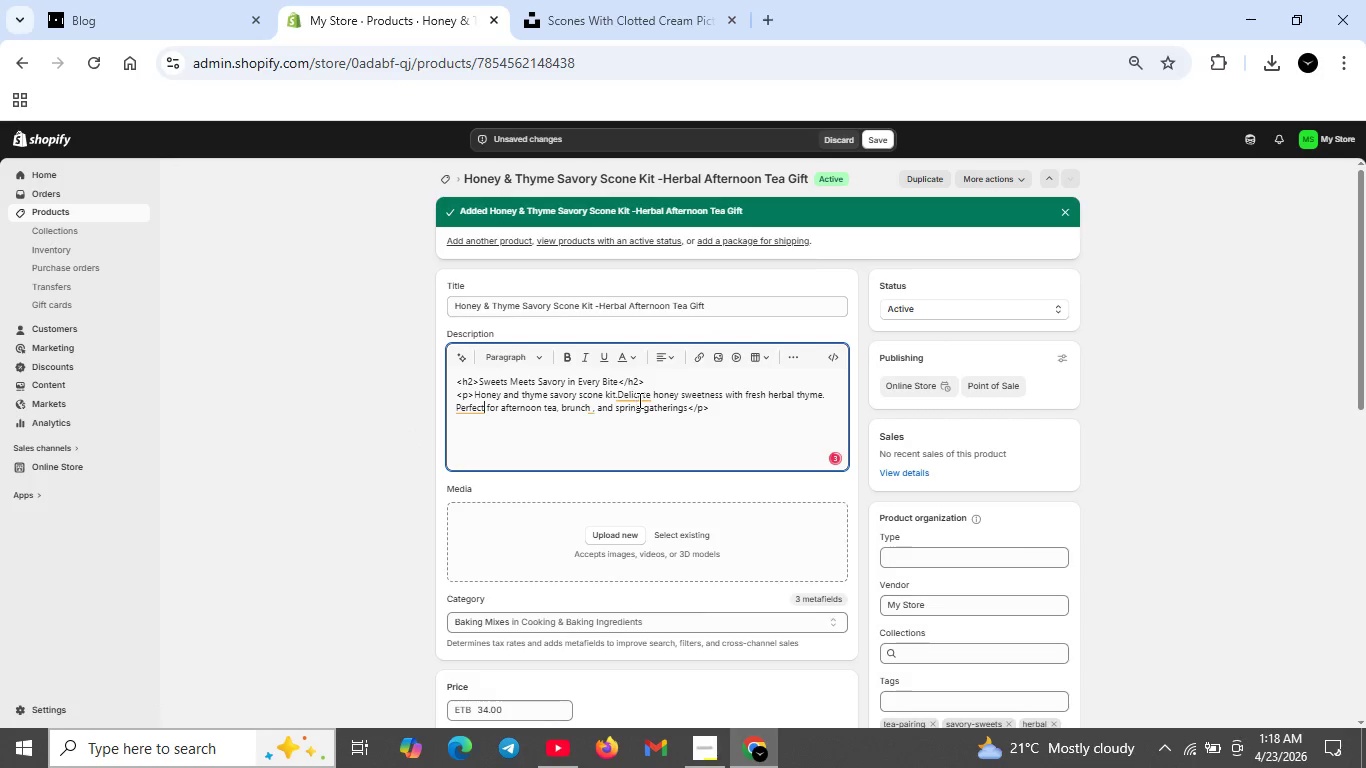 
left_click([638, 400])
 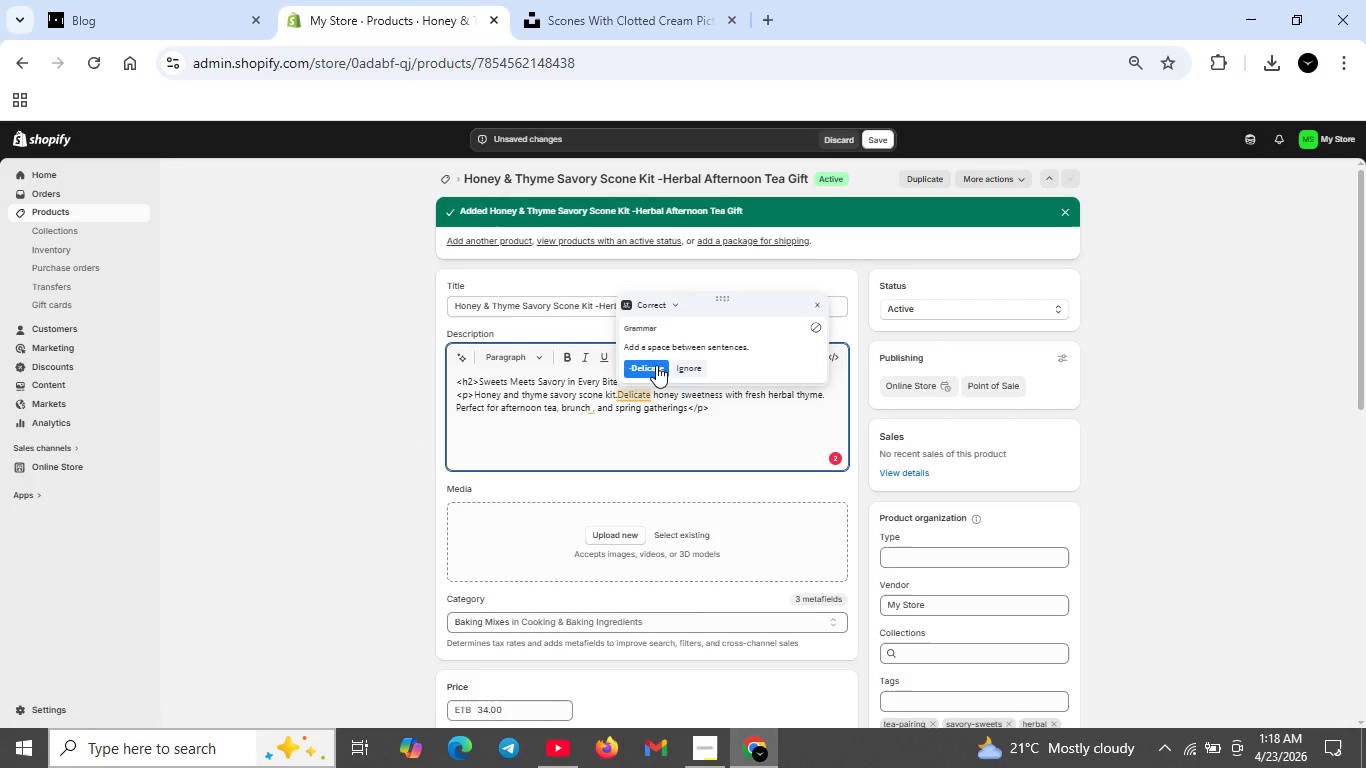 
left_click([655, 364])
 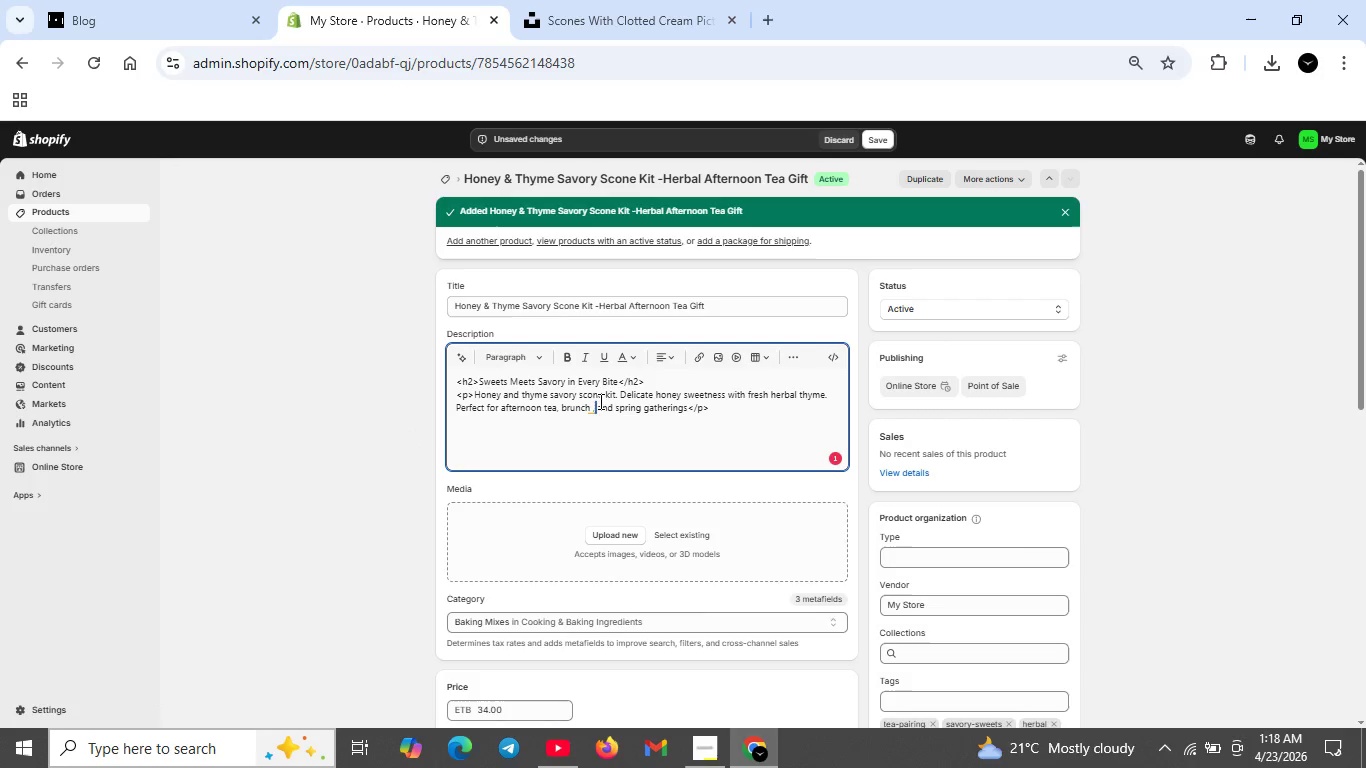 
left_click([593, 411])
 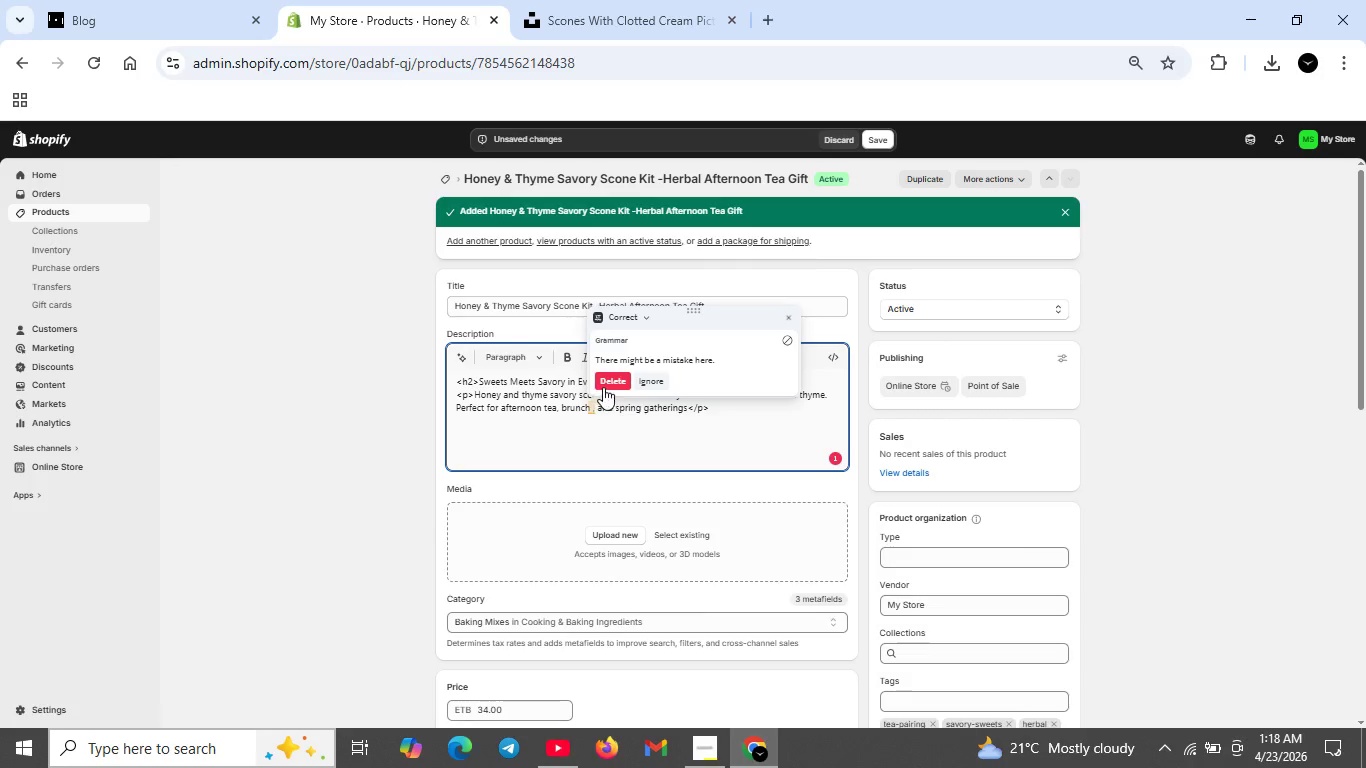 
left_click([604, 386])
 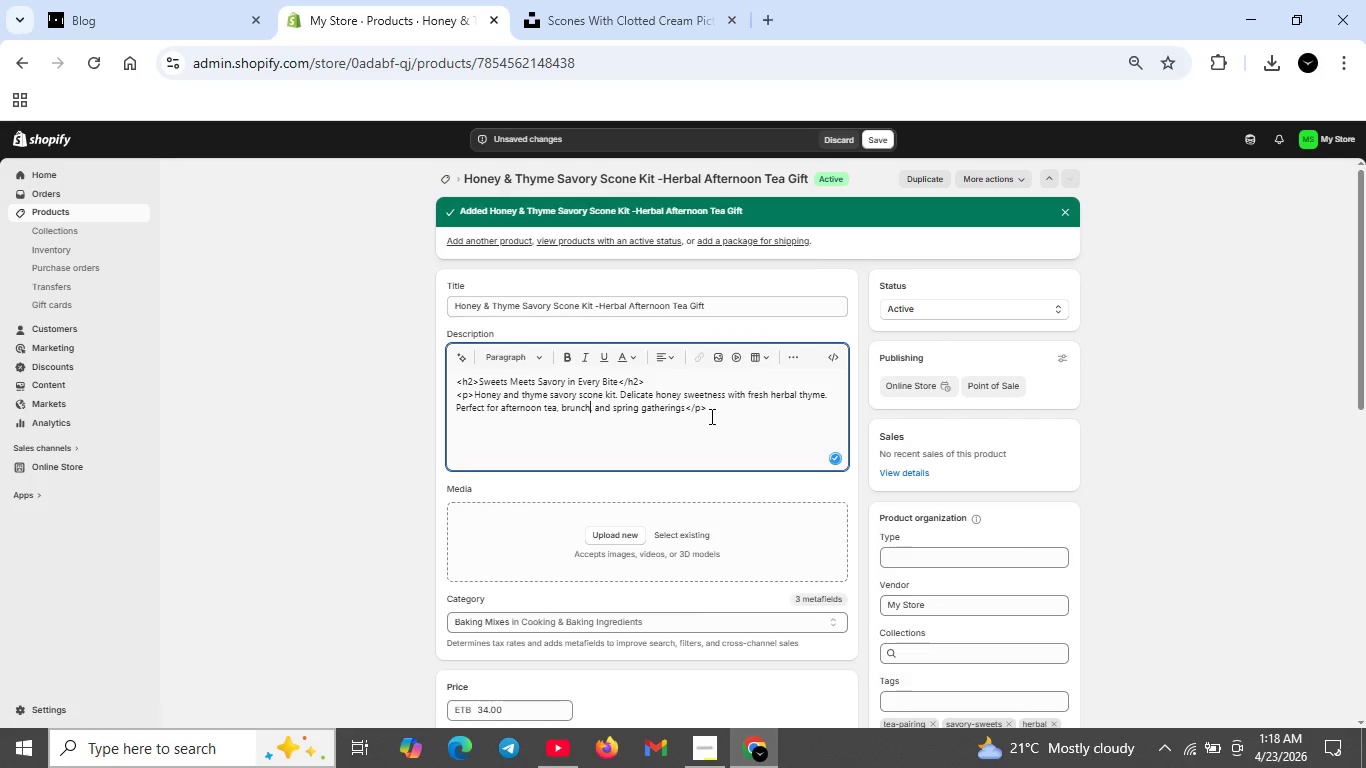 
left_click([710, 416])
 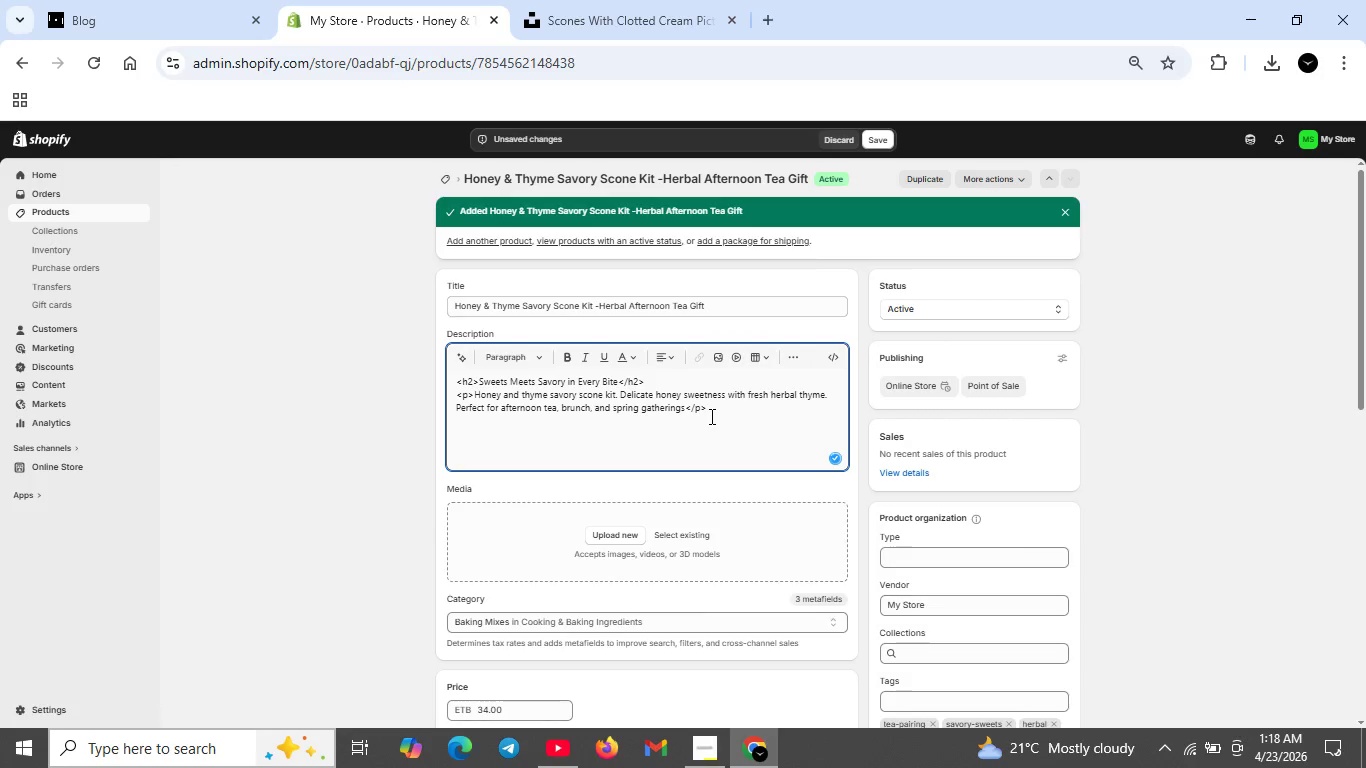 
key(Shift+ShiftRight)
 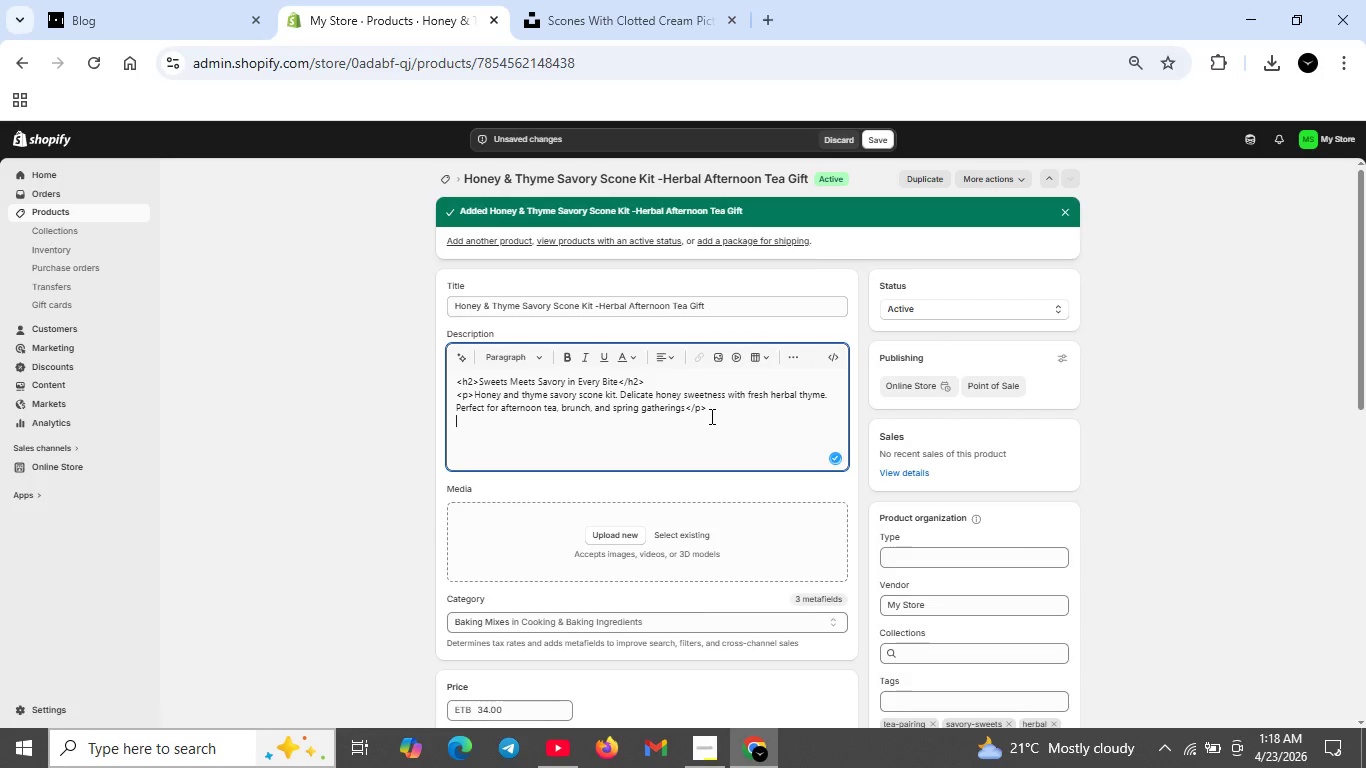 
key(Shift+Enter)
 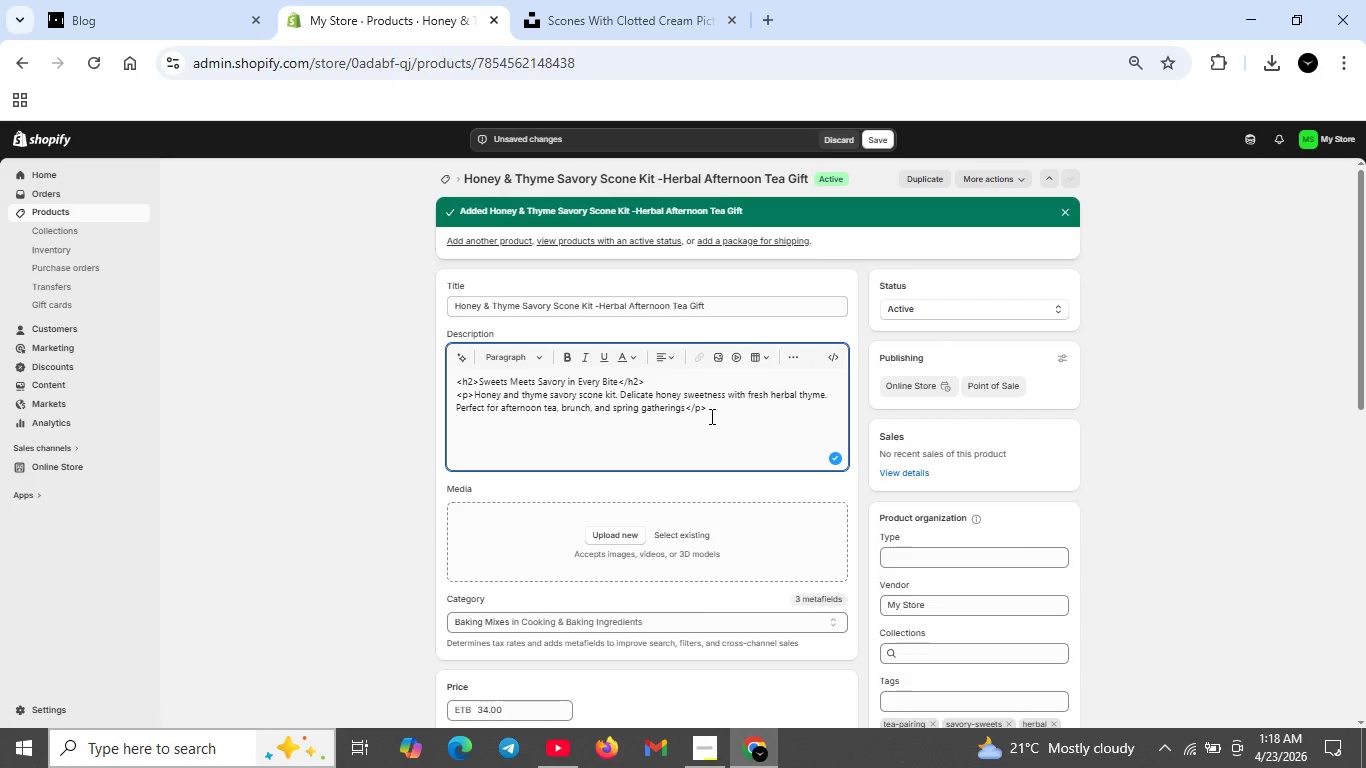 
type(<h3>What's Inside</h3>)
 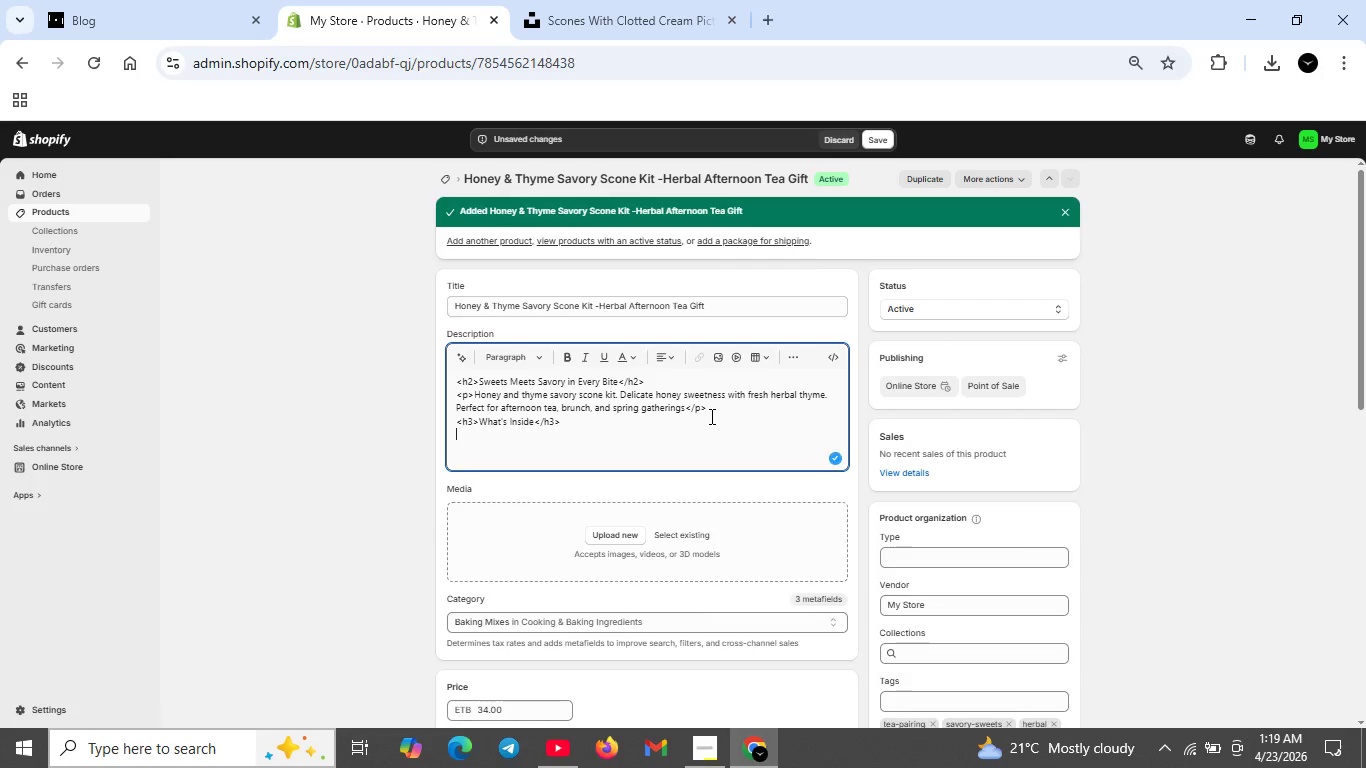 
 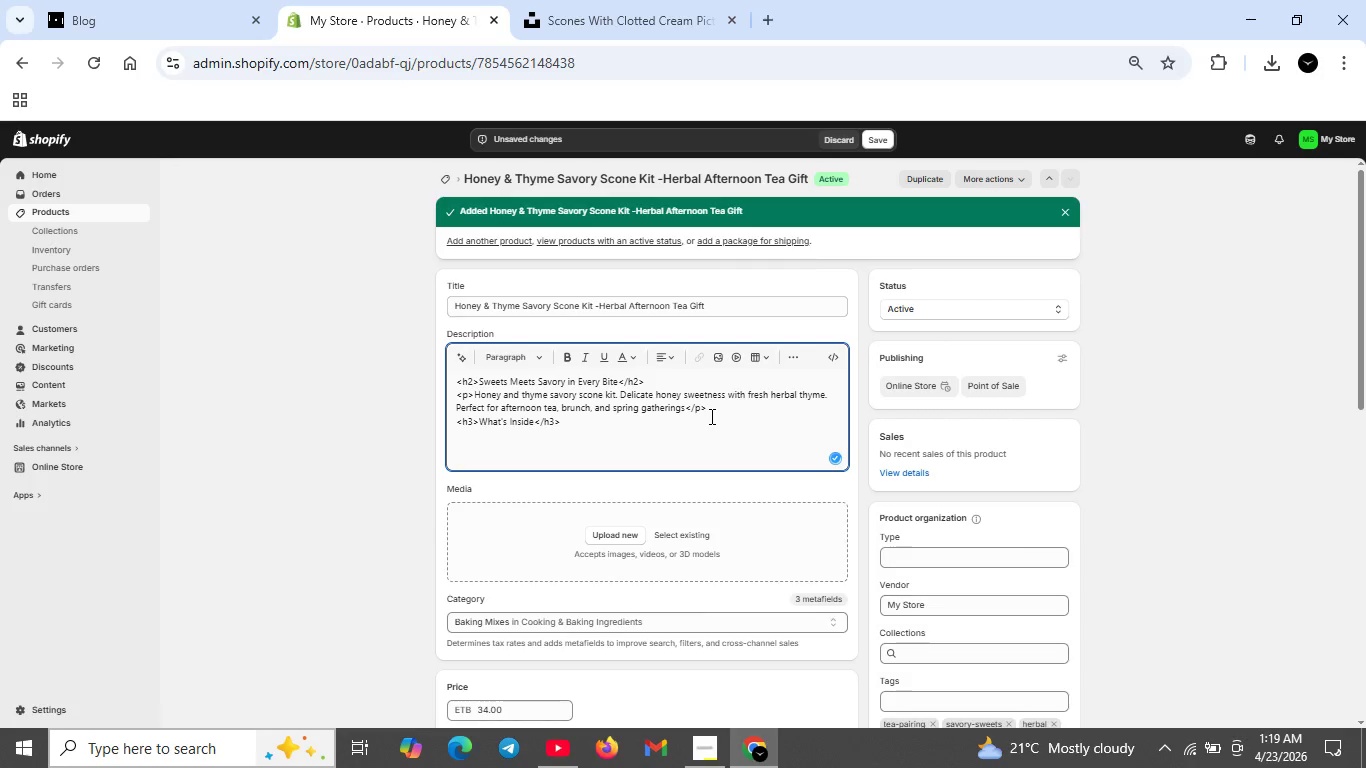 
key(Shift+Enter)
 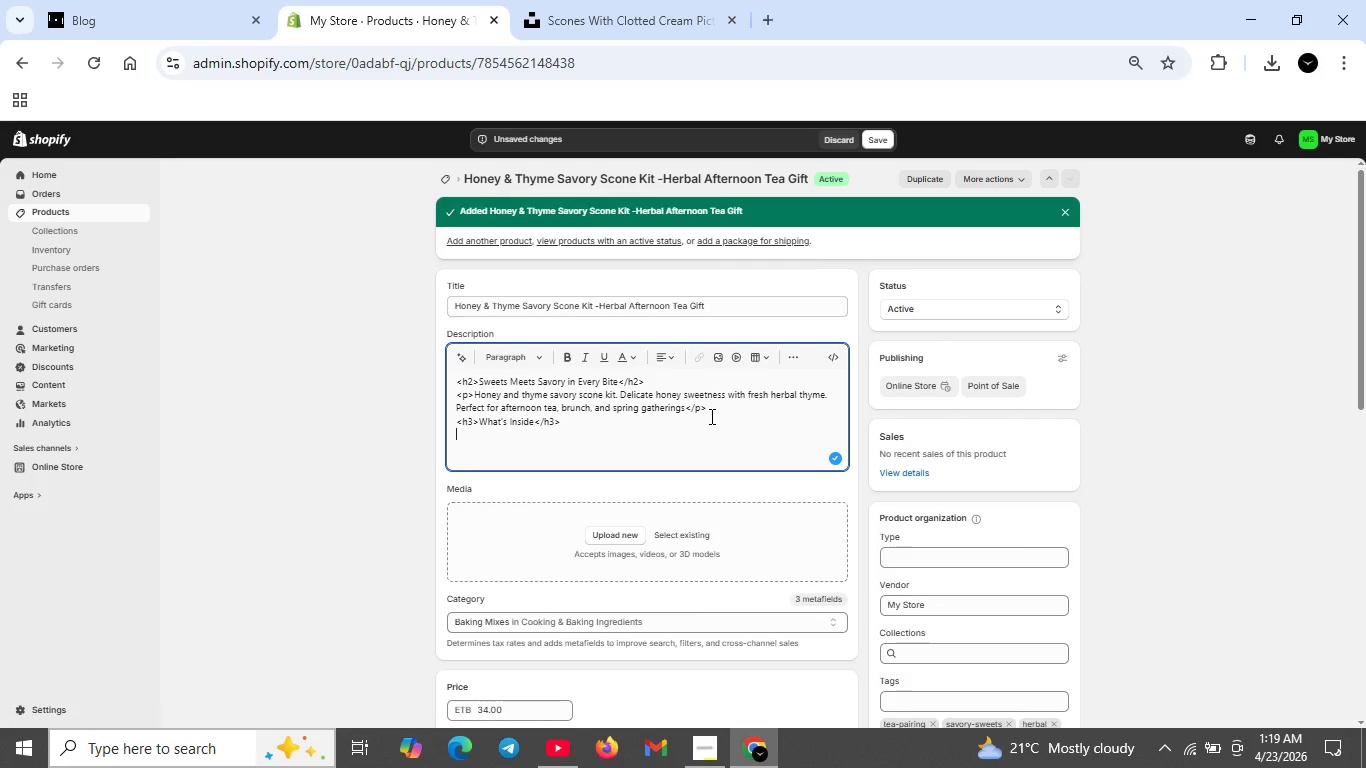 
type(<i)
key(Backspace)
type(ul>)
 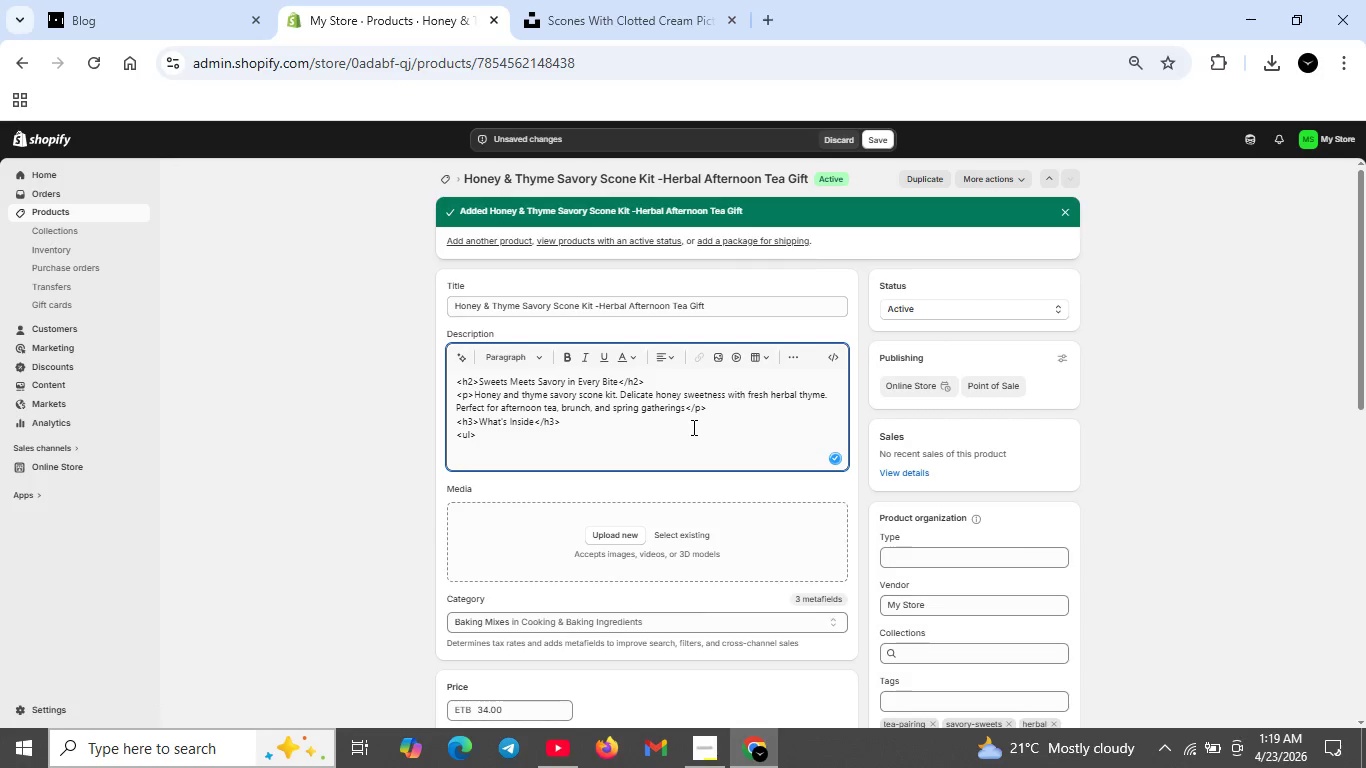 
key(Shift+Enter)
 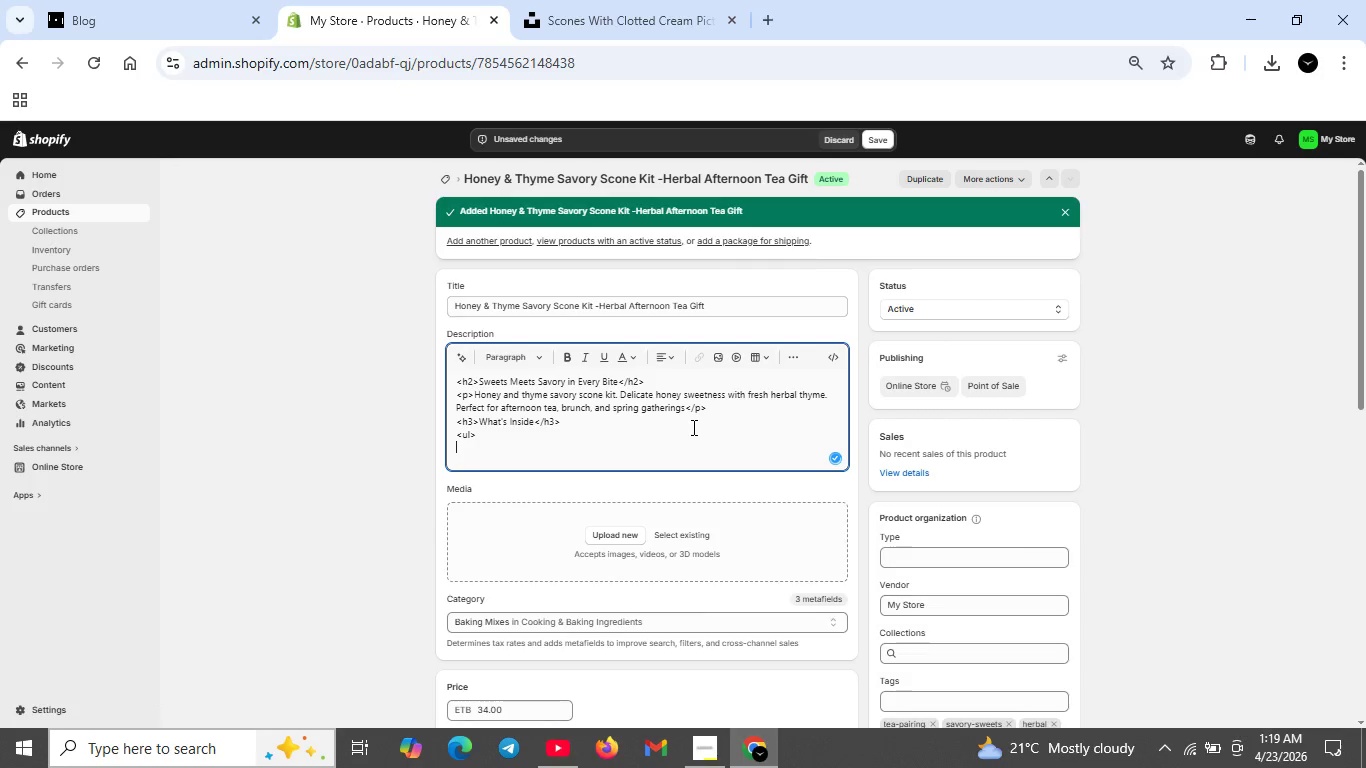 
type(<li> )
key(Backspace)
type(p)
key(Backspace)
type(p)
key(Backspace)
type(Pre-measured dry ix </li>)
 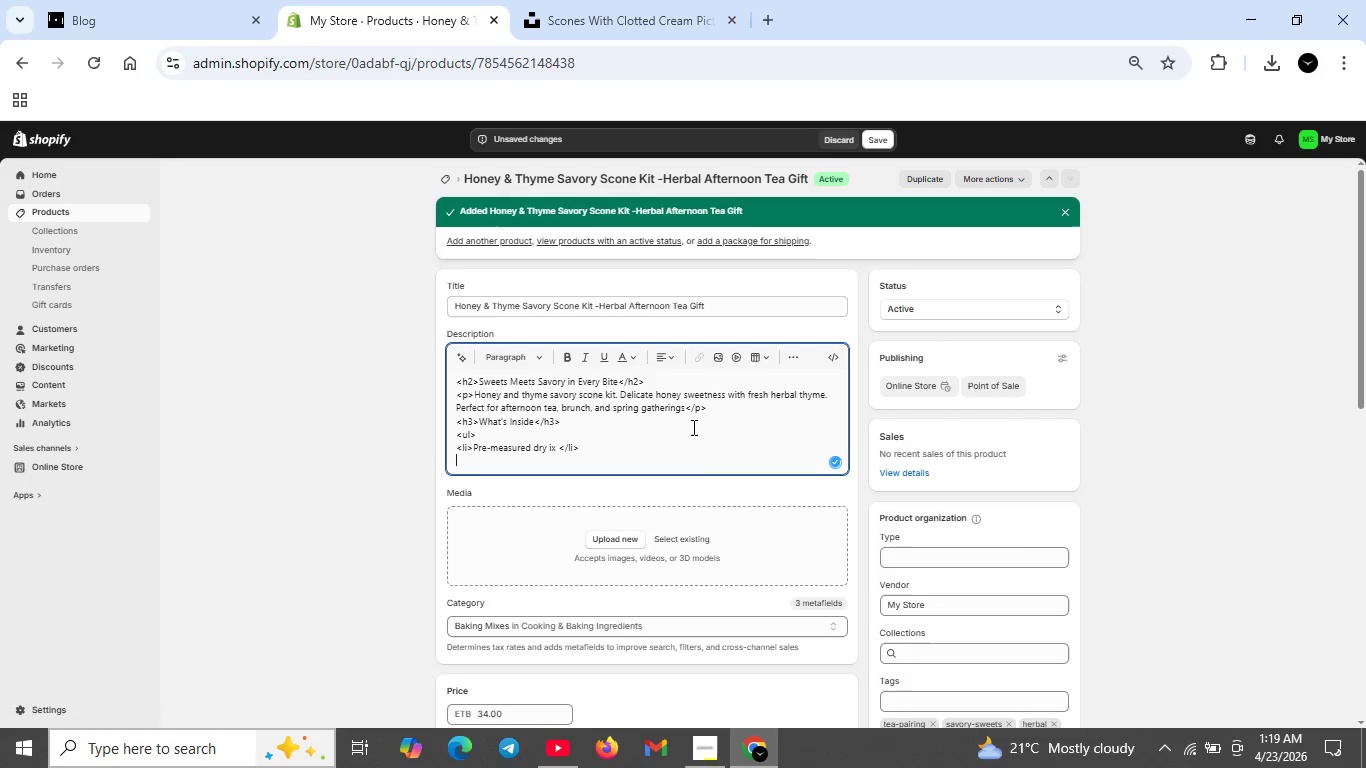 
 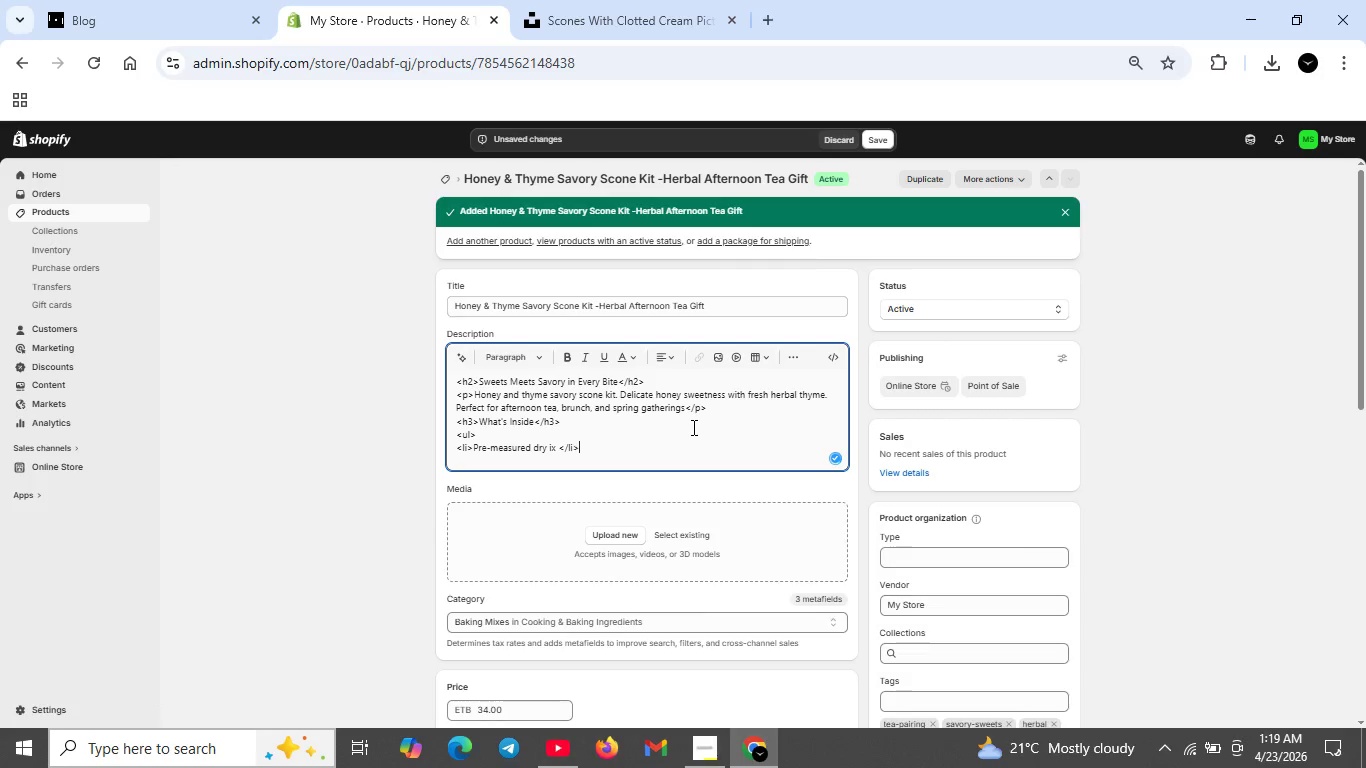 
key(Shift+Enter)
 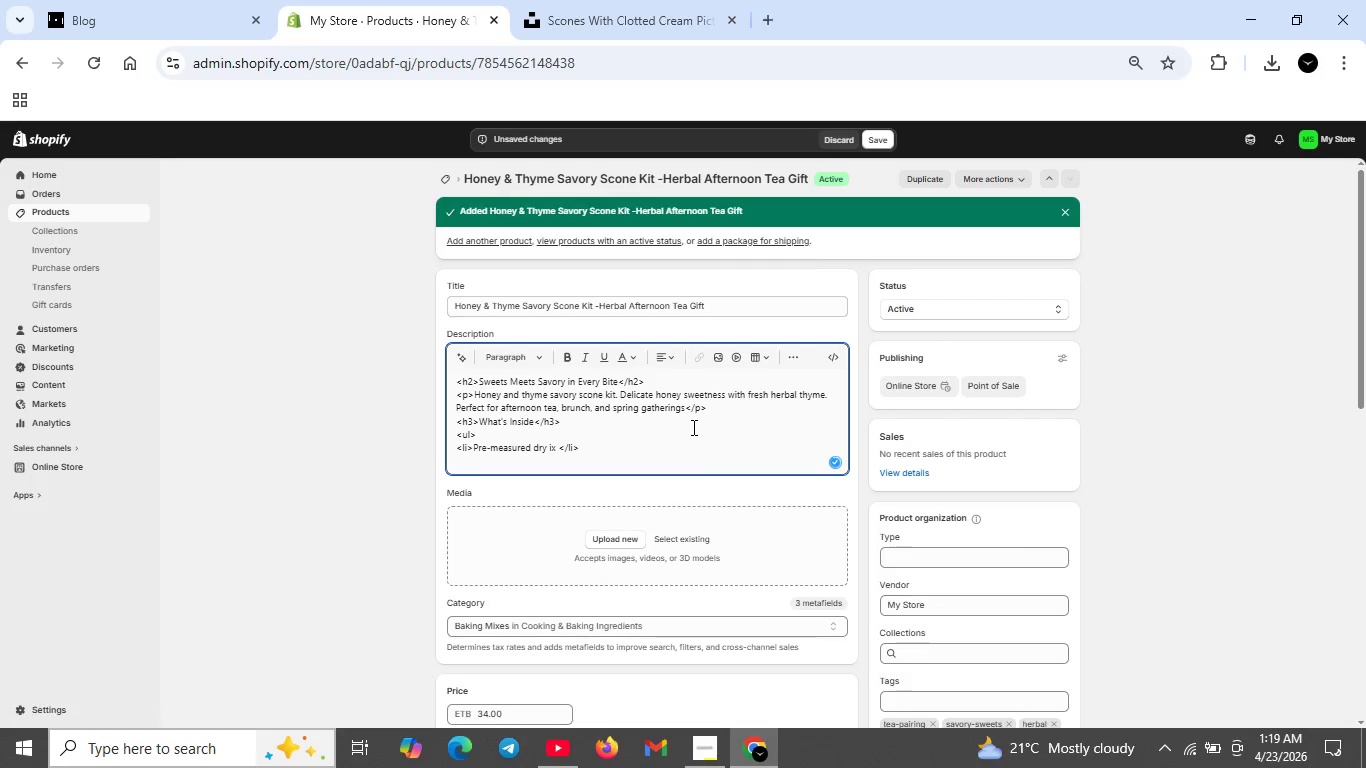 
type(<li>Wildflower honey packet</li>)
 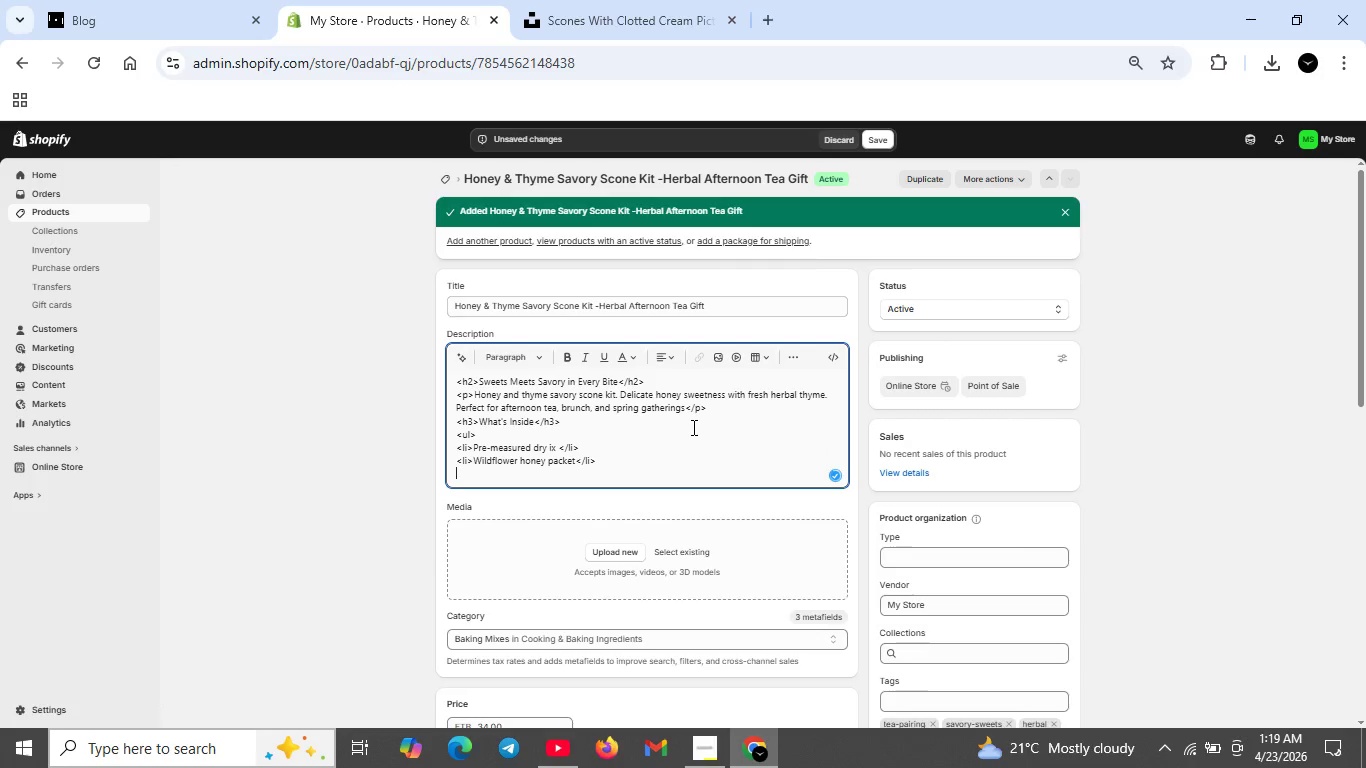 
 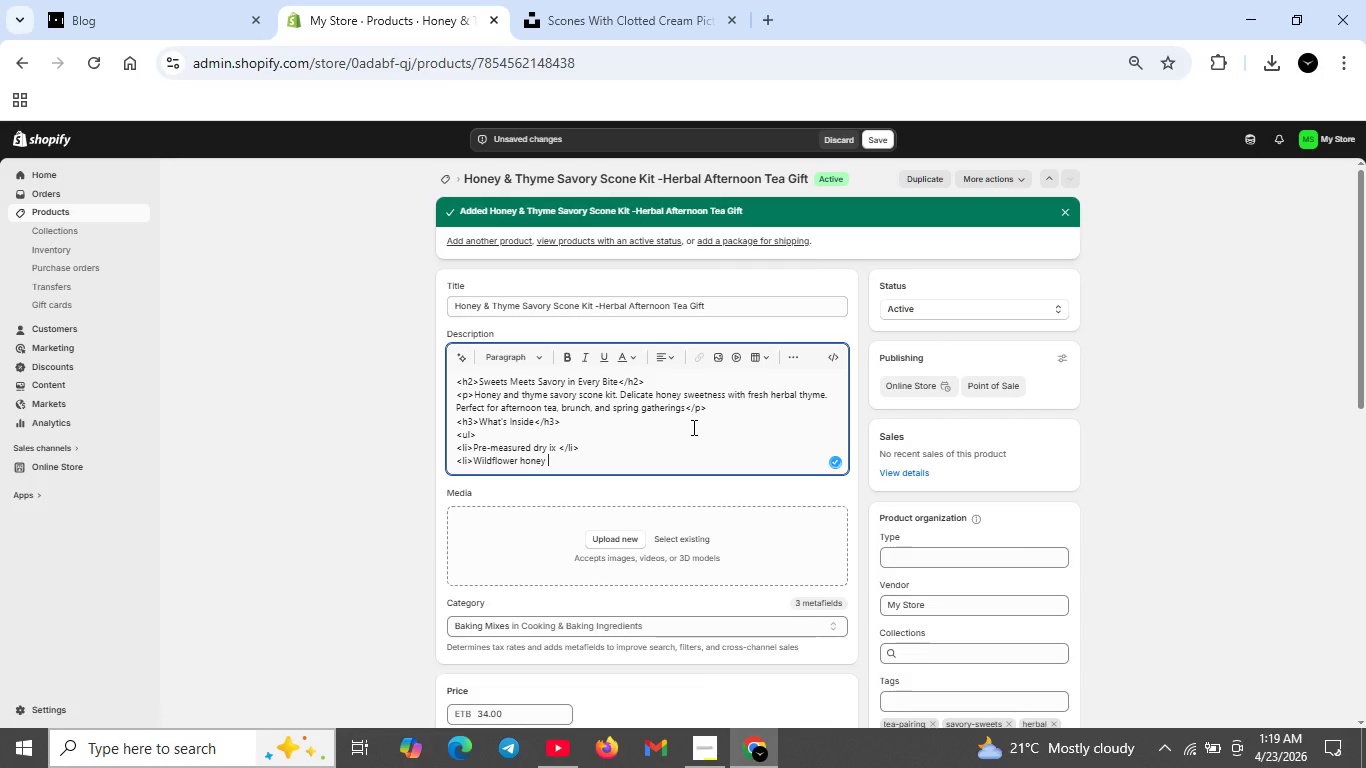 
key(Shift+Enter)
 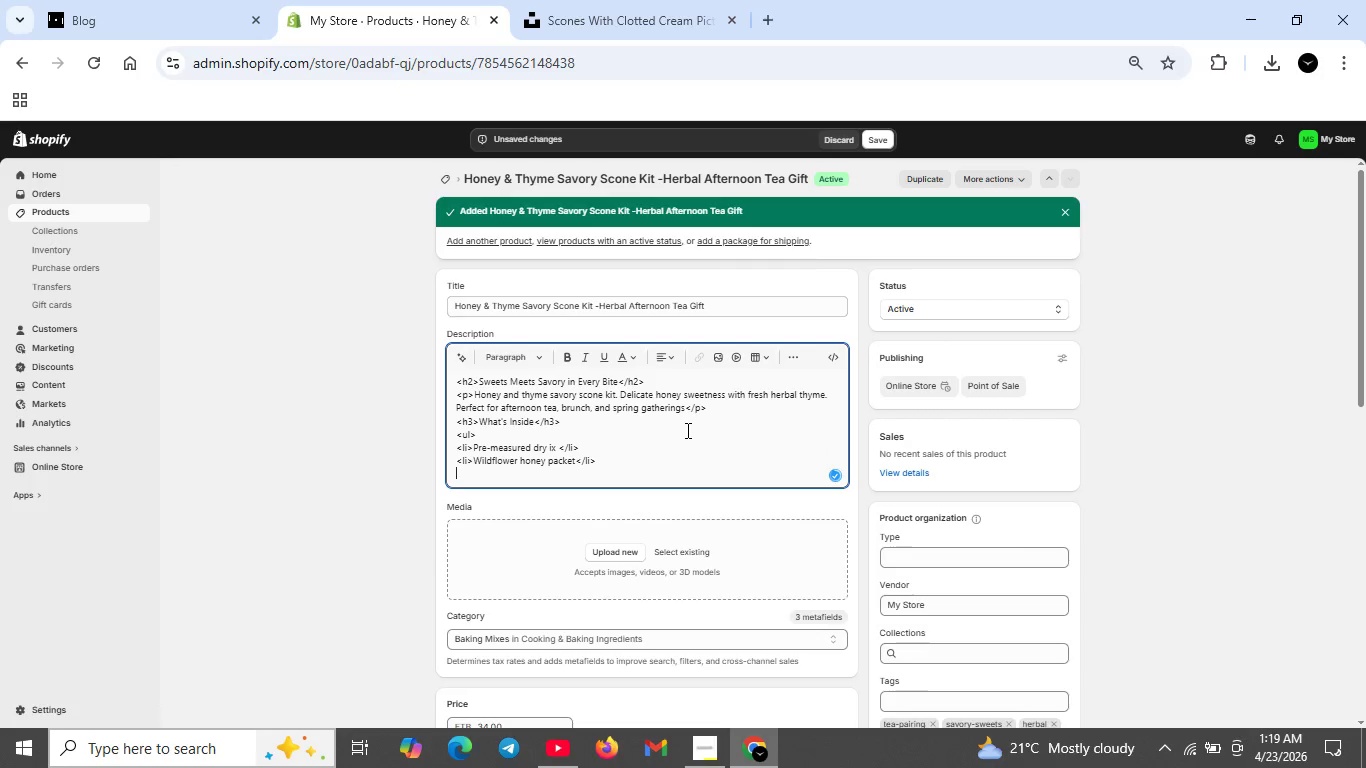 
type(<li> Dried thymet)
key(Backspace)
type(</li>)
 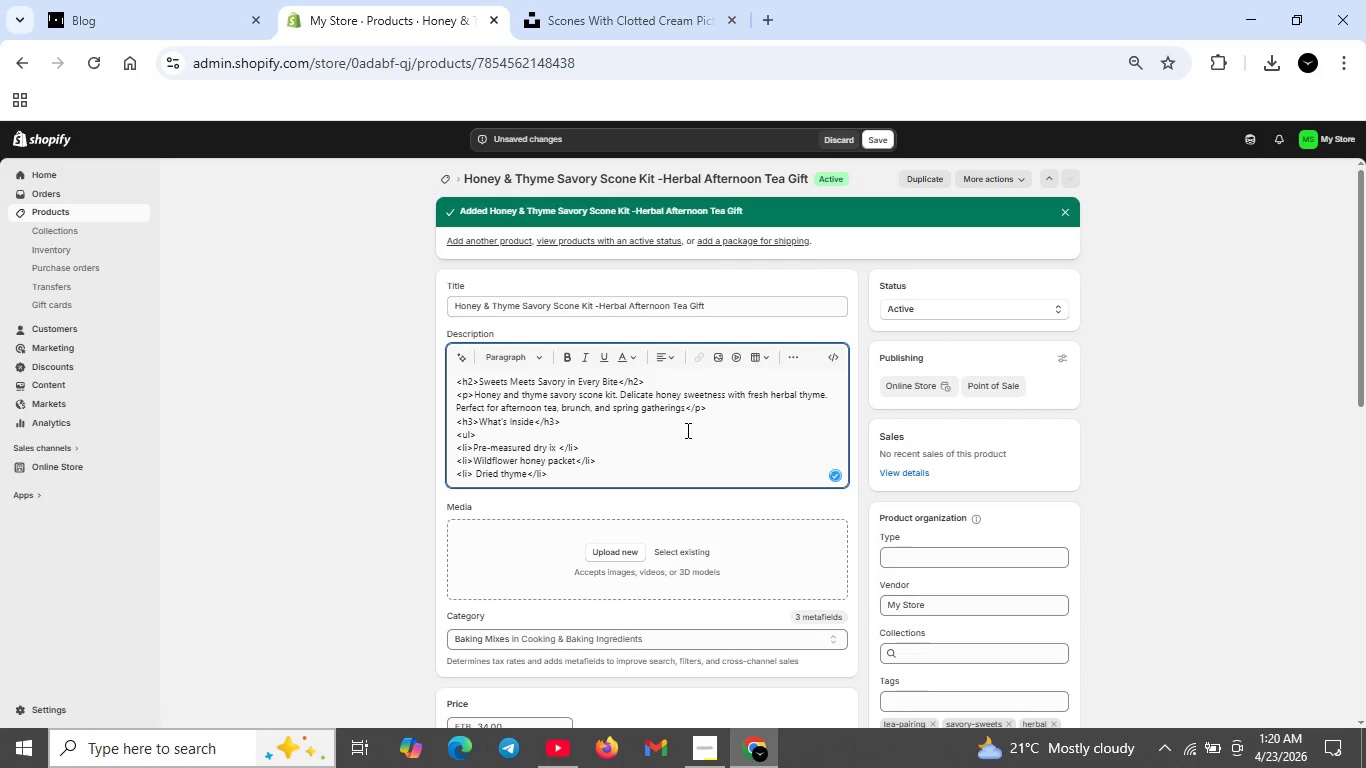 
key(Shift+Enter)
 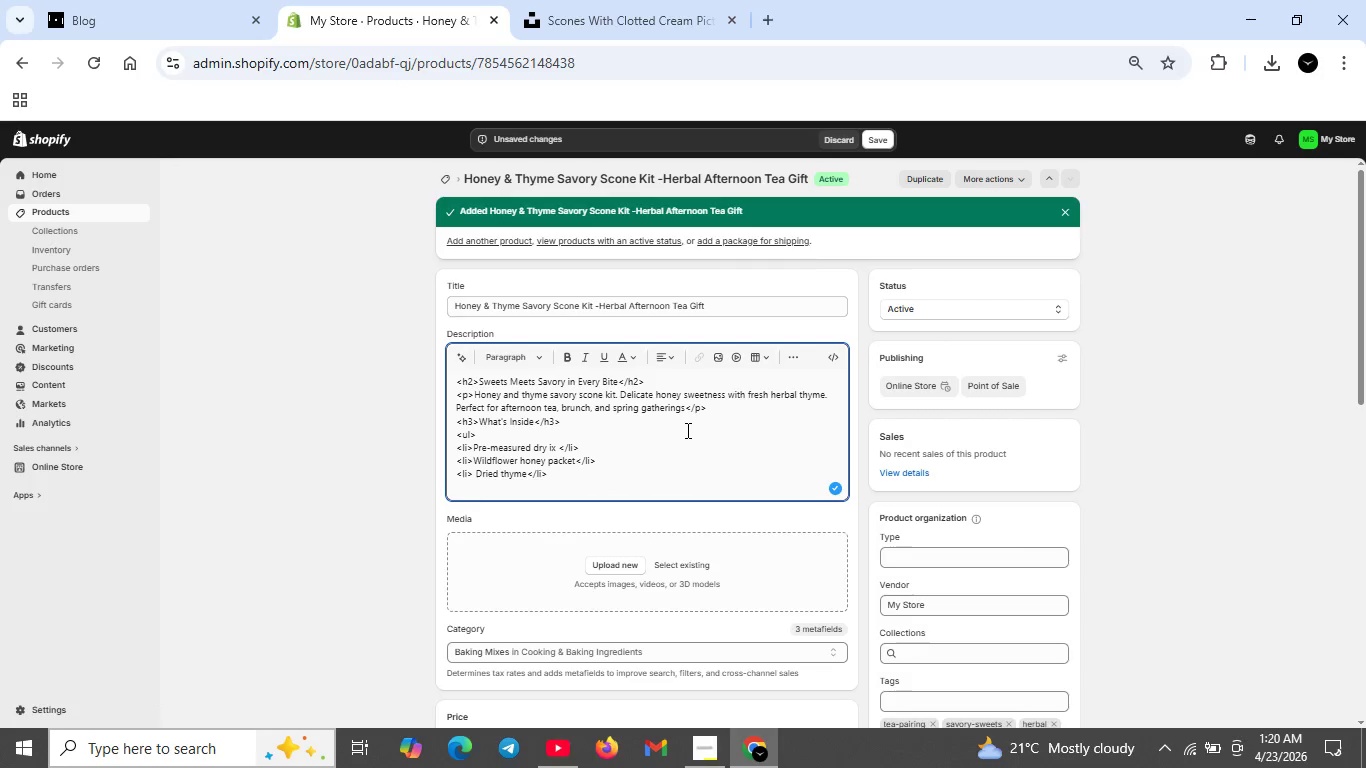 
type(<li> Re)
key(Backspace)
key(Backspace)
key(Backspace)
type(Recipe card<l)
key(Backspace)
type(/li>)
 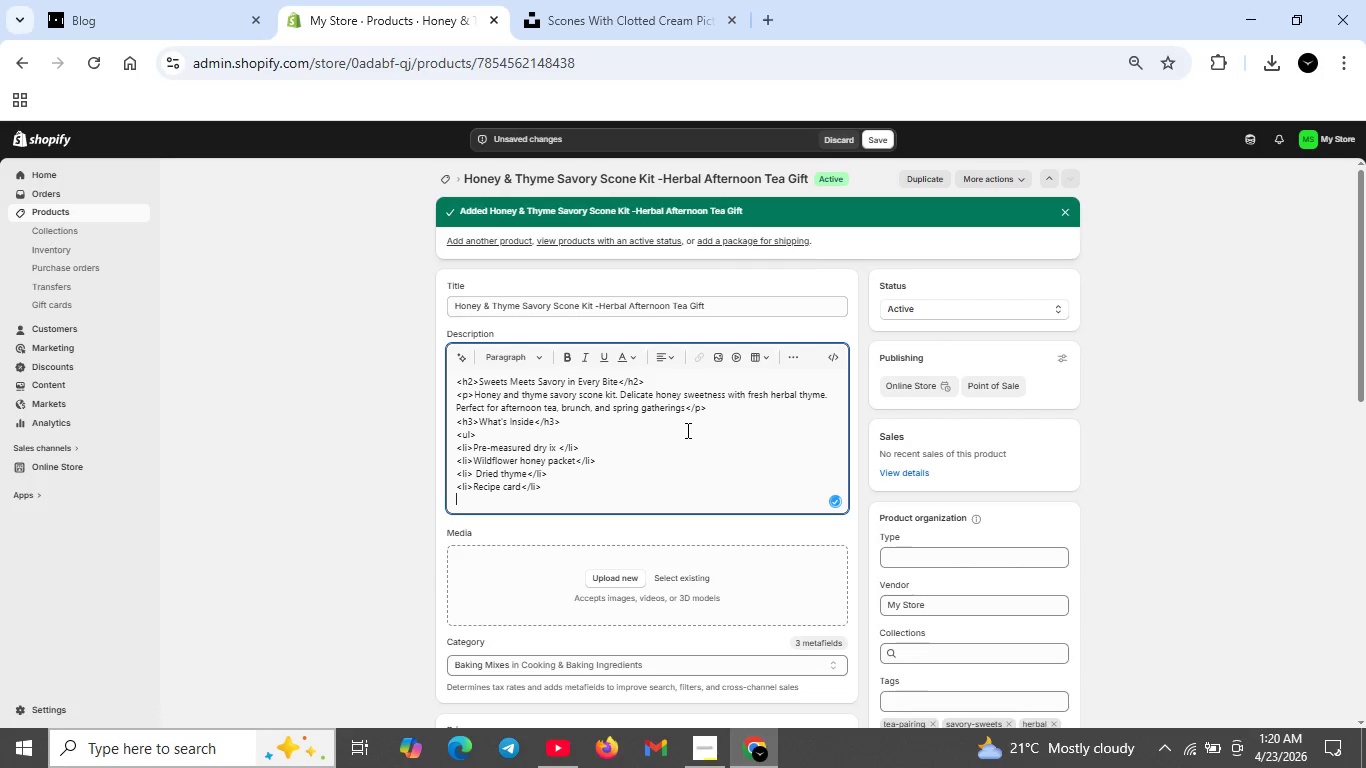 
 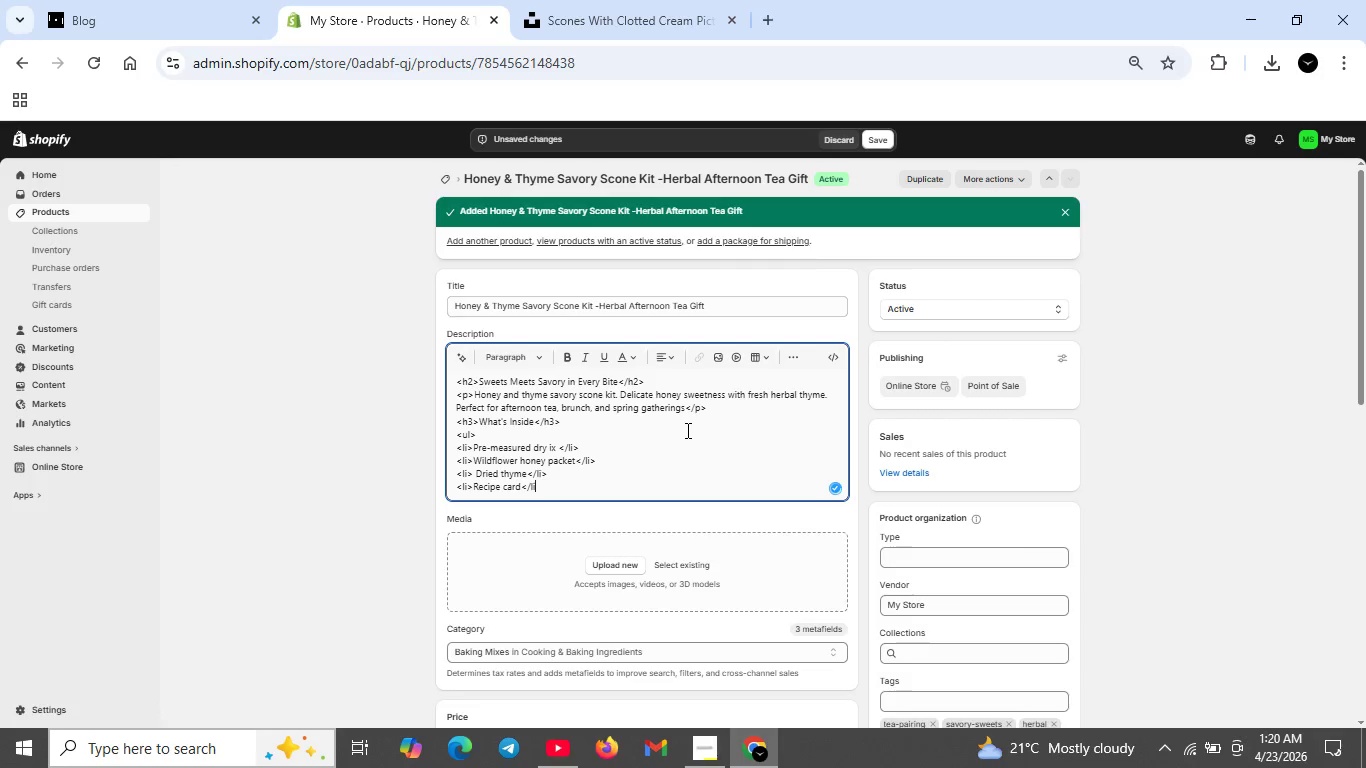 
key(Shift+Enter)
 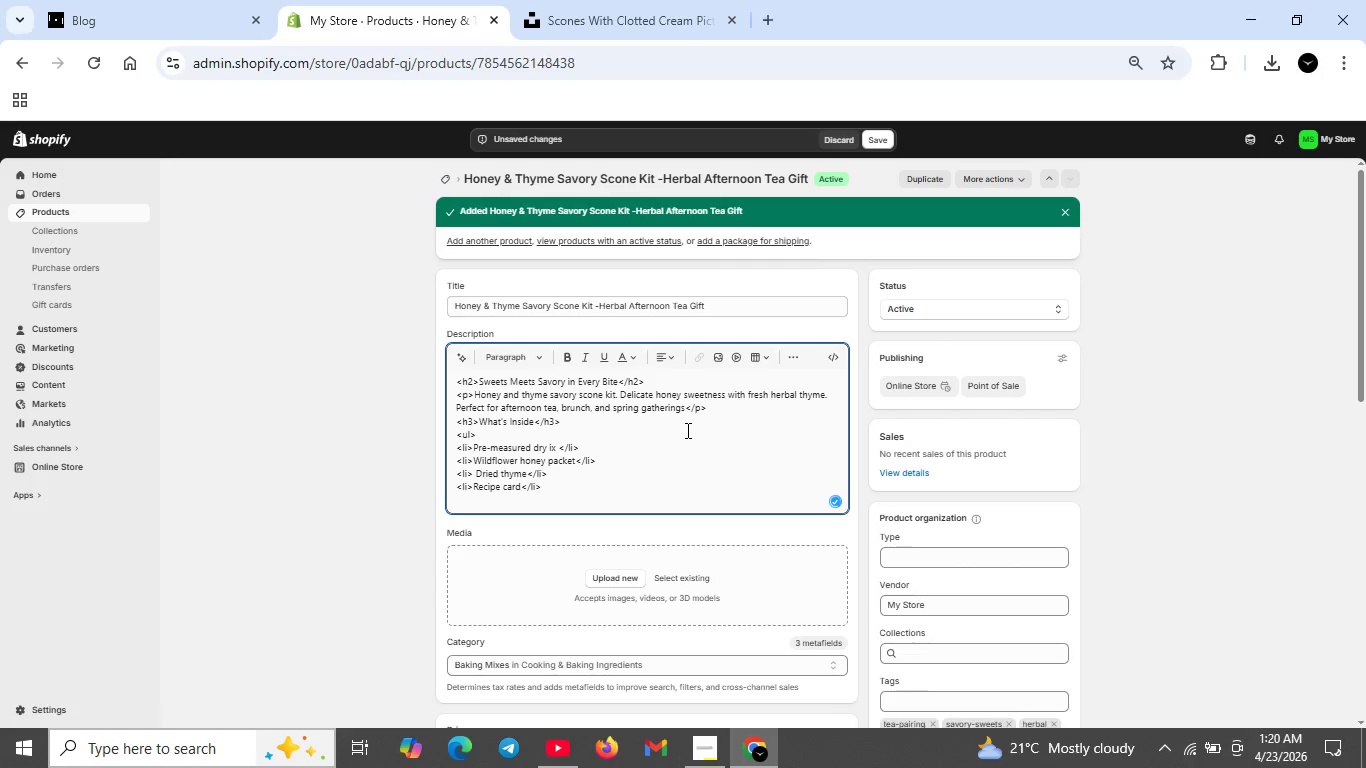 
type(<li> Honey)
key(Backspace)
key(Backspace)
key(Backspace)
key(Backspace)
key(Backspace)
key(Backspace)
type(Honey drizzling guide</li>)
 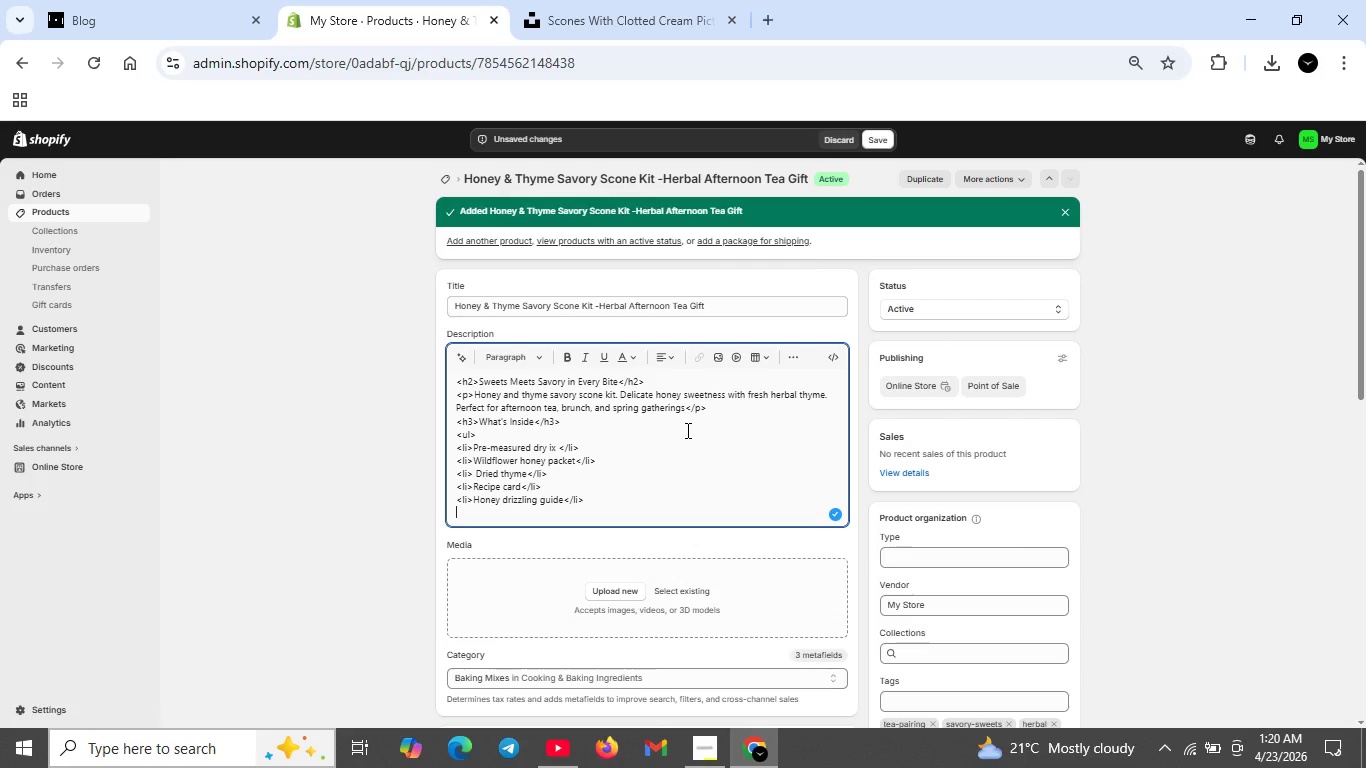 
 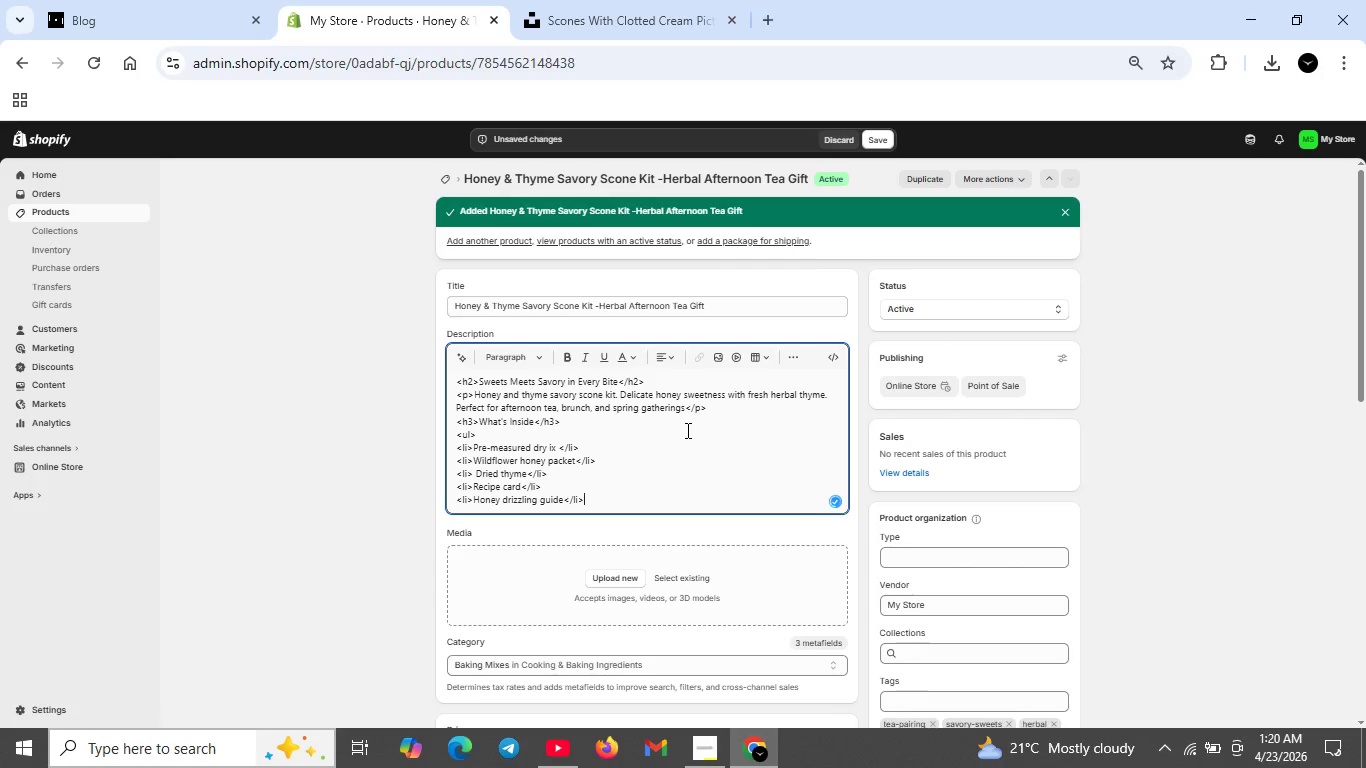 
key(Shift+Enter)
 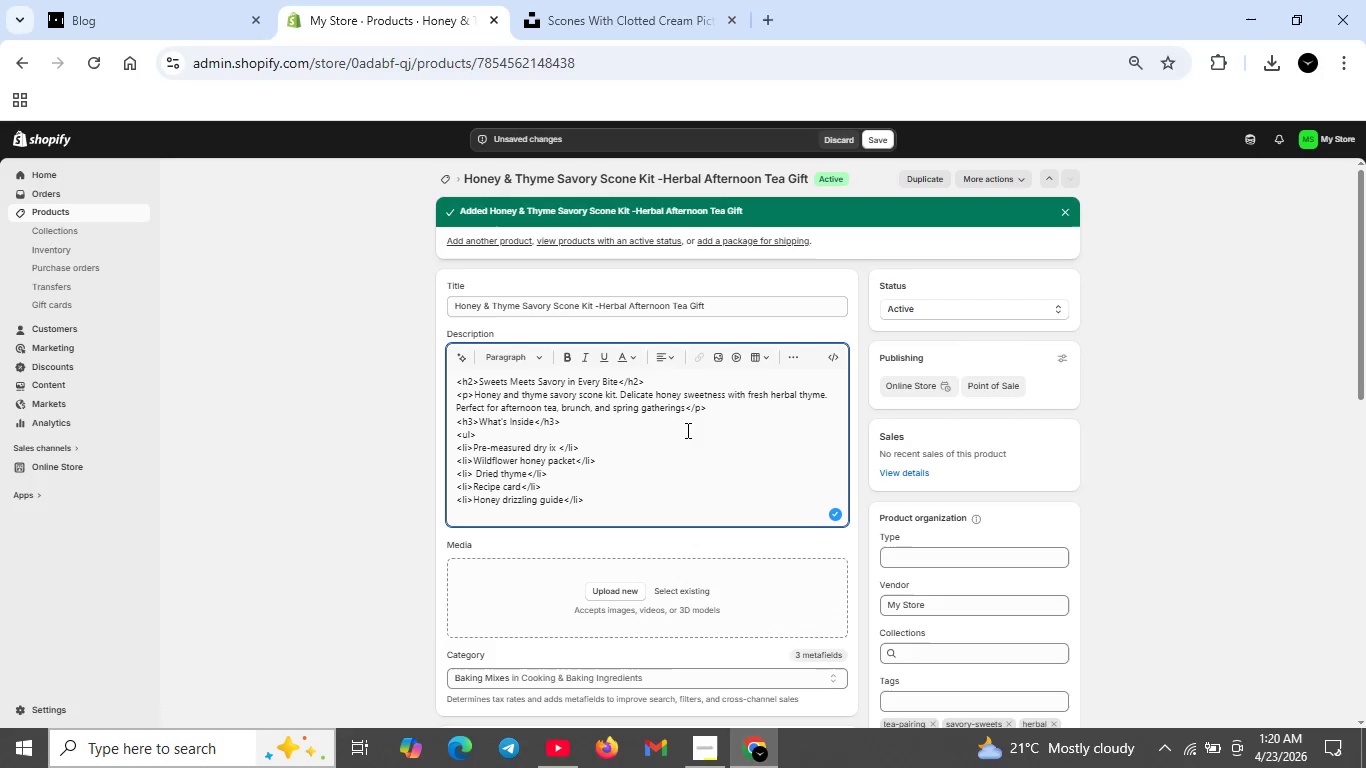 
type(</ul>)
 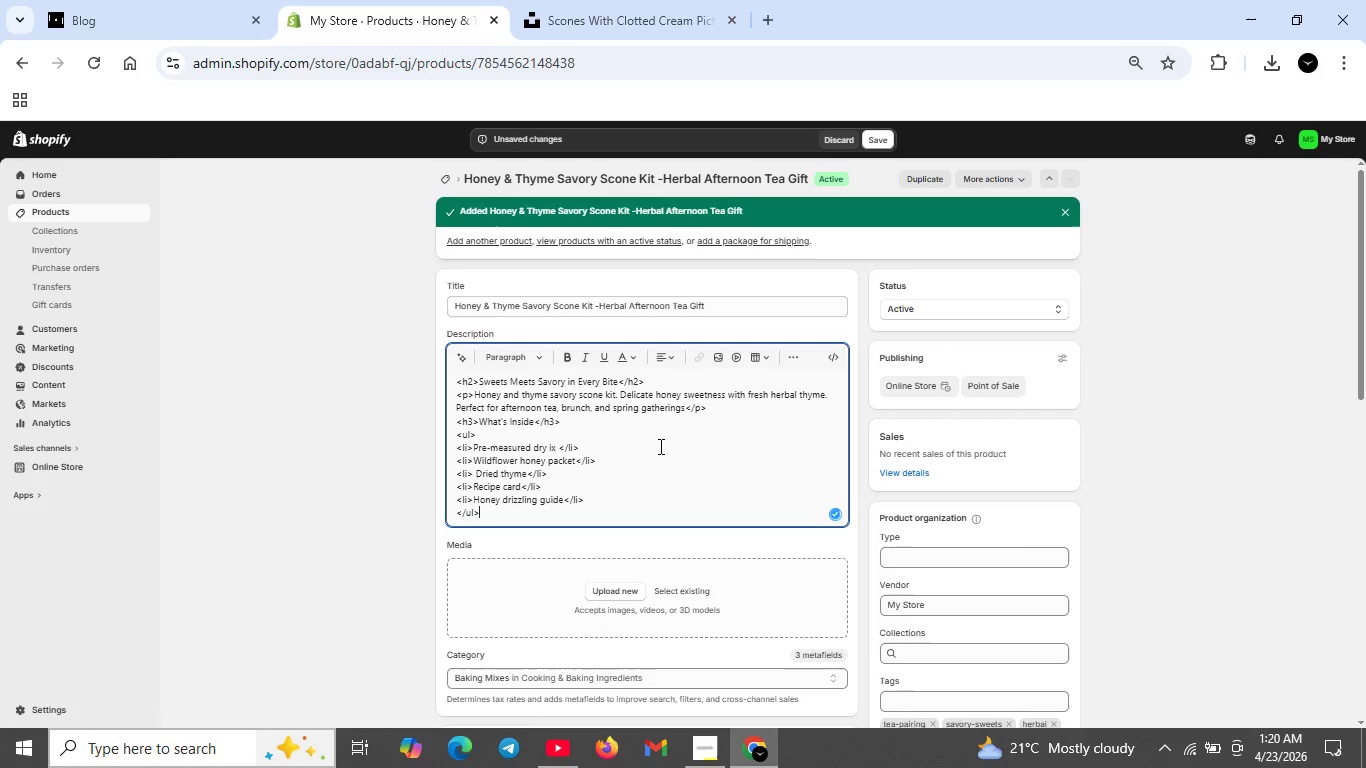 
key(Shift+Enter)
 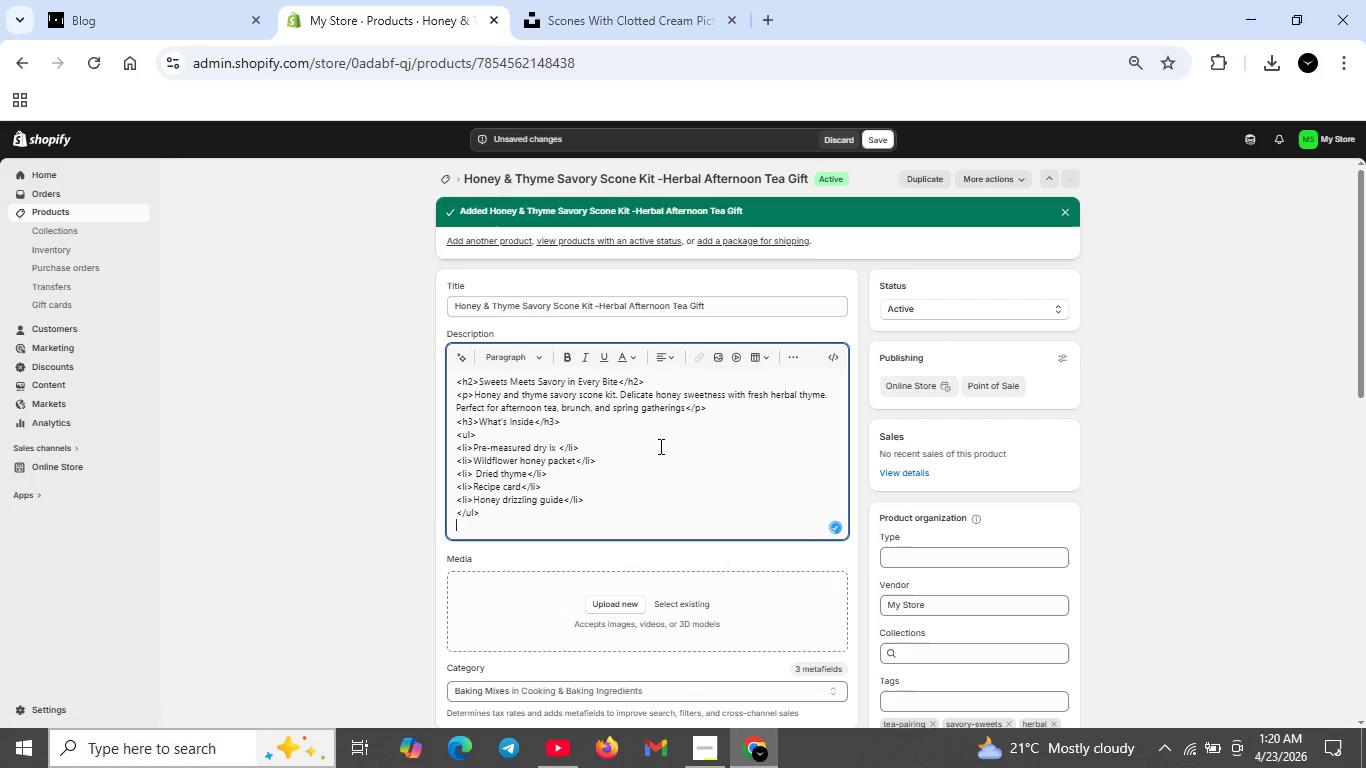 
type(<p>Makes 8 large scones. Pairs beautifully wit herbals )
key(Backspace)
key(Backspace)
type( tea.</p>)
 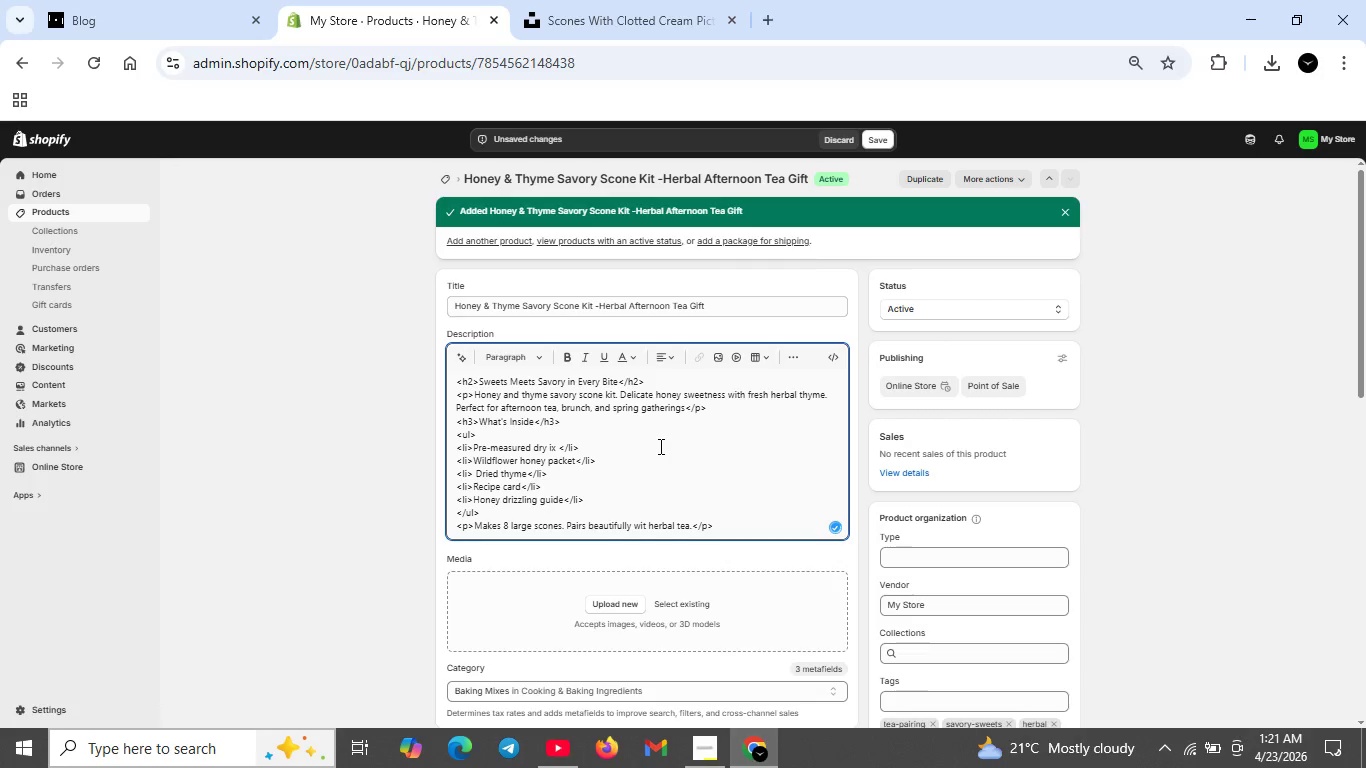 
left_click([645, 524])
 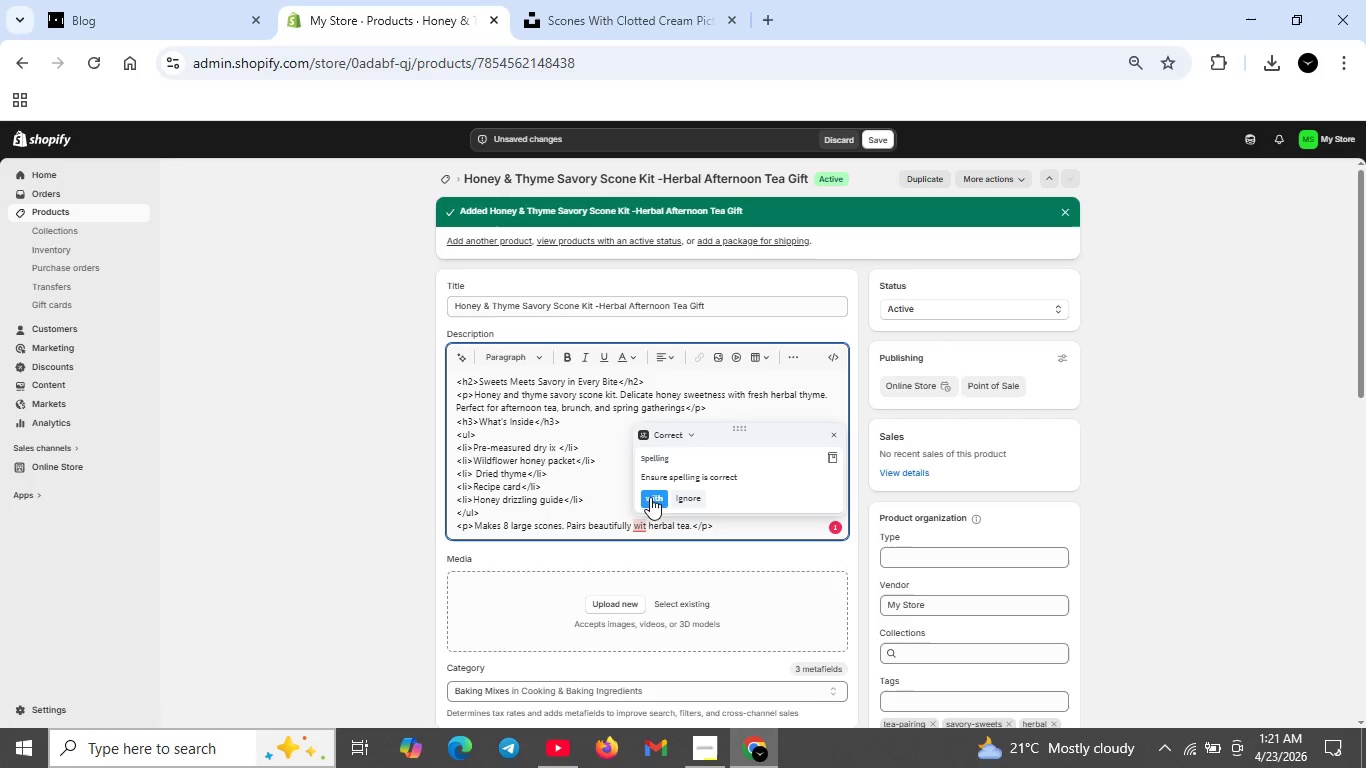 
left_click([651, 494])
 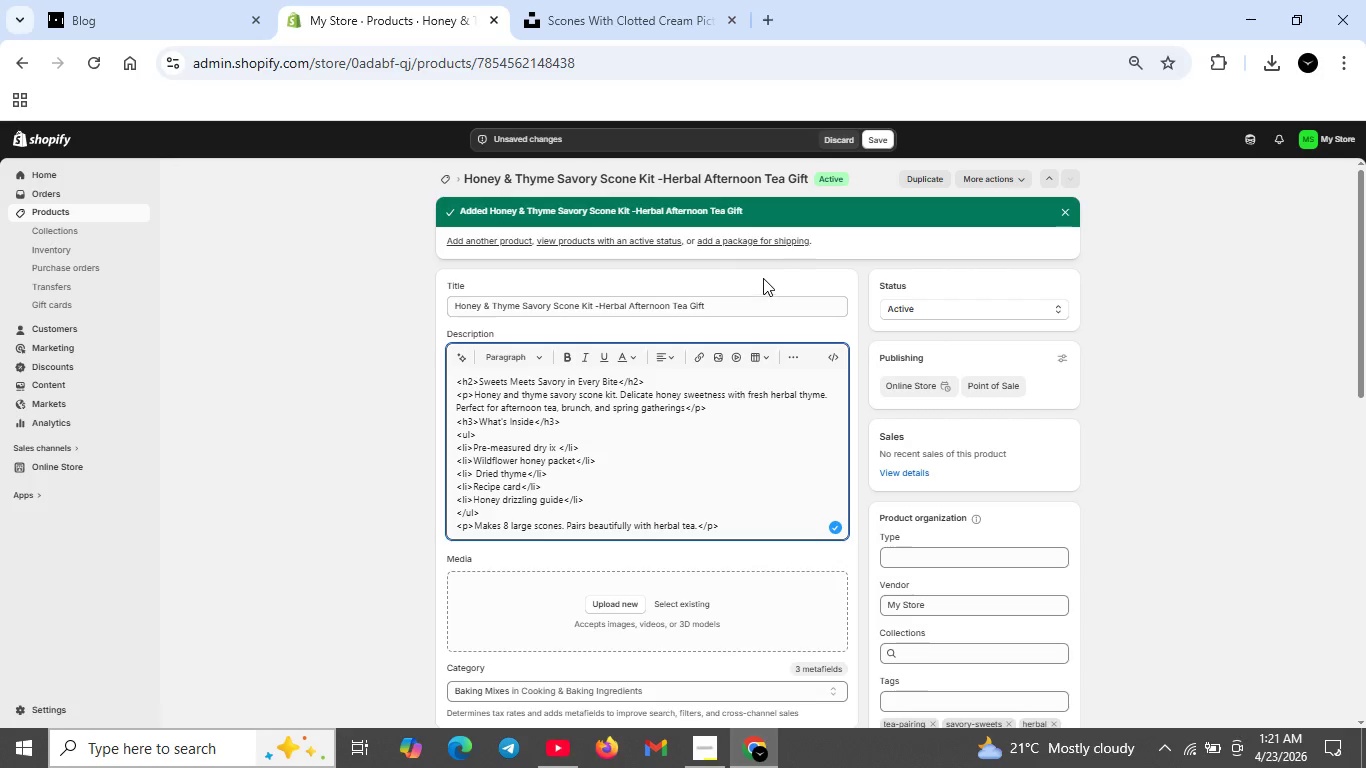 
wait(6.41)
 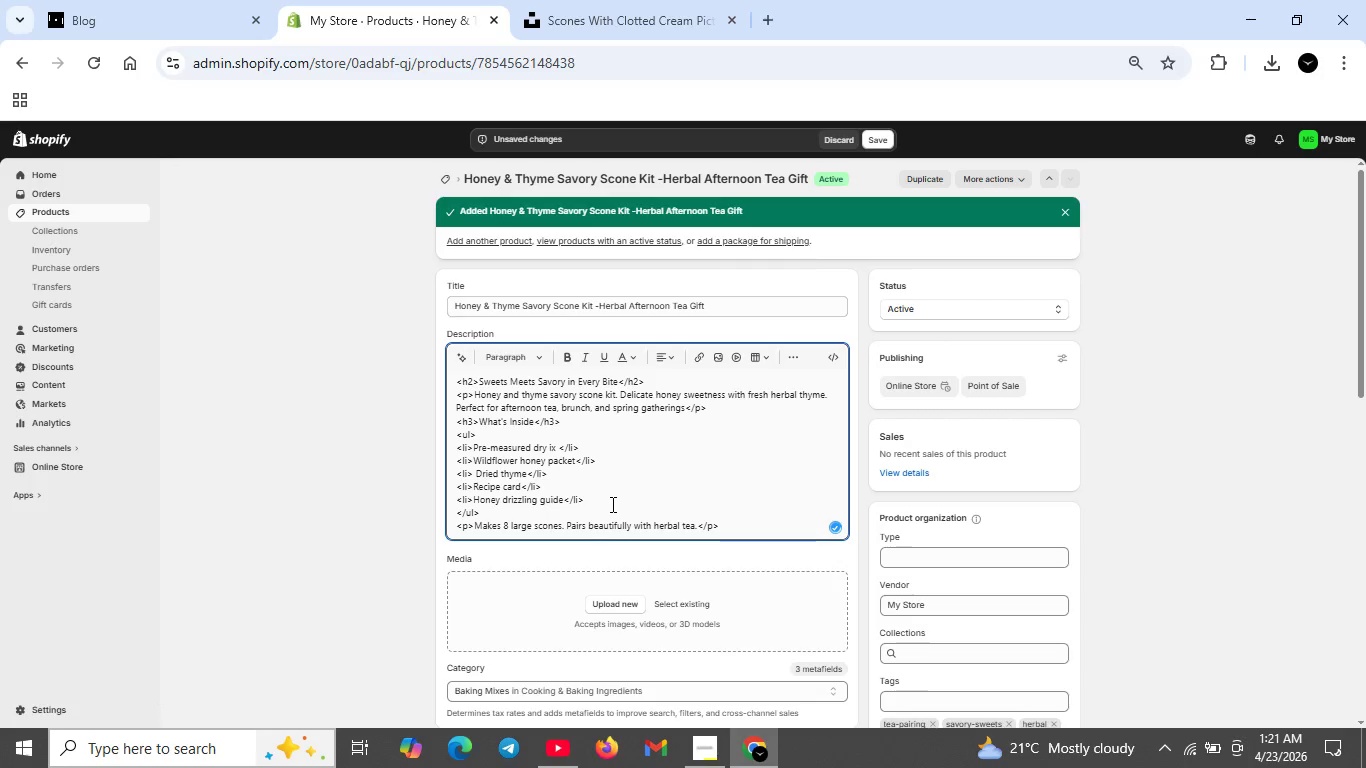 
left_click([881, 145])
 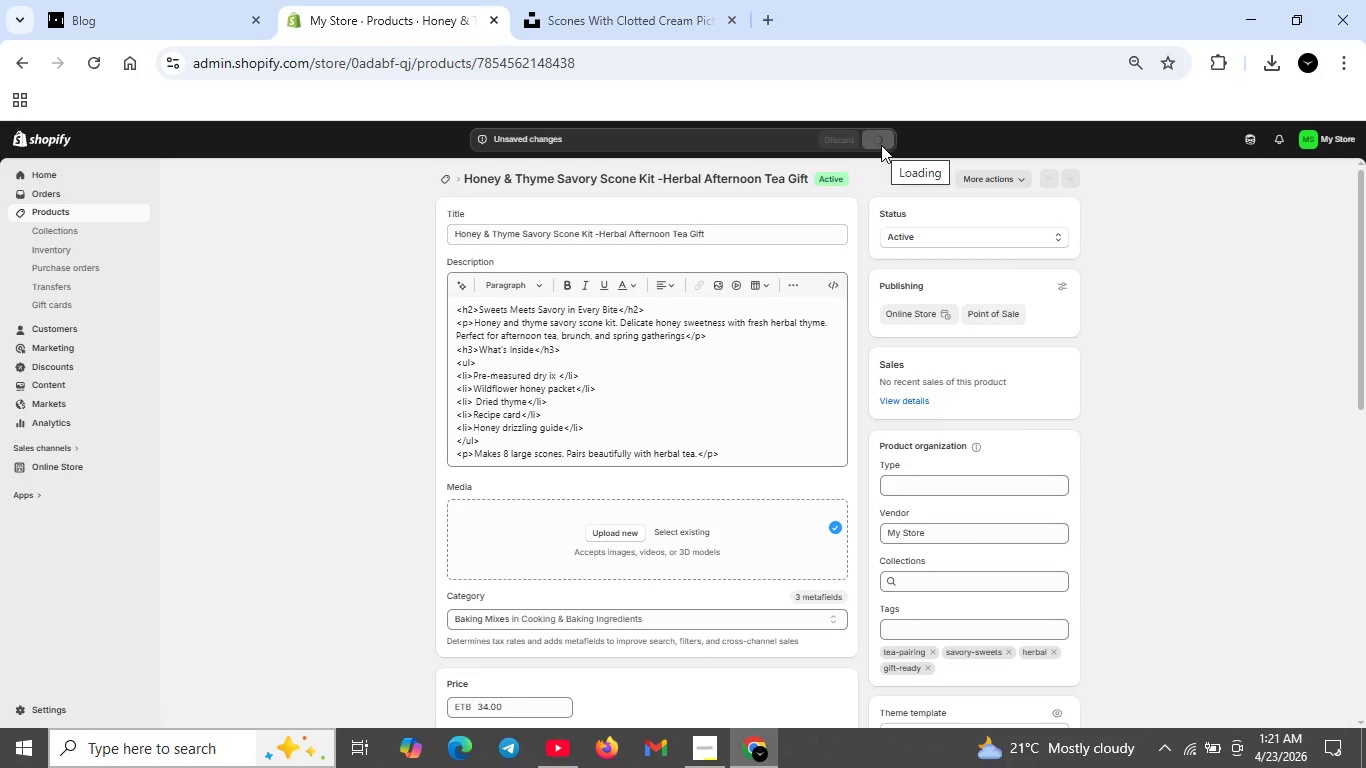 
wait(10.2)
 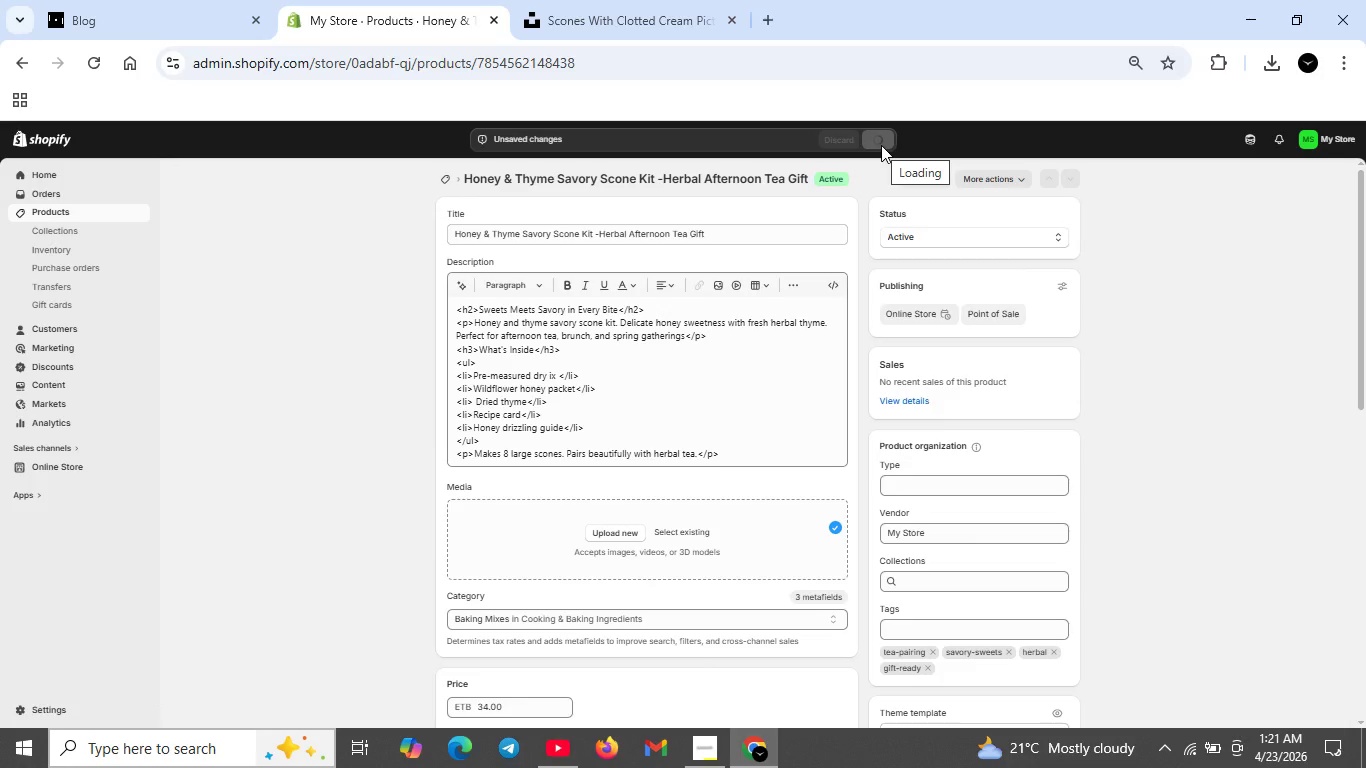 
left_click([590, 17])
 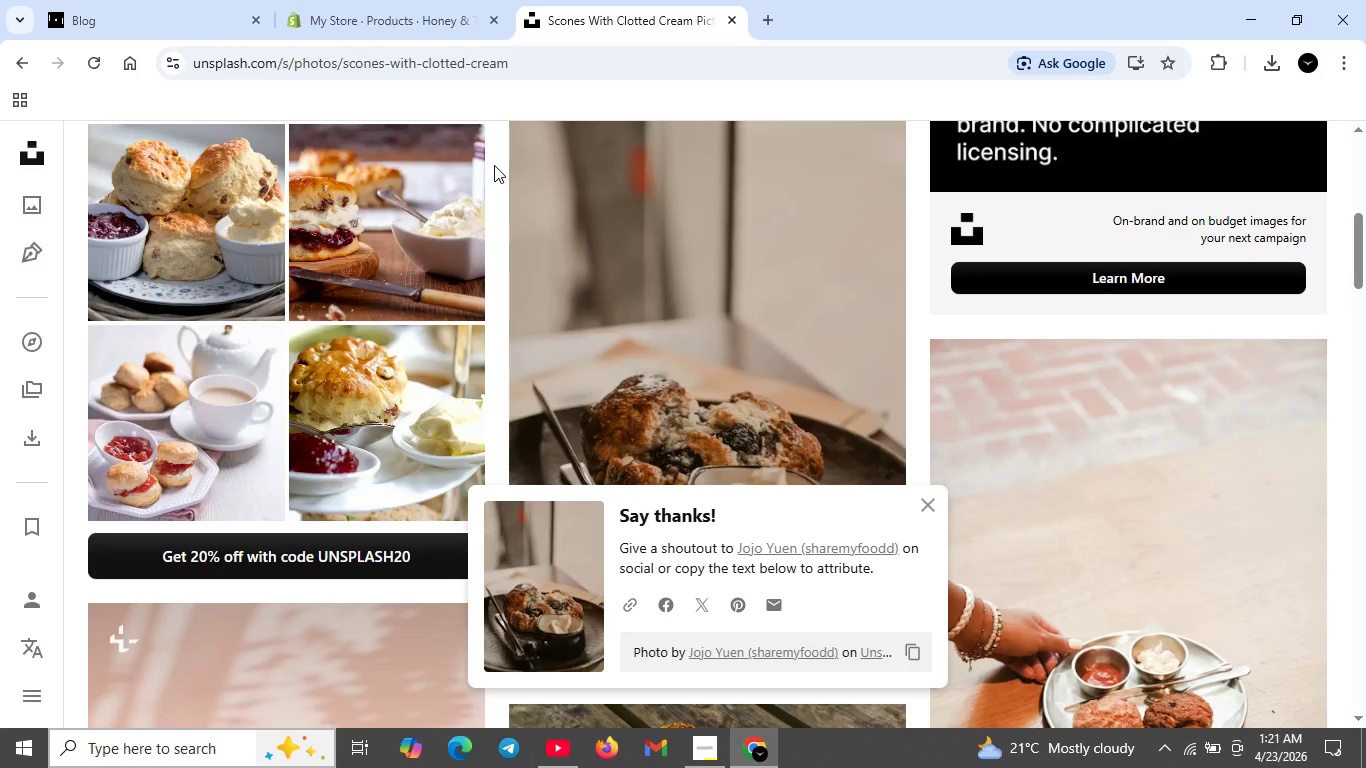 
scroll: coordinate [323, 183], scroll_direction: up, amount: 9.0
 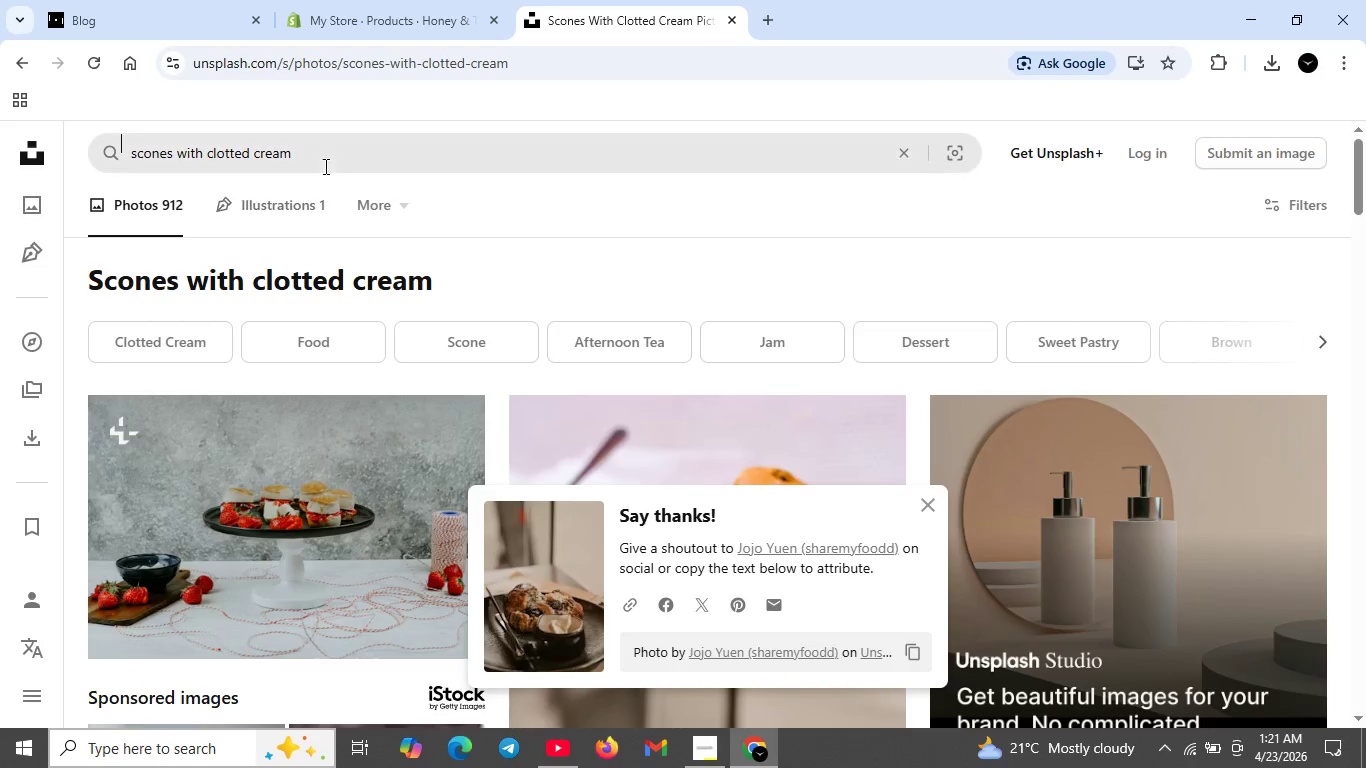 
left_click_drag(start_coordinate=[324, 166], to_coordinate=[184, 162])
 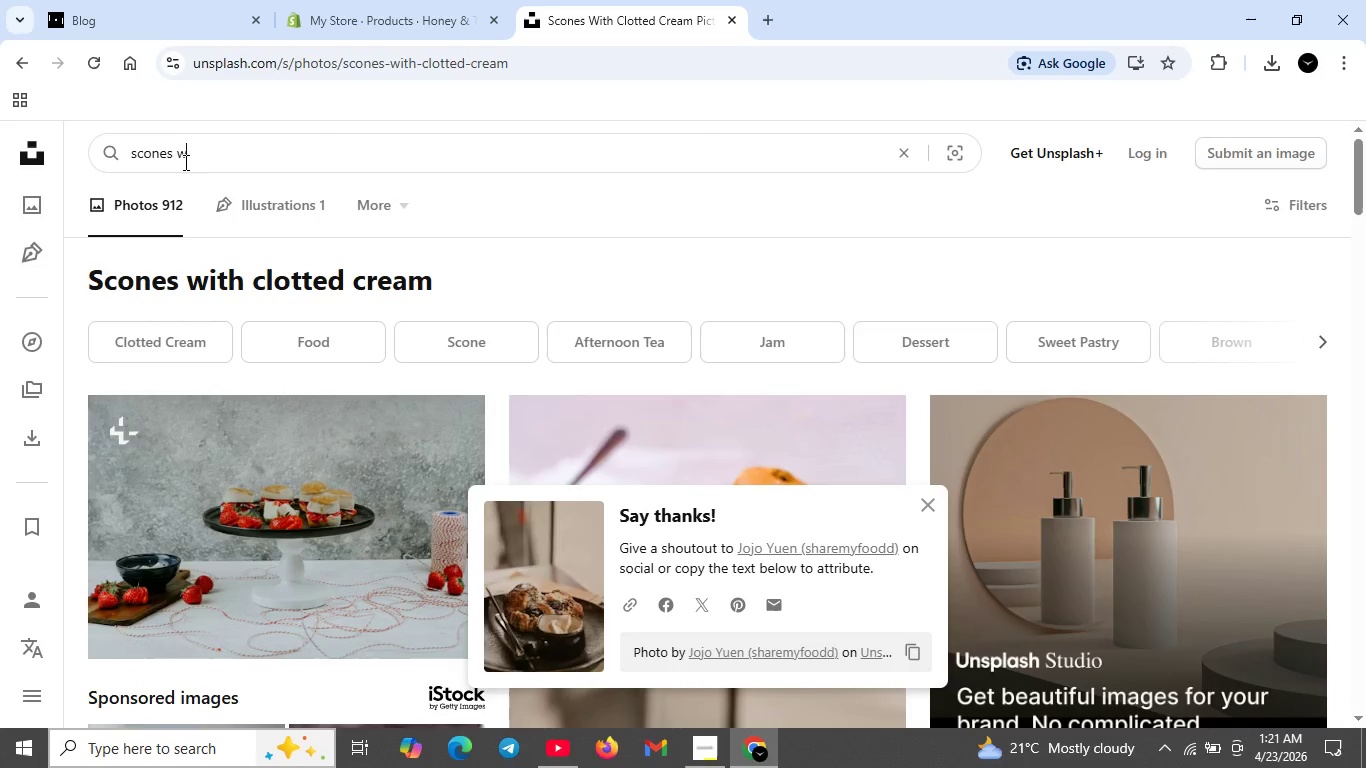 
key(Backspace)
key(Backspace)
type(homet )
key(Backspace)
key(Backspace)
key(Backspace)
key(Backspace)
type(net )
key(Backspace)
key(Backspace)
type(y theme)
 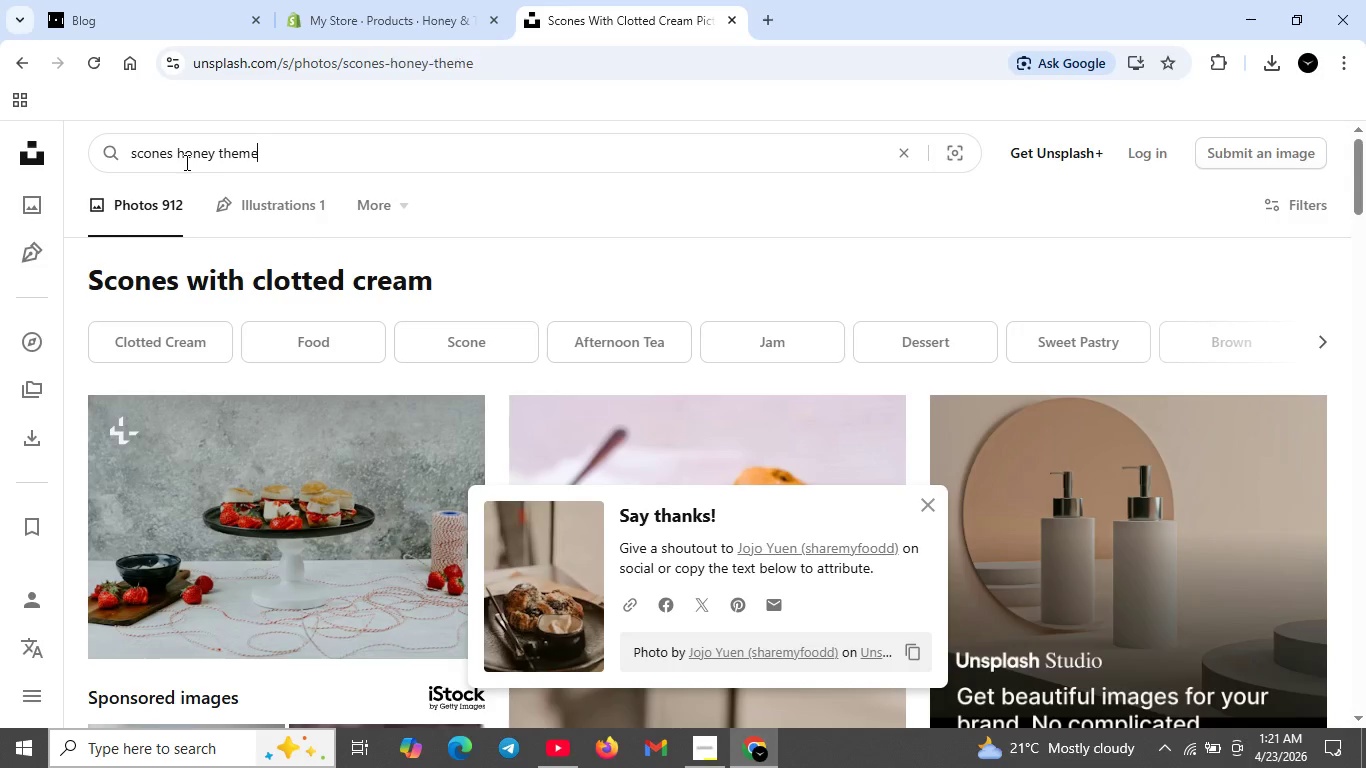 
key(Enter)
 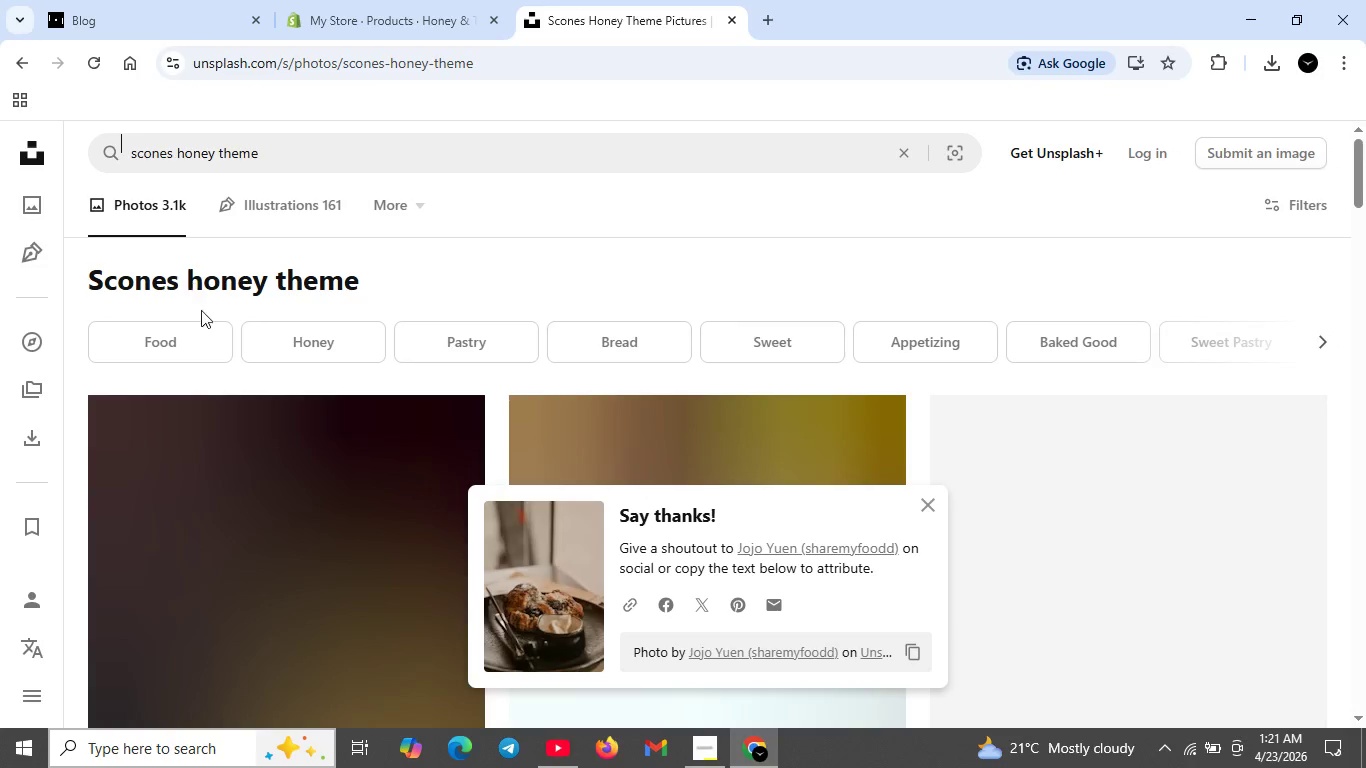 
scroll: coordinate [354, 403], scroll_direction: down, amount: 2.0
 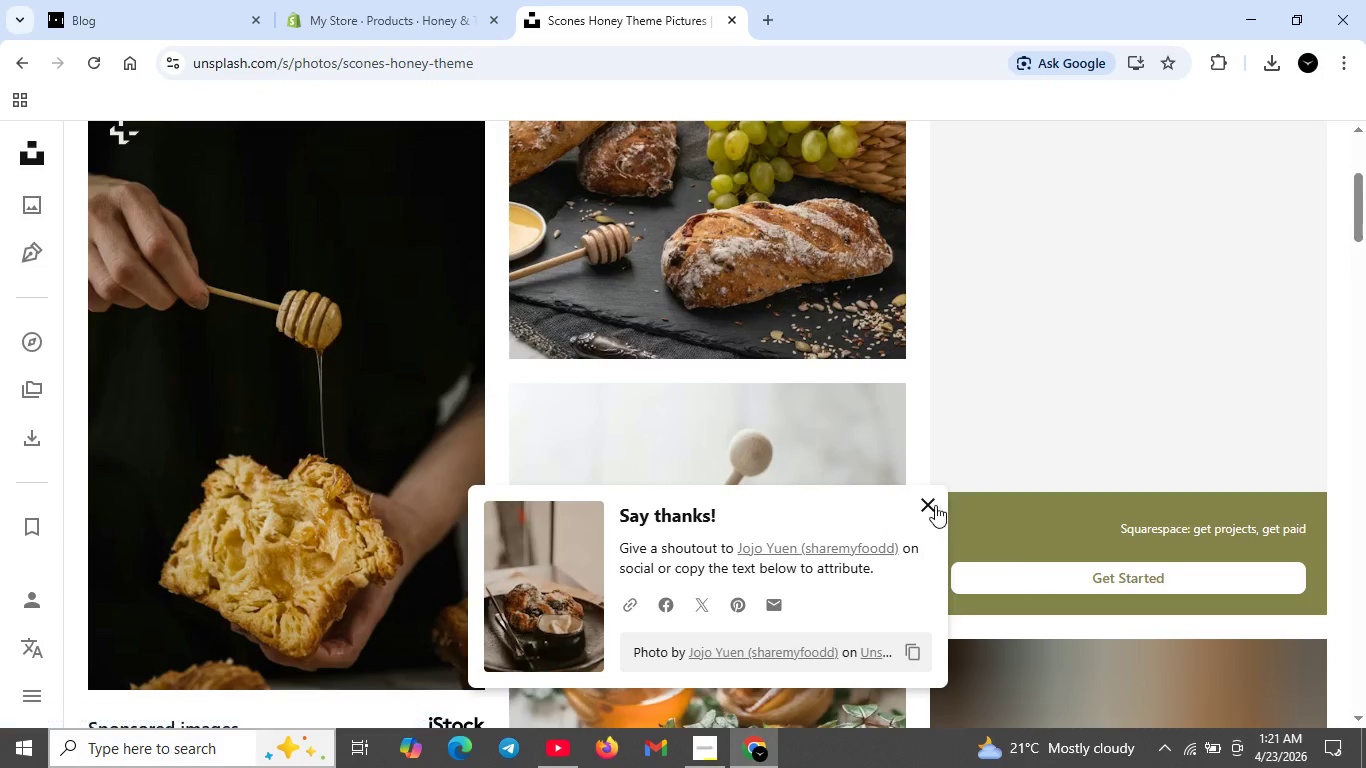 
left_click([935, 505])
 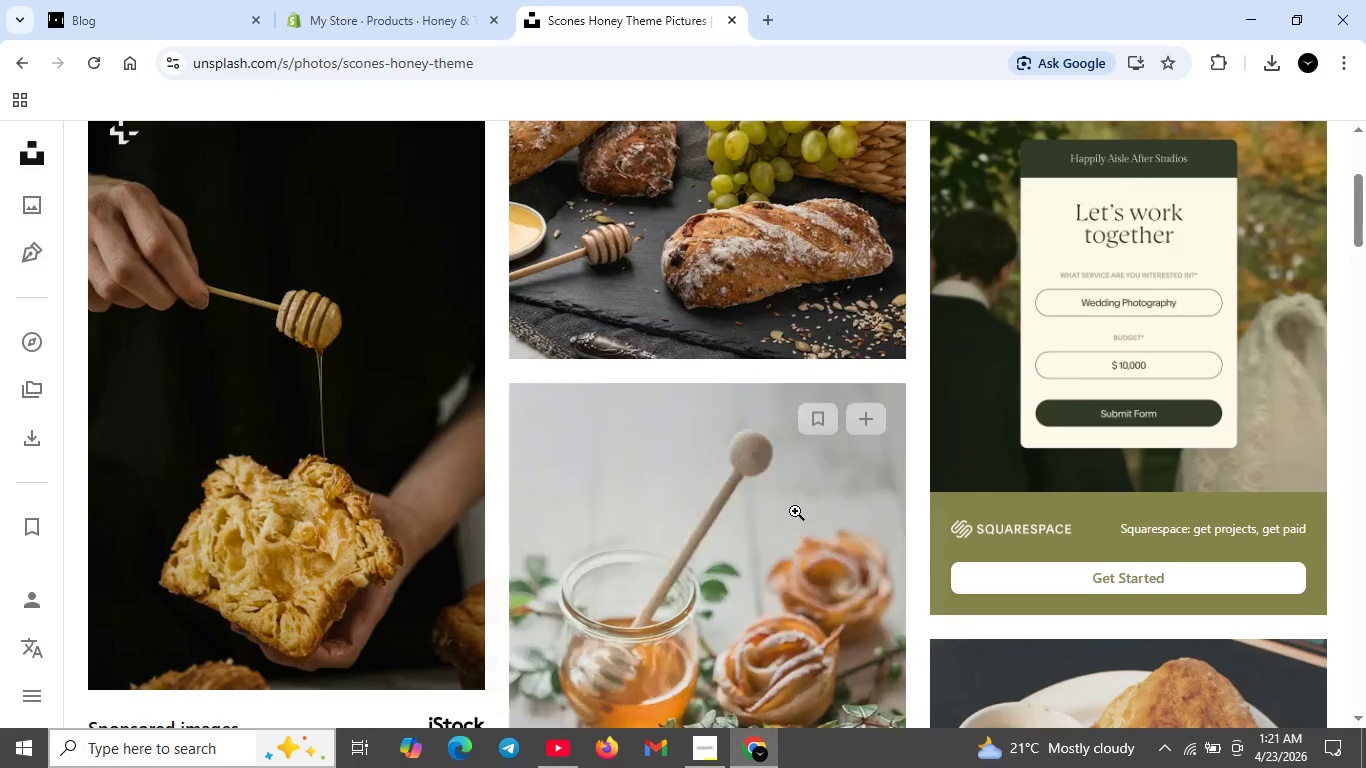 
scroll: coordinate [793, 515], scroll_direction: down, amount: 16.0
 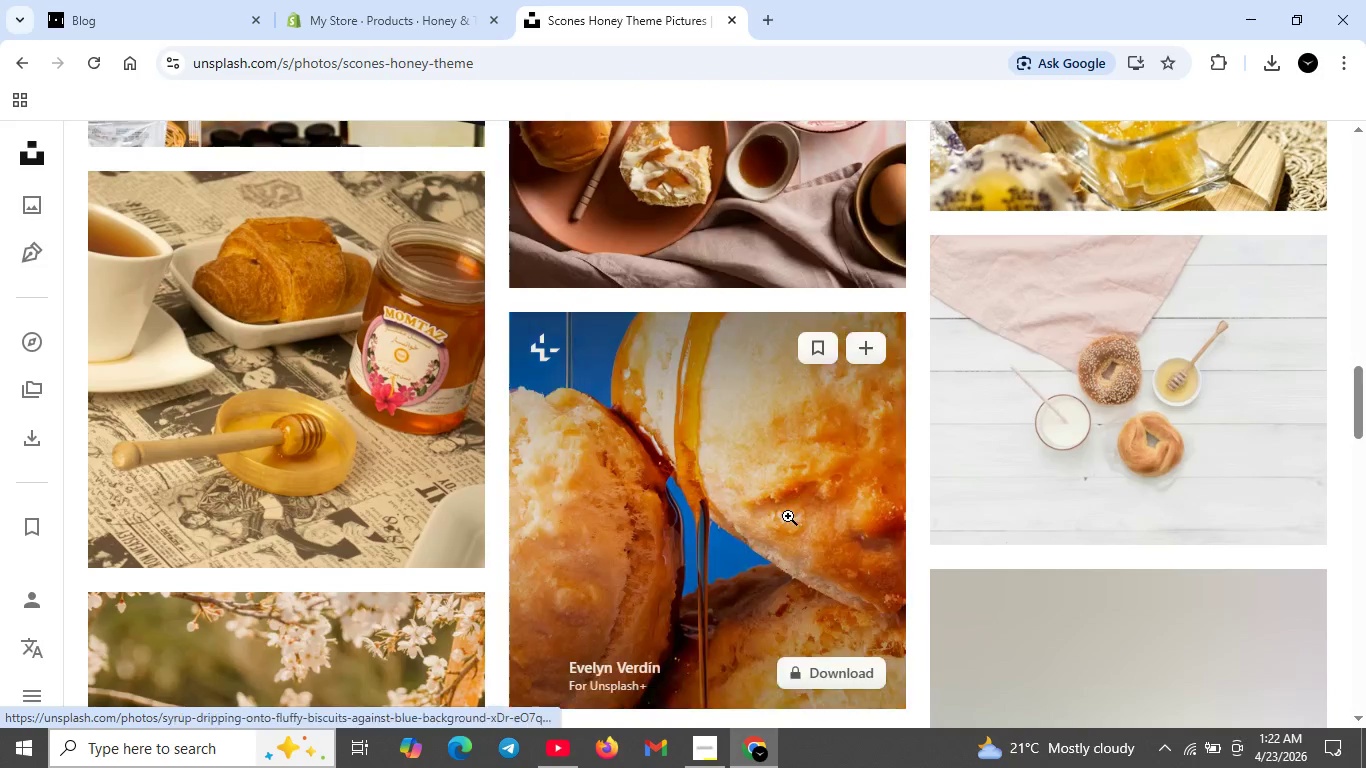 
scroll: coordinate [648, 503], scroll_direction: down, amount: 11.0
 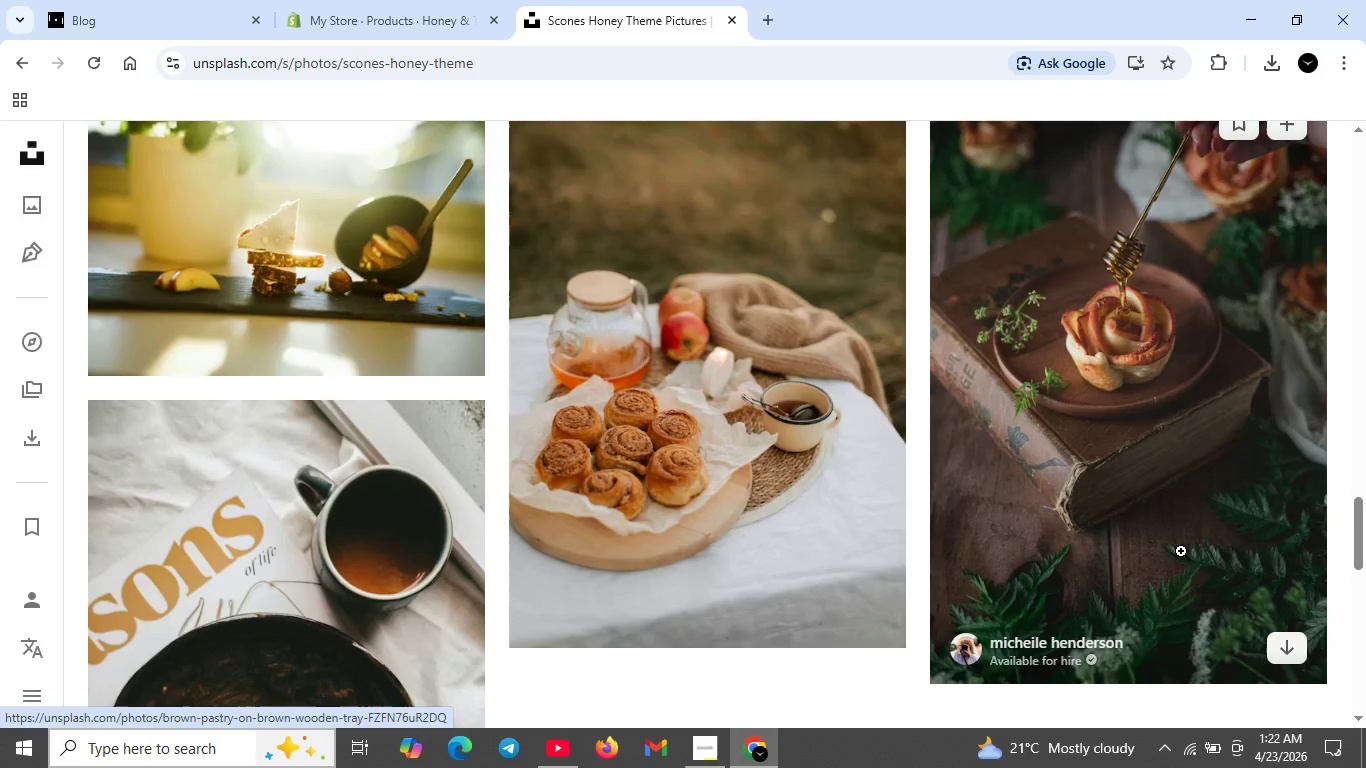 
scroll: coordinate [1180, 552], scroll_direction: up, amount: 1.0
 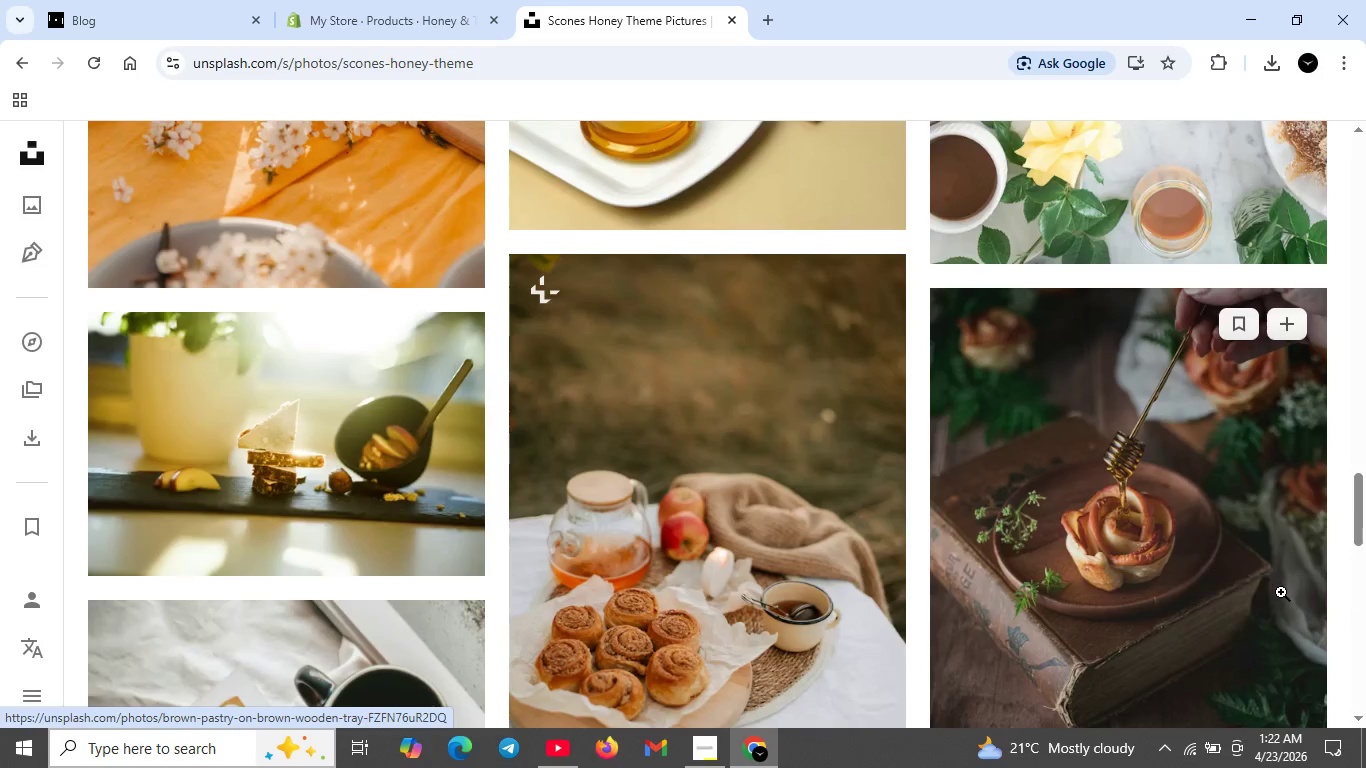 
scroll: coordinate [844, 479], scroll_direction: down, amount: 3.0
 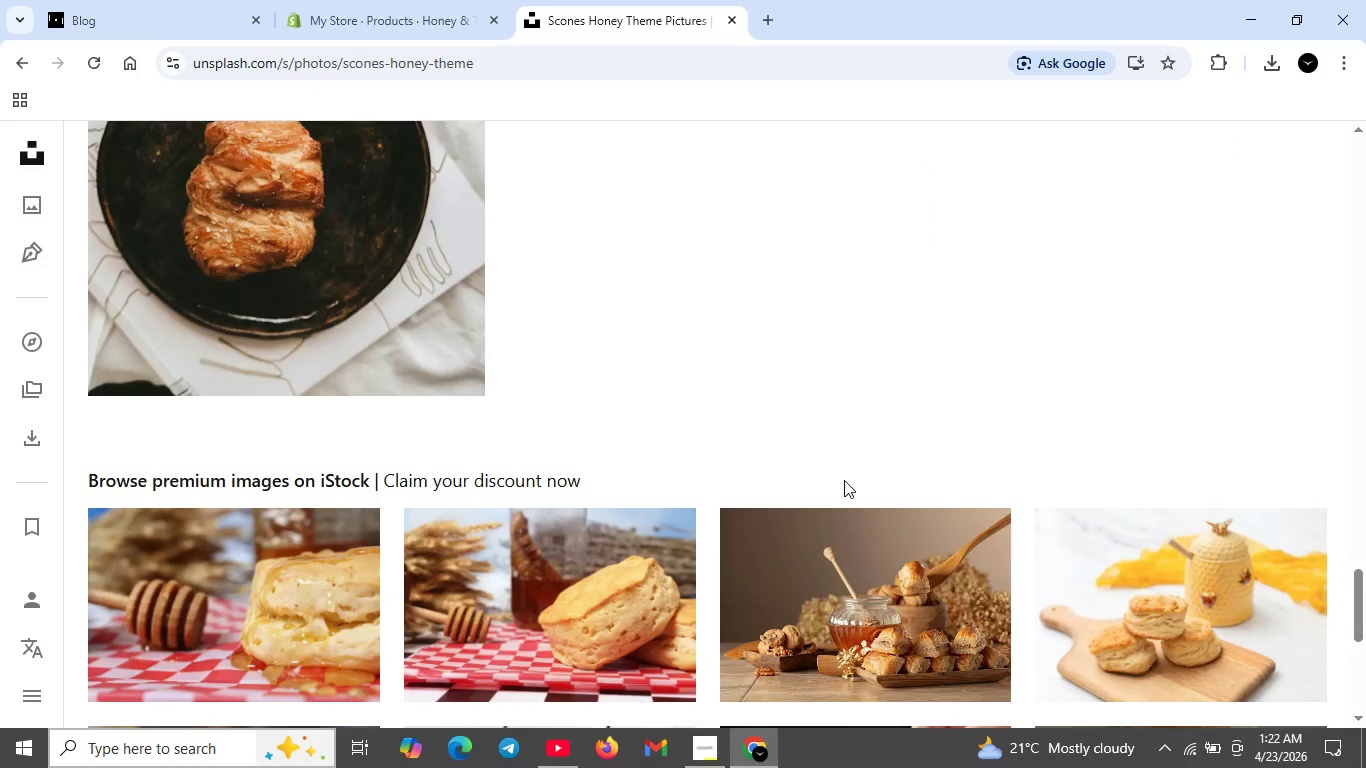 
scroll: coordinate [844, 480], scroll_direction: up, amount: 4.0
 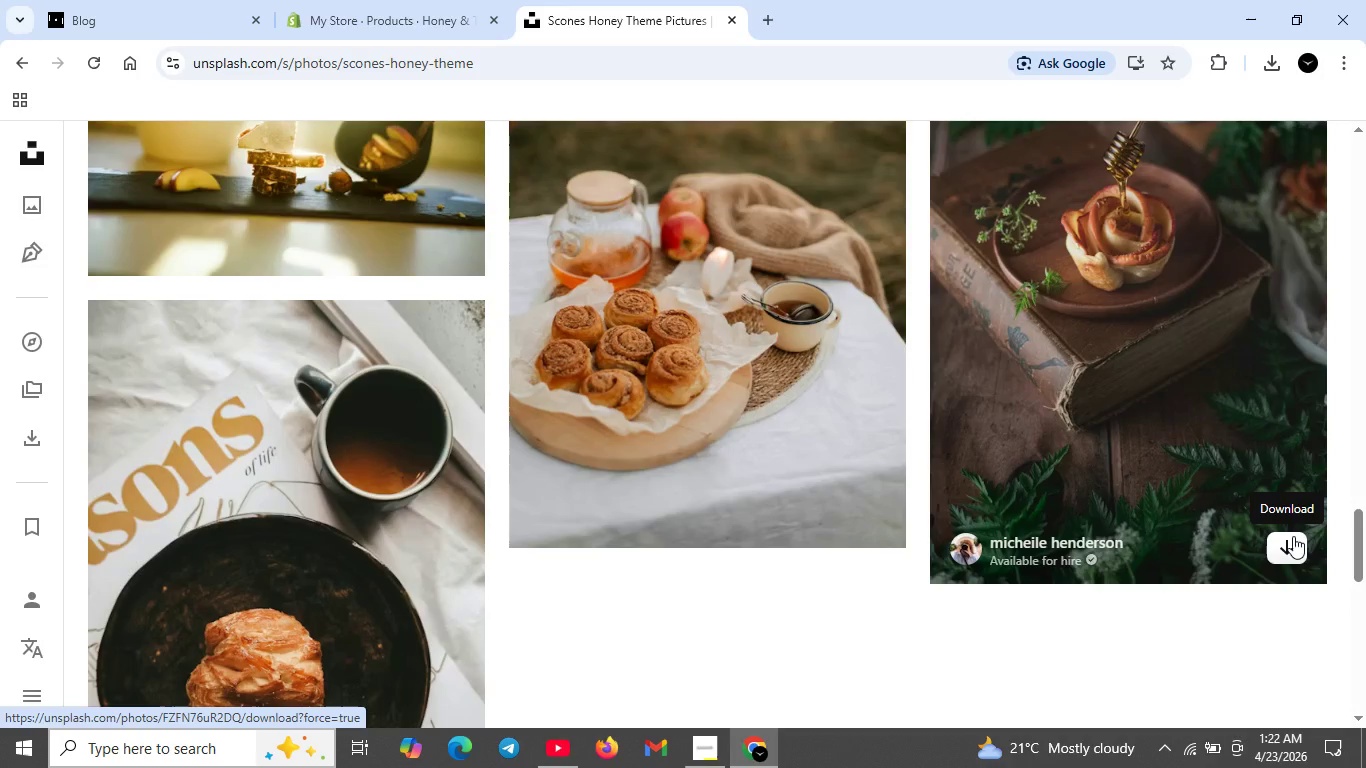 
left_click([1291, 538])
 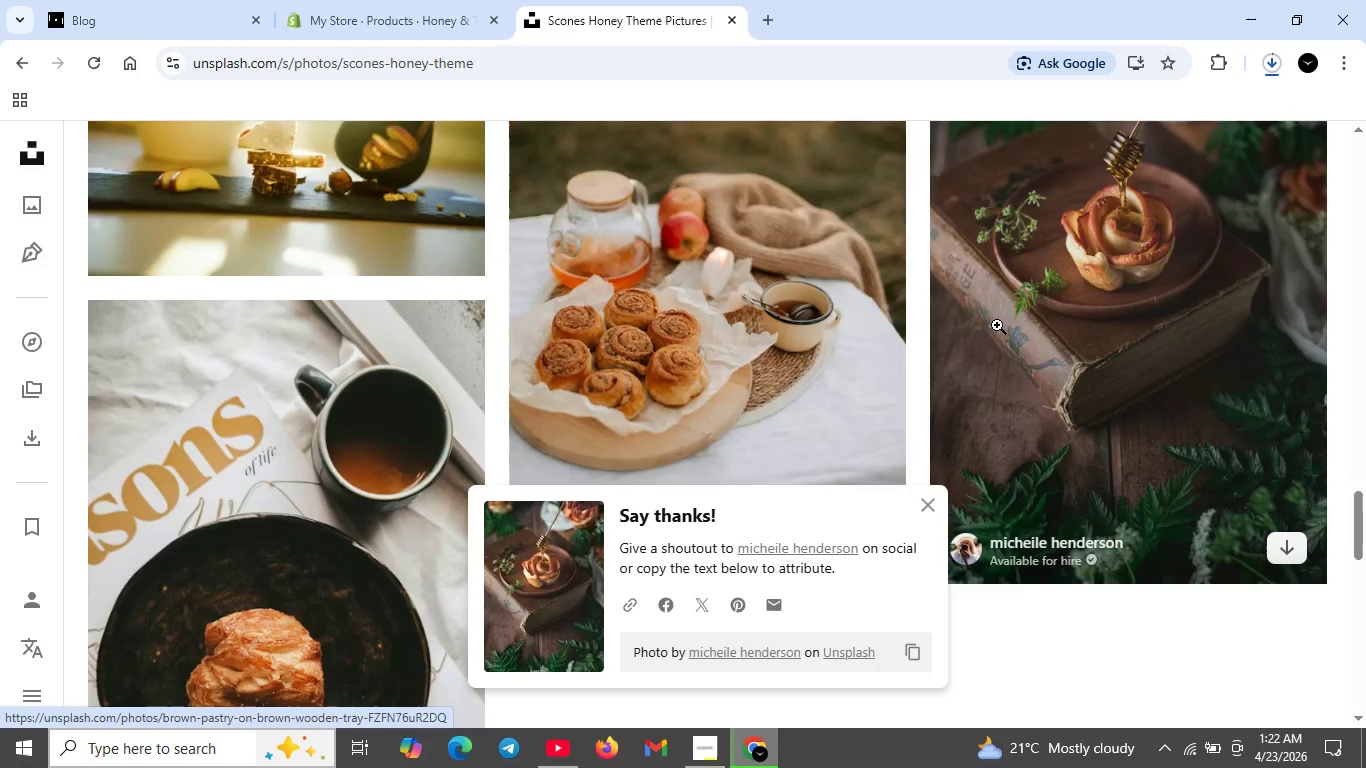 
left_click([420, 20])
 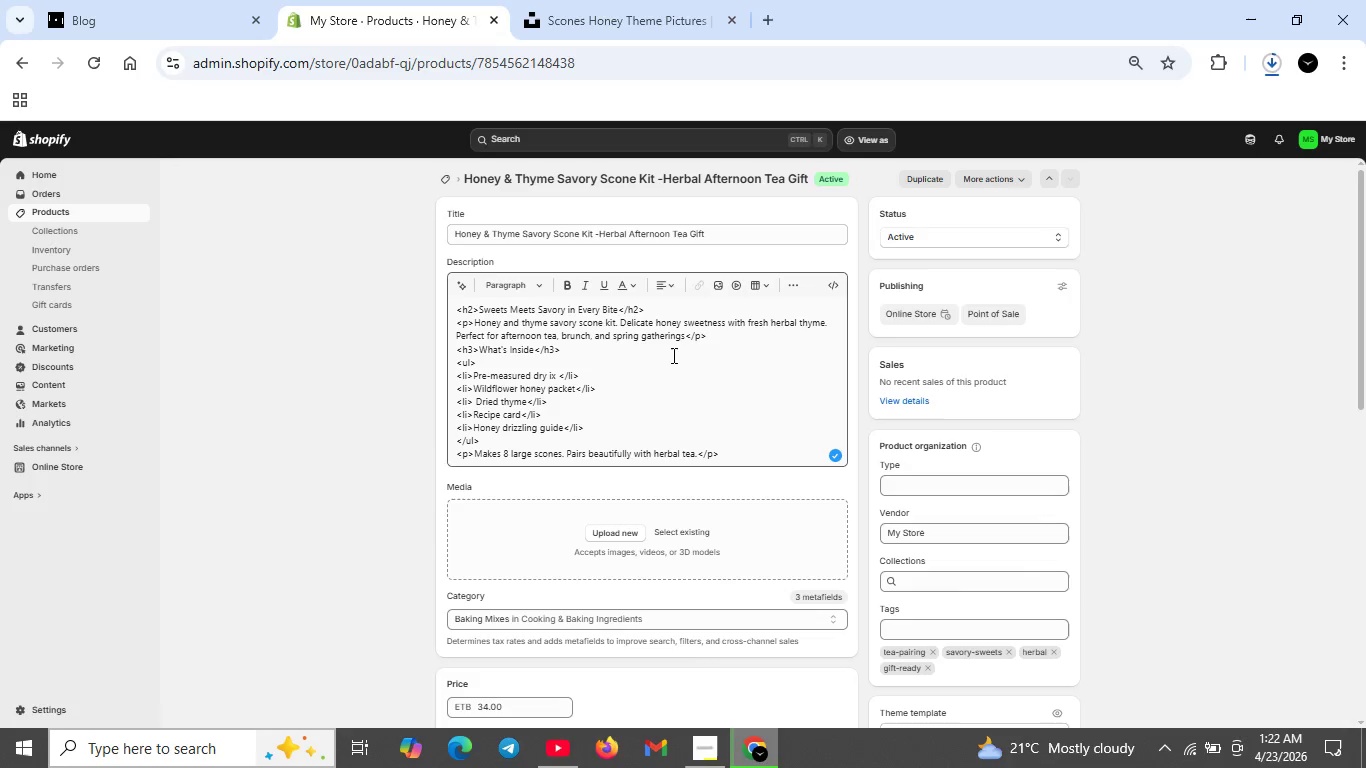 
scroll: coordinate [773, 605], scroll_direction: down, amount: 7.0
 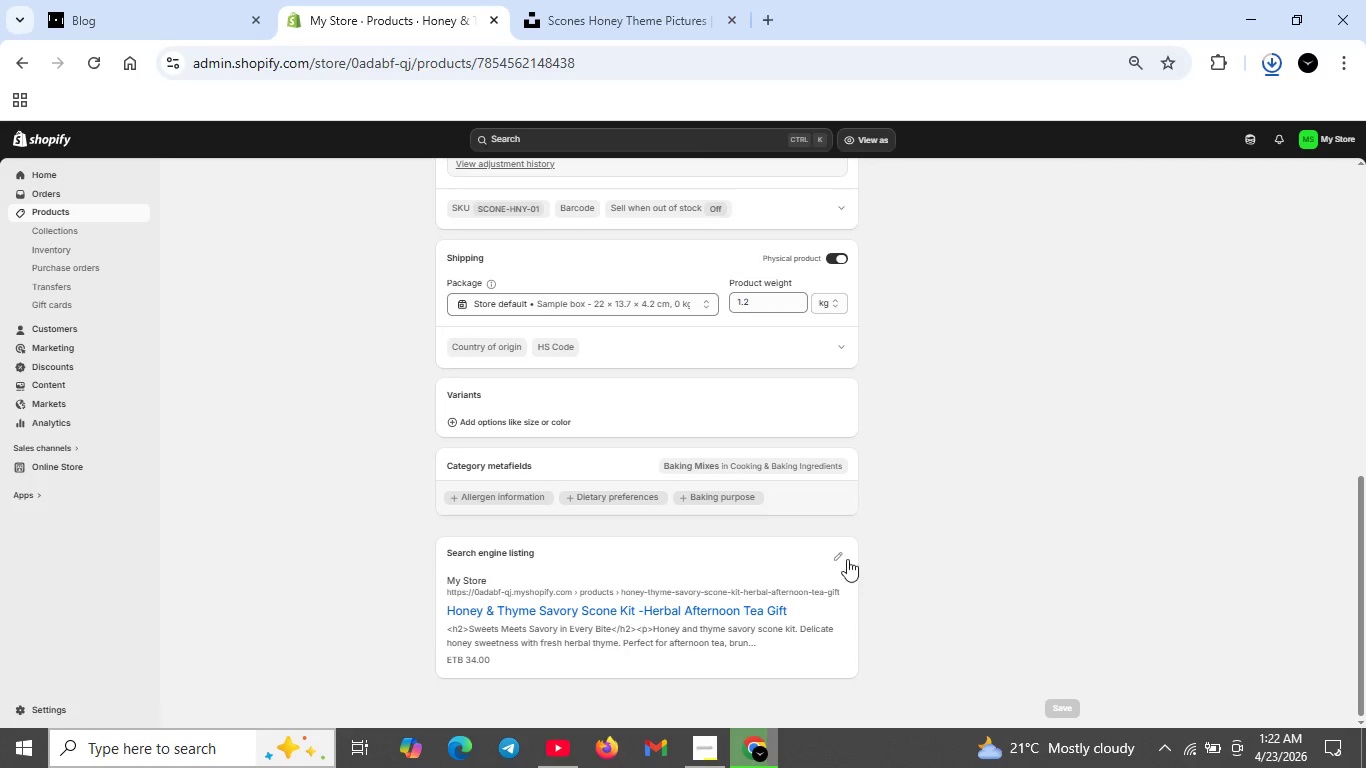 
left_click([840, 555])
 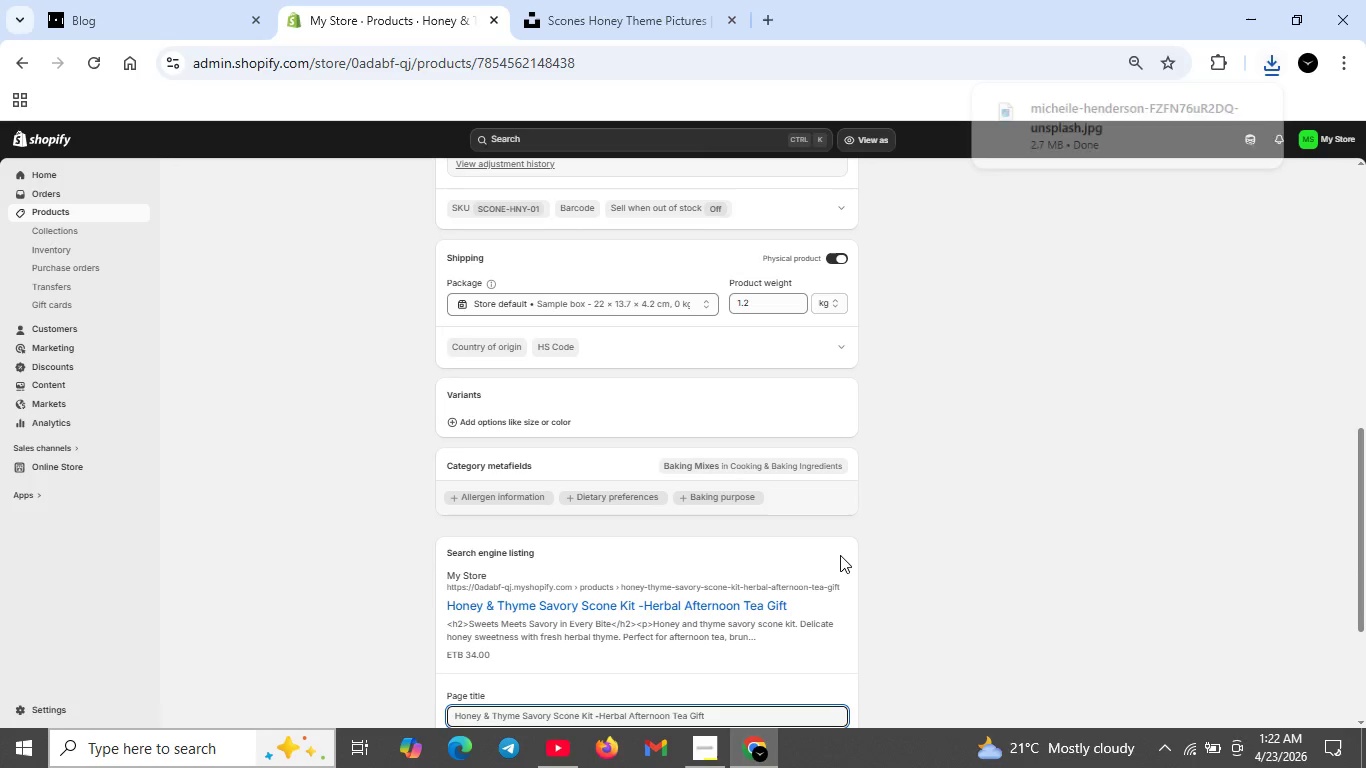 
scroll: coordinate [734, 647], scroll_direction: down, amount: 3.0
 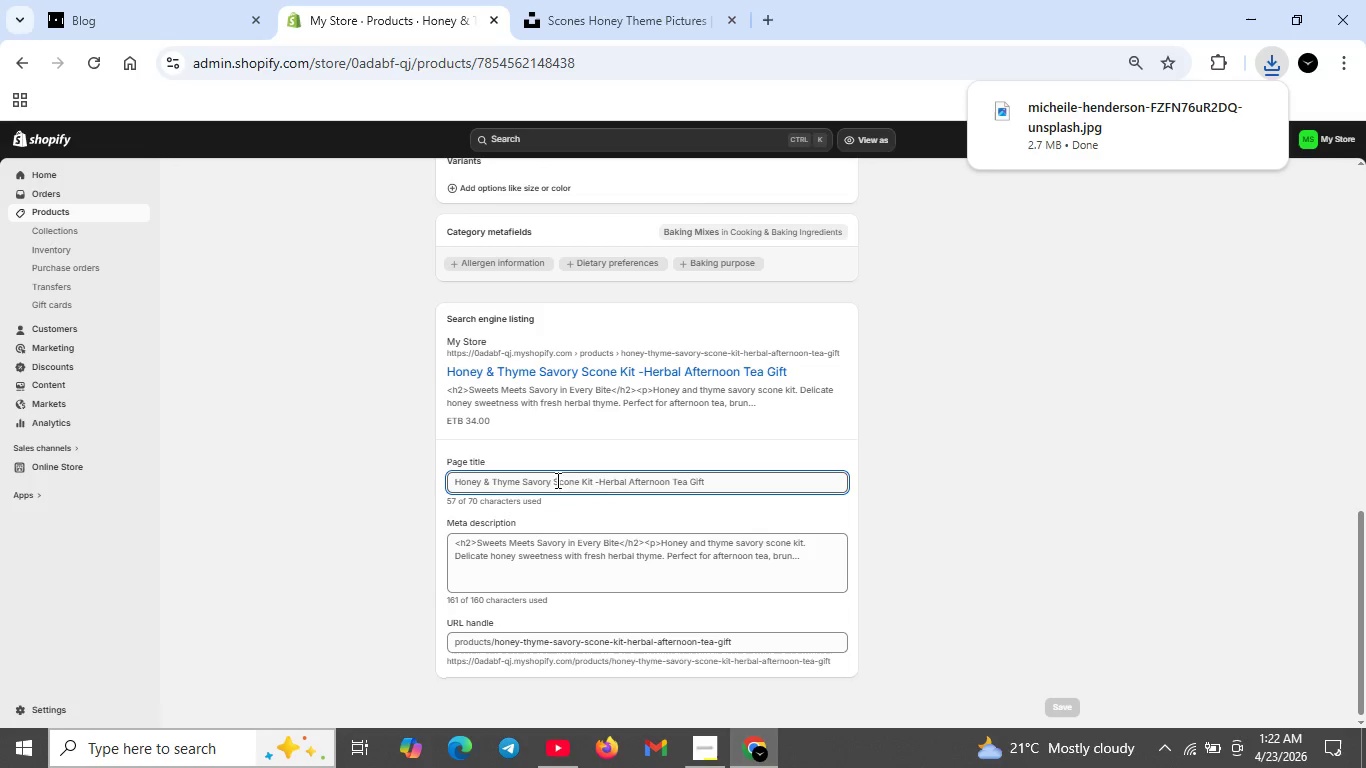 
left_click([599, 483])
 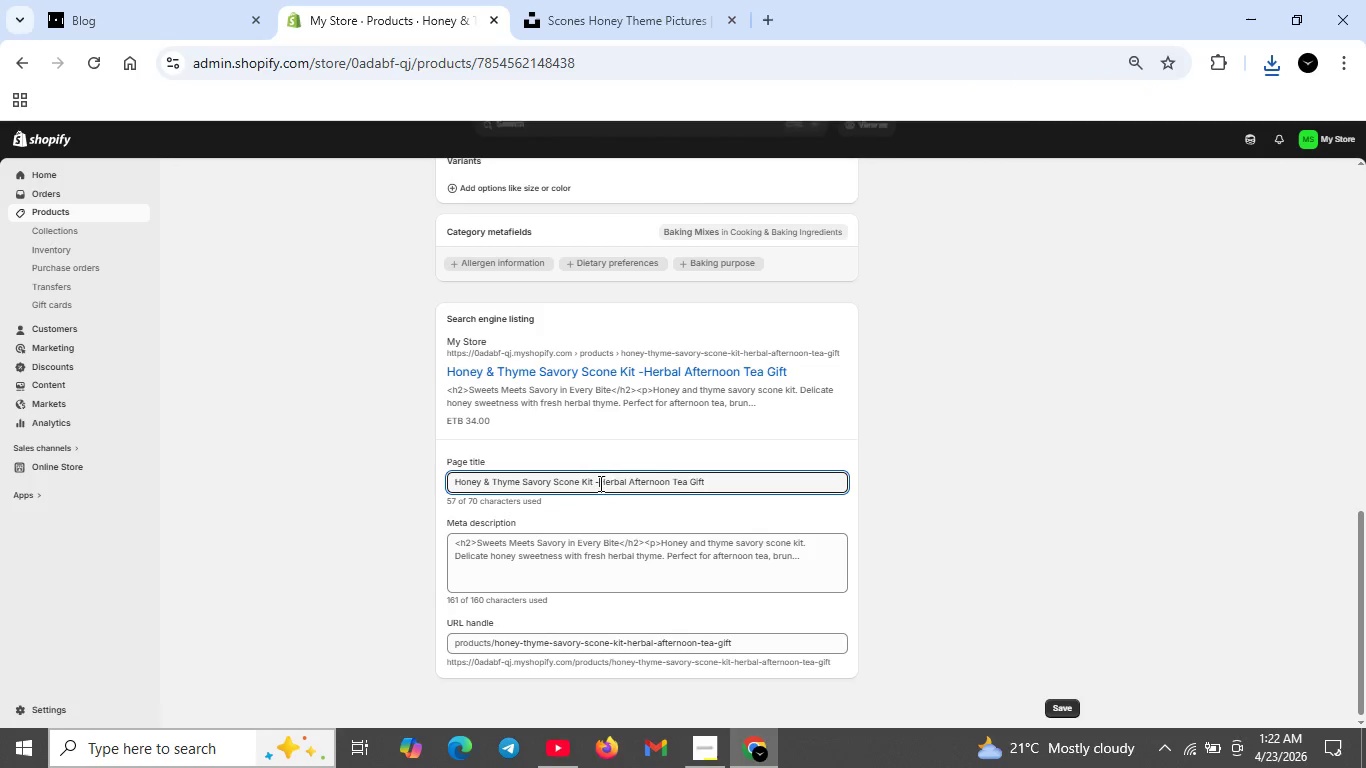 
key(Backspace)
 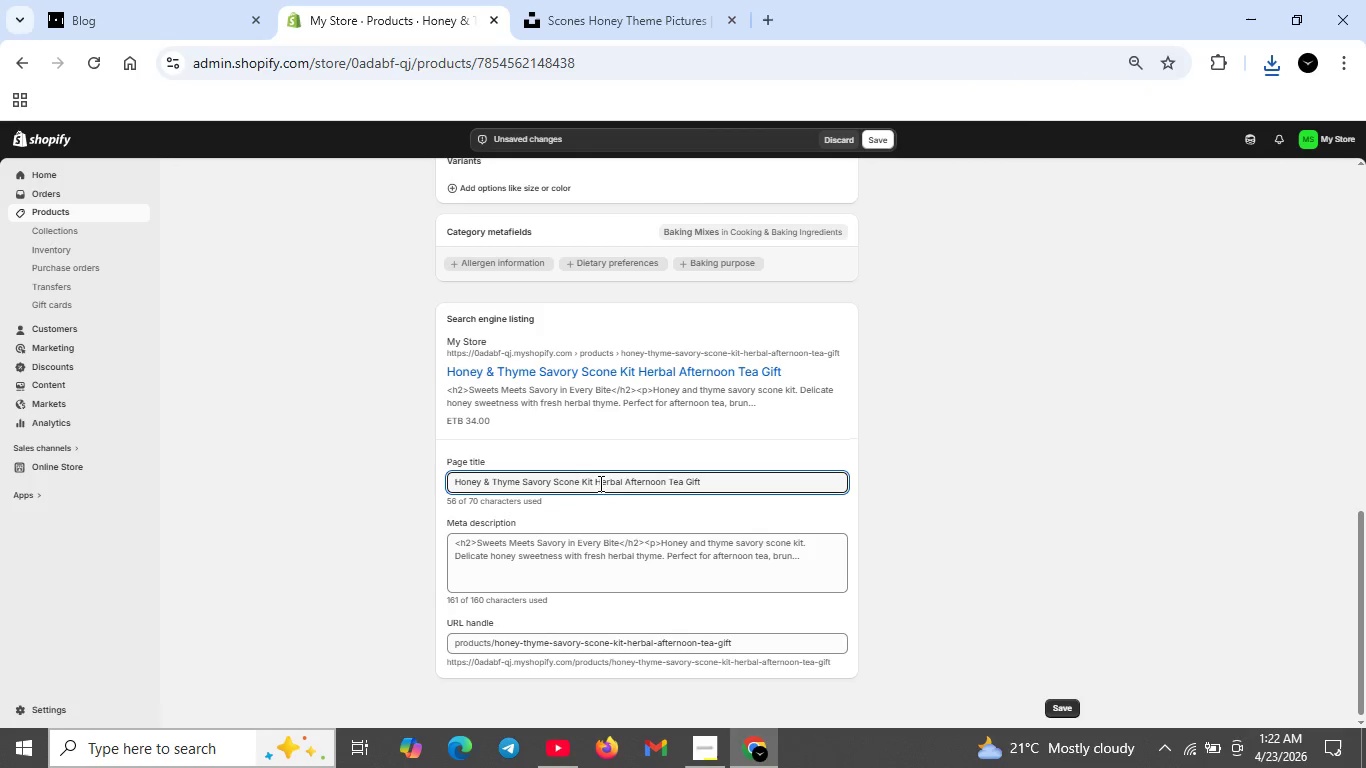 
key(Shift+ShiftRight)
 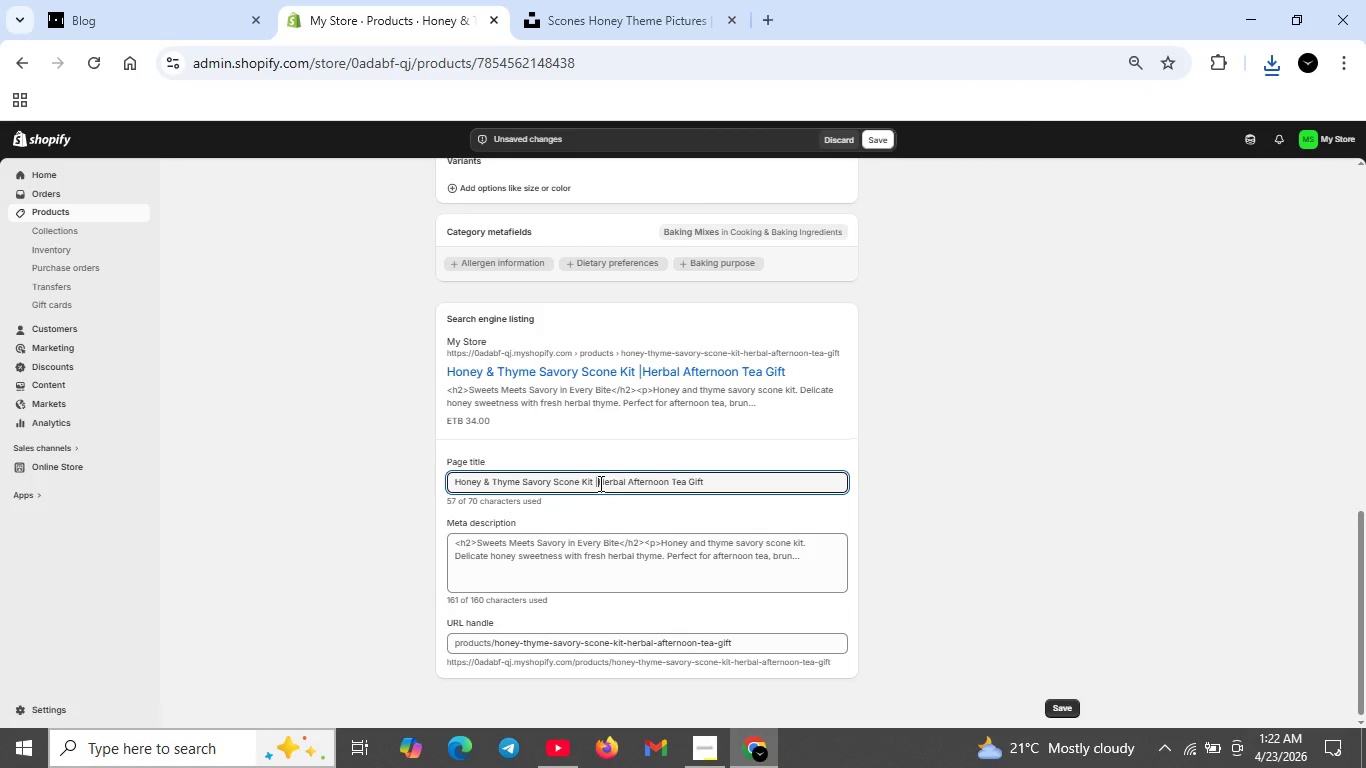 
key(Shift+Backslash)
 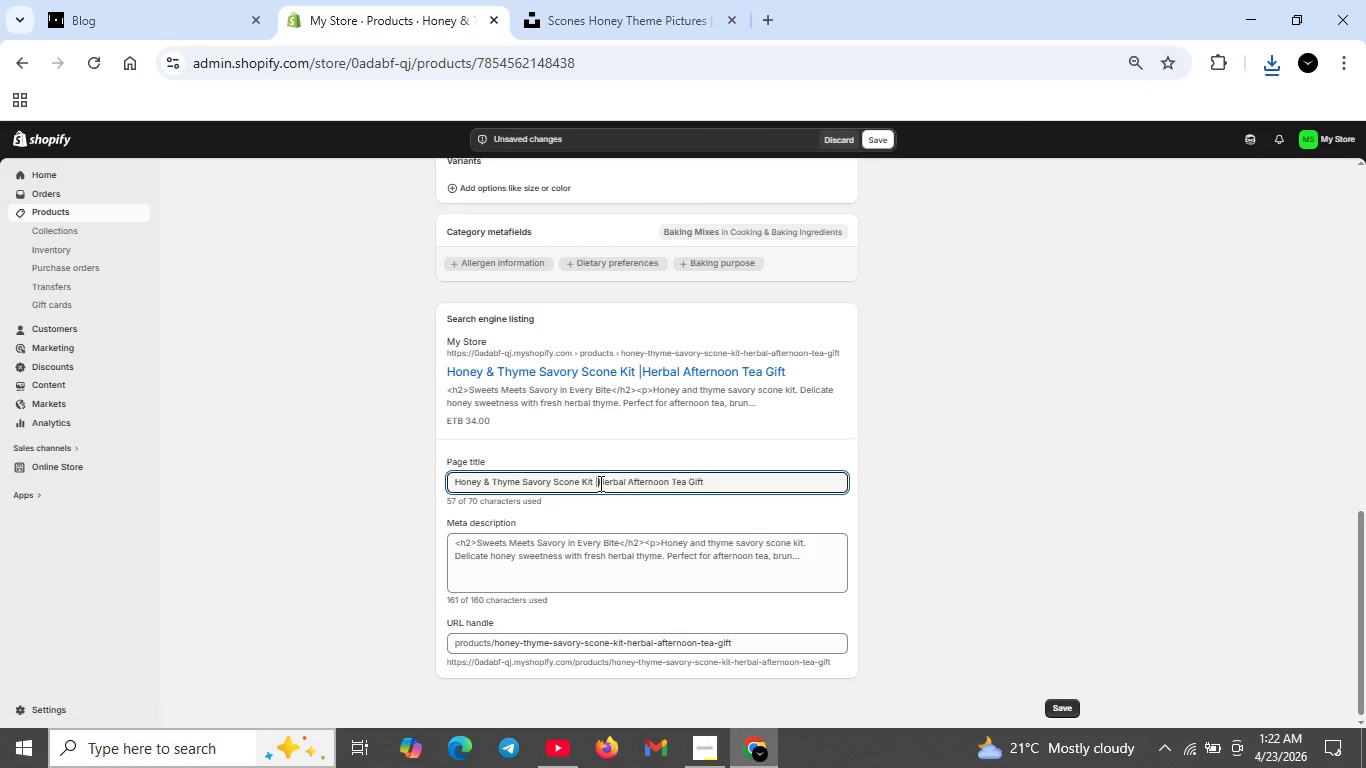 
key(Space)
 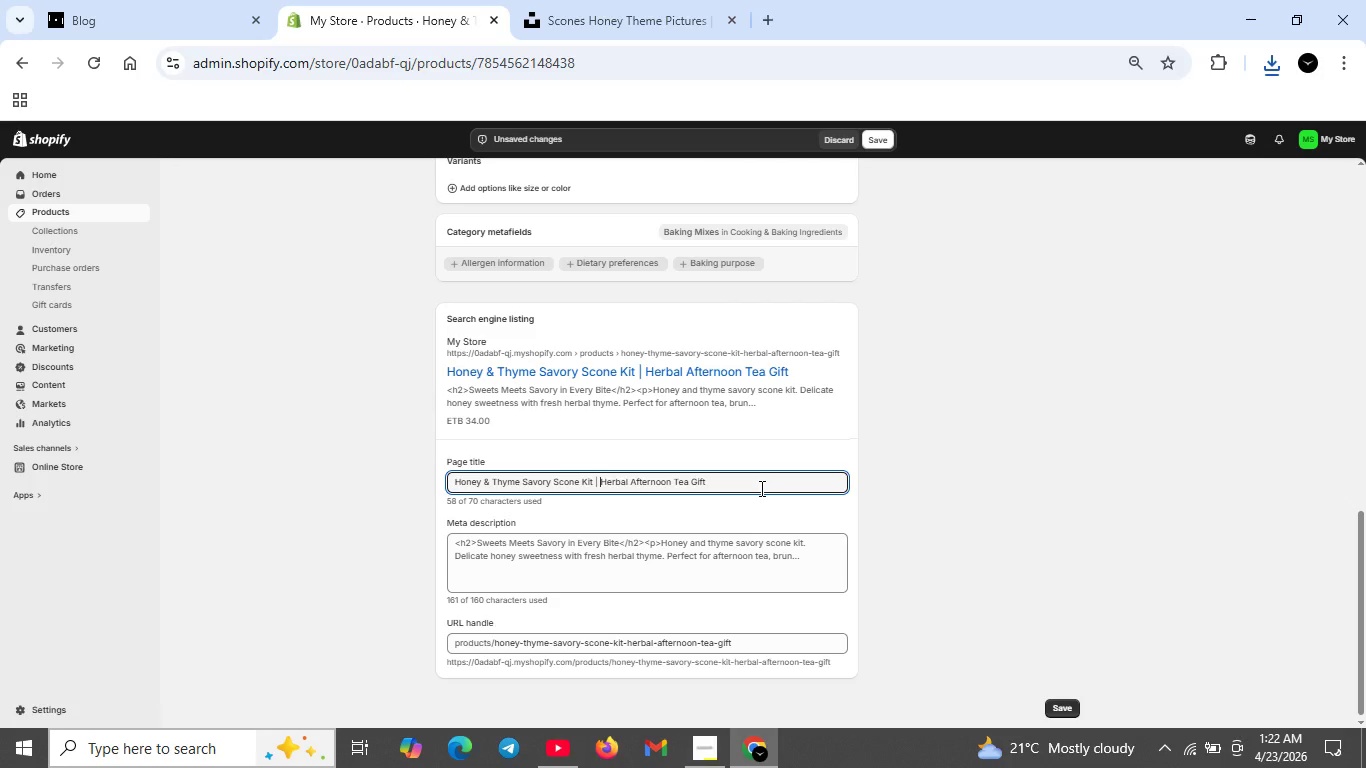 
scroll: coordinate [669, 543], scroll_direction: down, amount: 2.0
 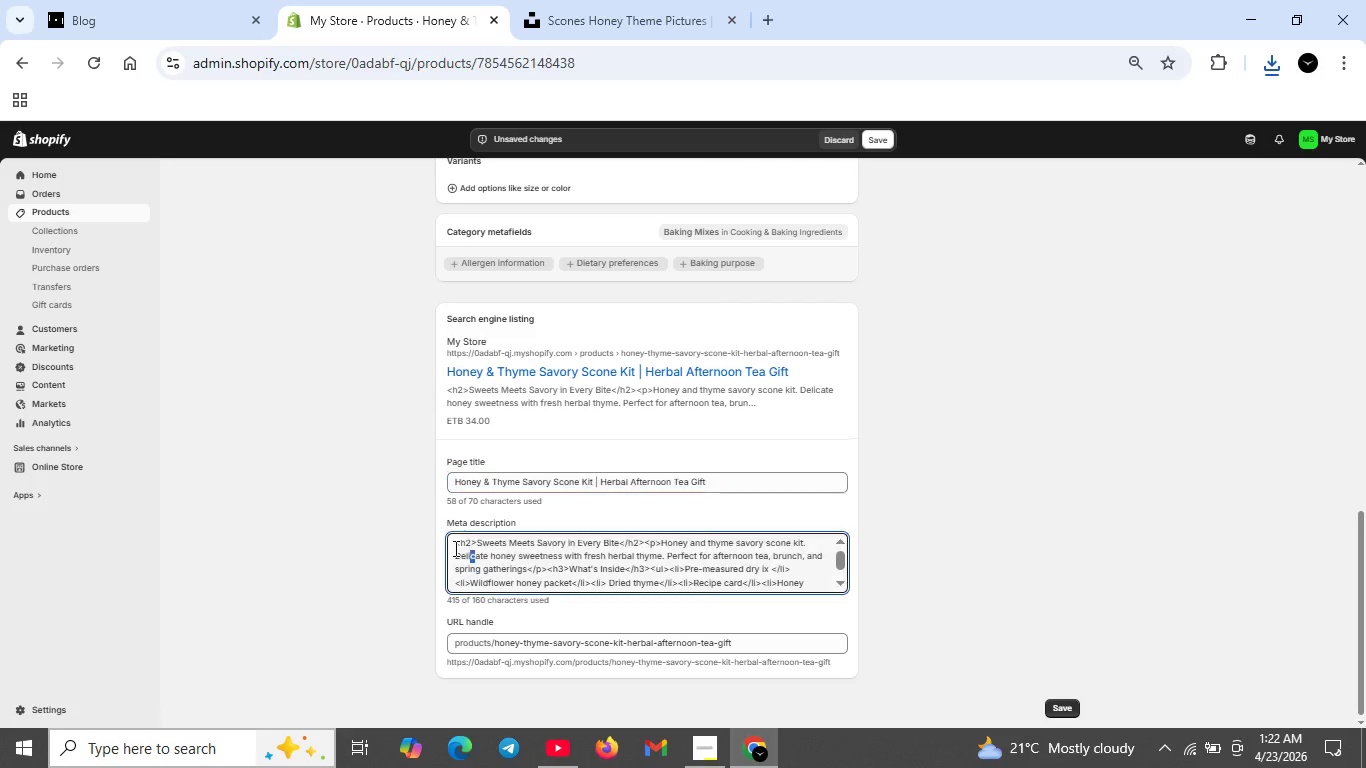 
left_click_drag(start_coordinate=[452, 547], to_coordinate=[857, 605])
 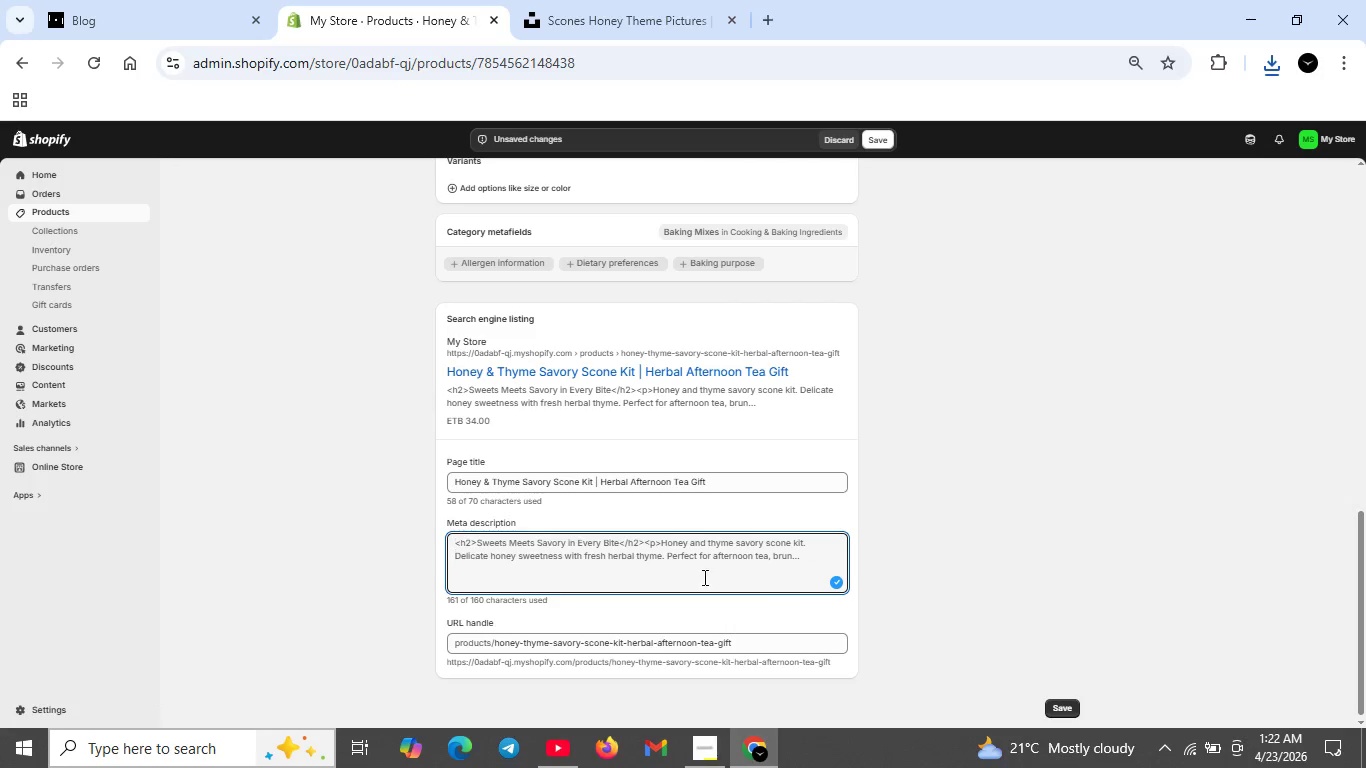 
key(Backspace)
 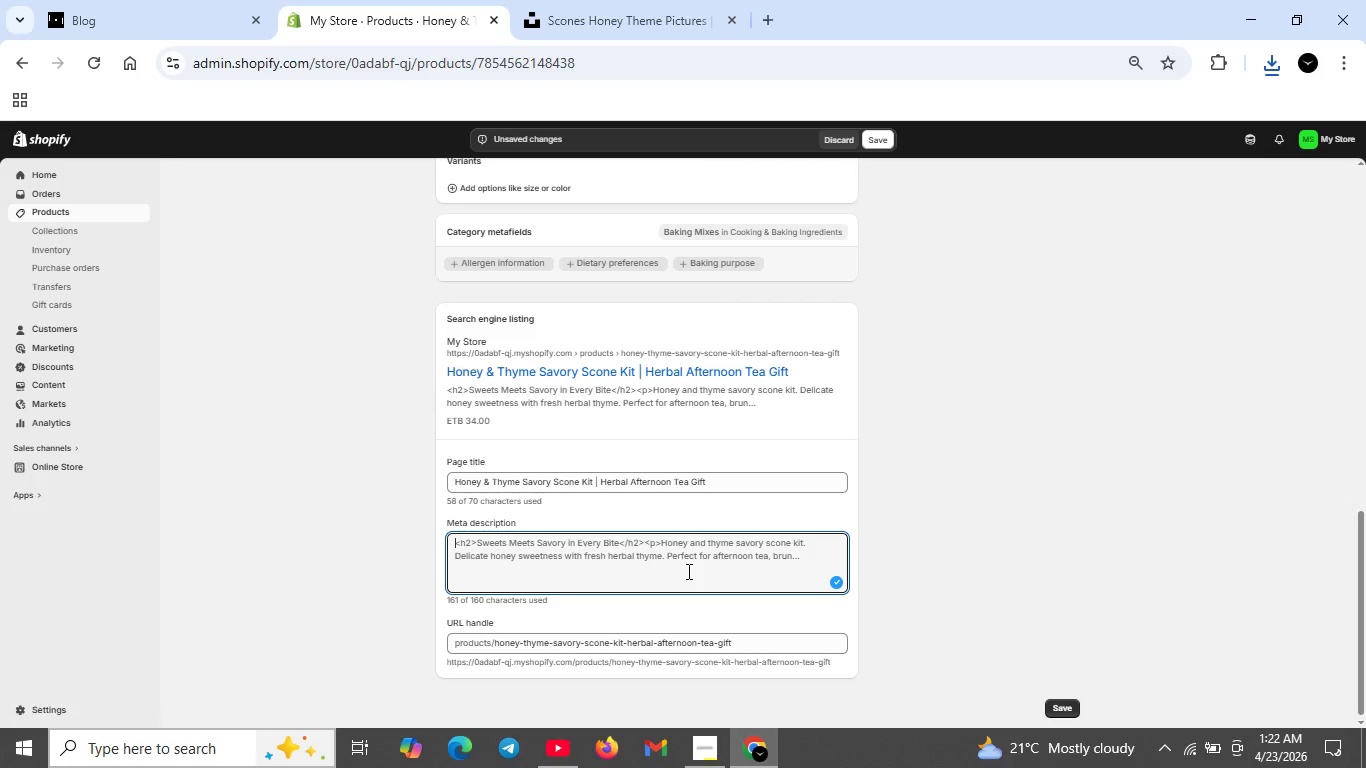 
type(Honey )
key(Backspace)
type( and thyme savory scone kit fo )
key(Backspace)
type(r ad)
key(Backspace)
type(ftre)
key(Backspace)
key(Backspace)
type(er noon)
 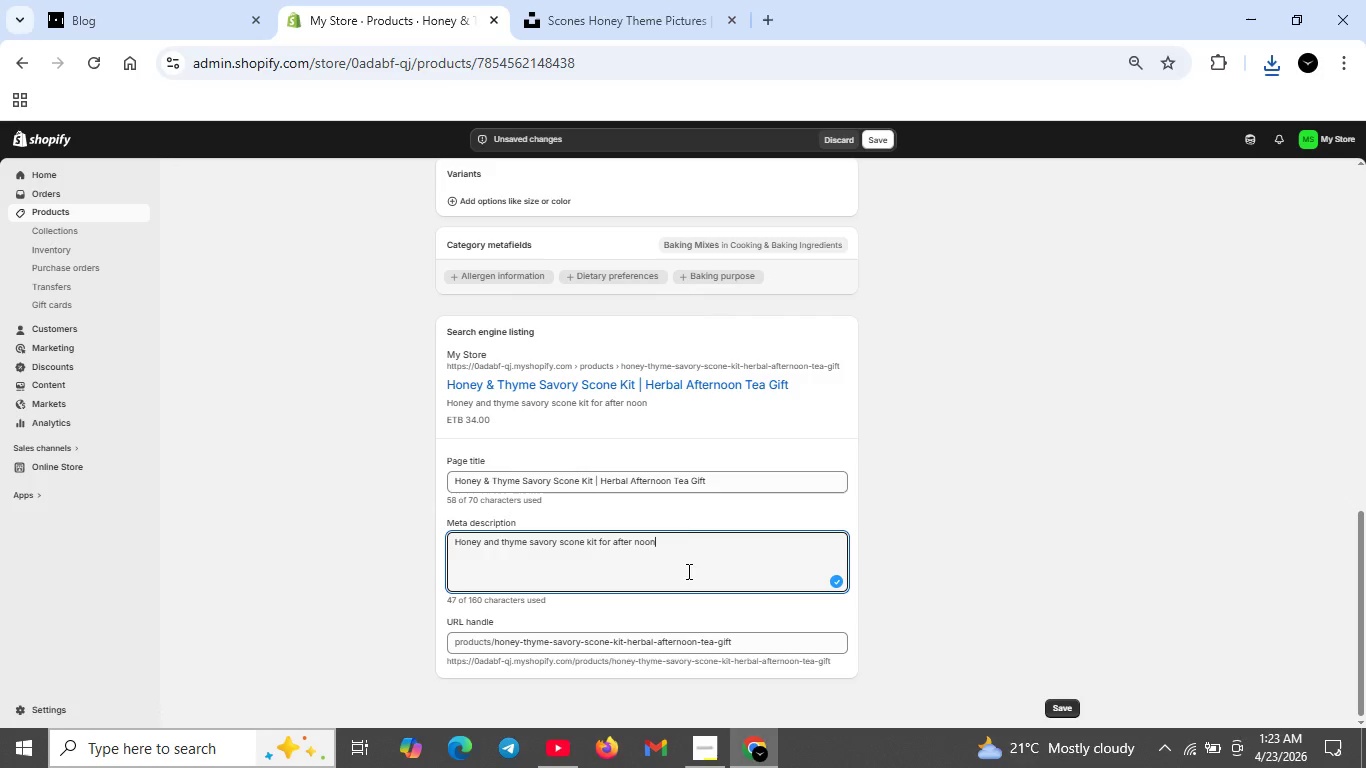 
key(ArrowLeft)
 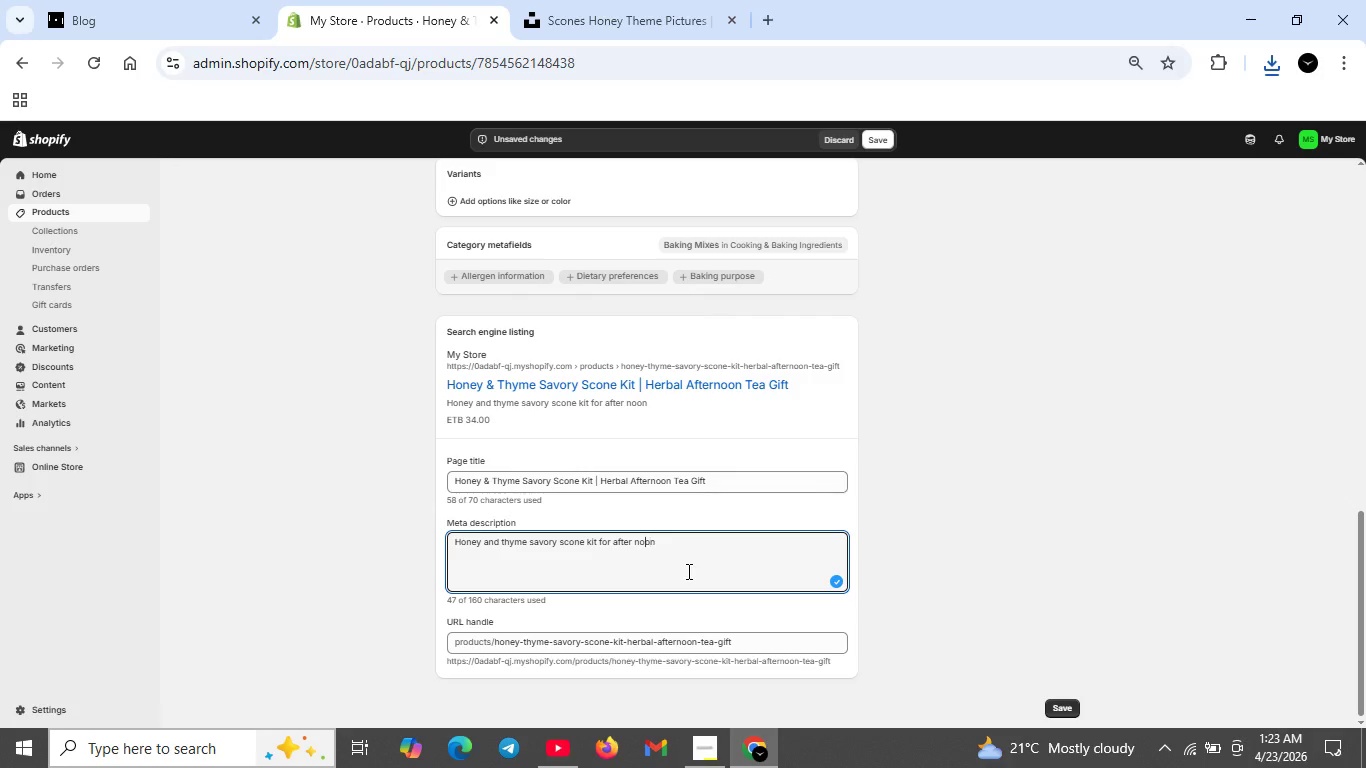 
key(ArrowLeft)
 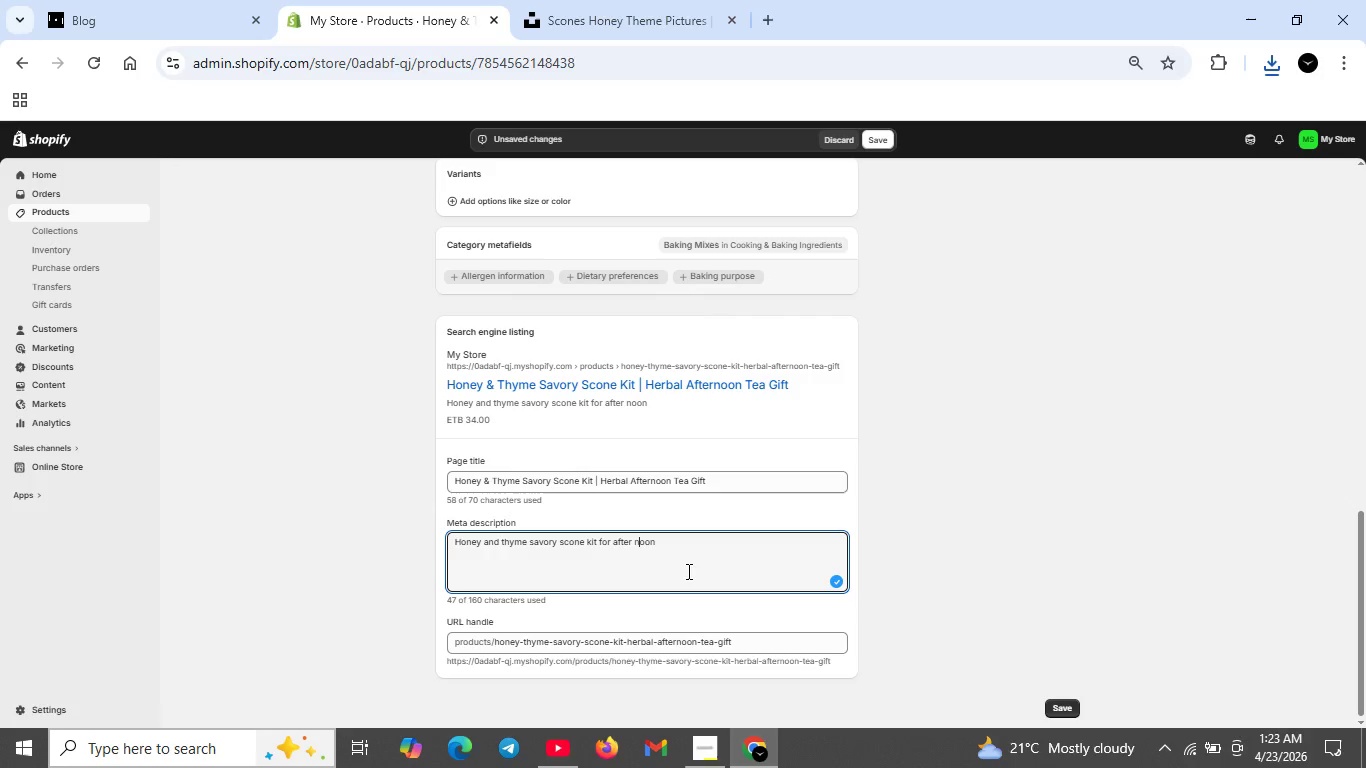 
key(ArrowLeft)
 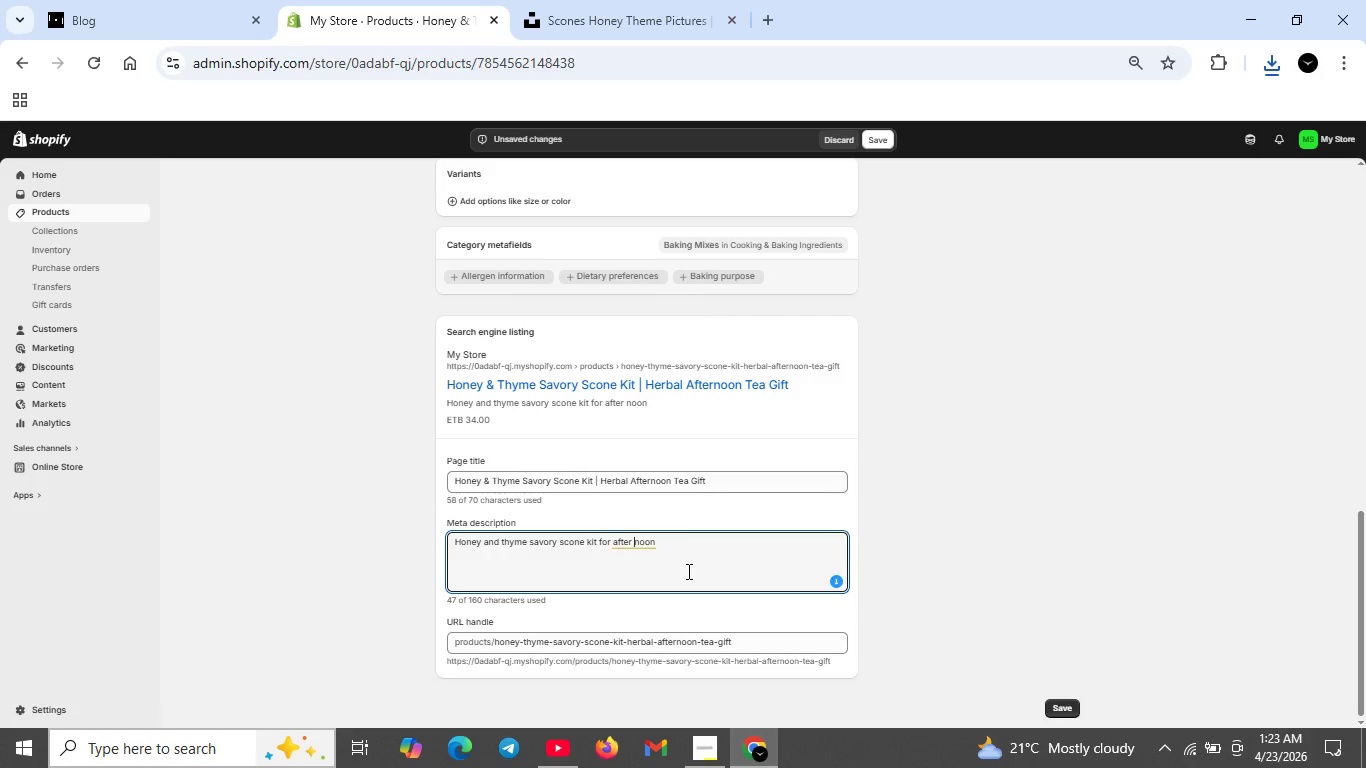 
key(ArrowLeft)
 